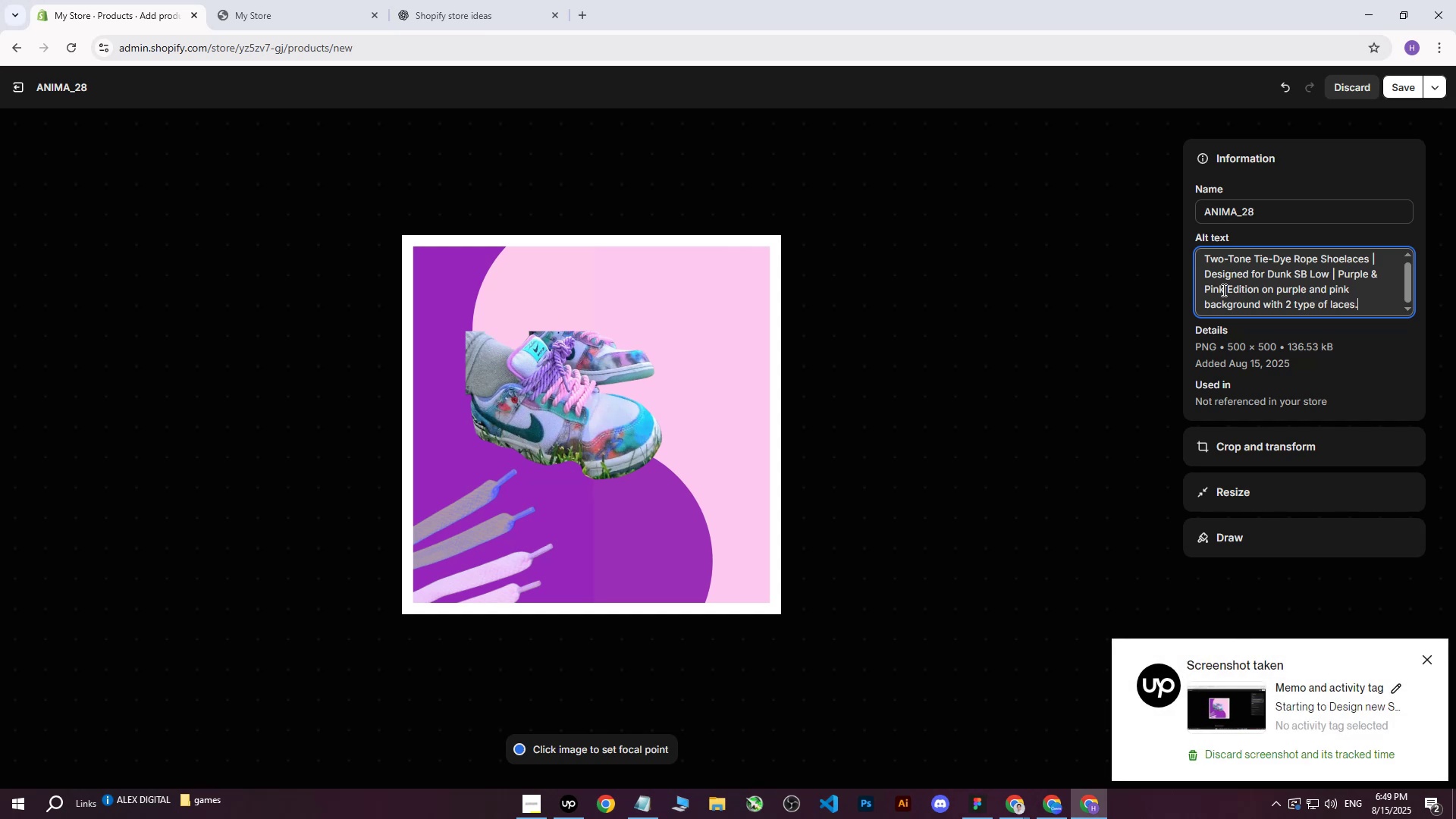 
left_click([595, 426])
 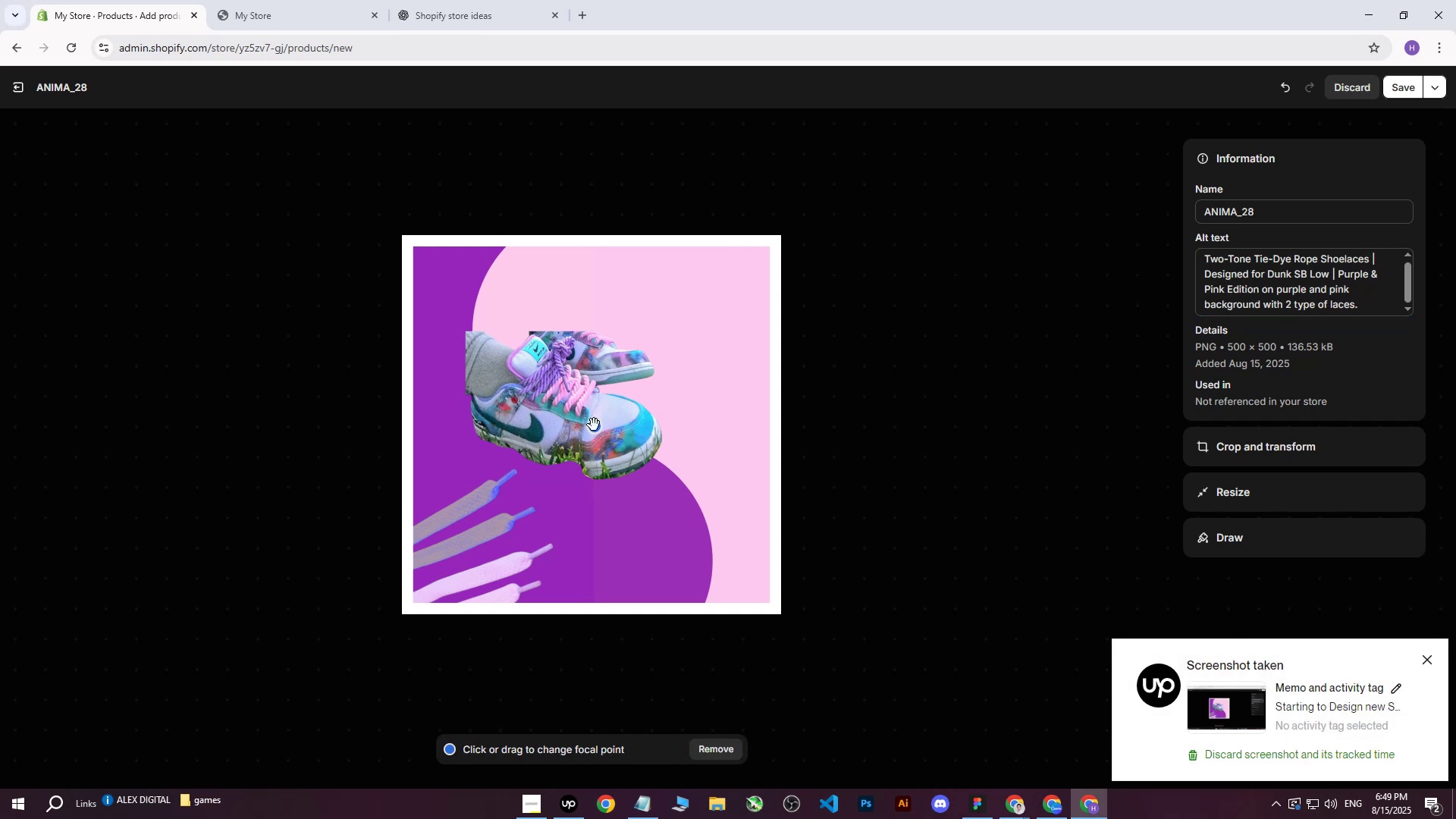 
left_click([594, 424])
 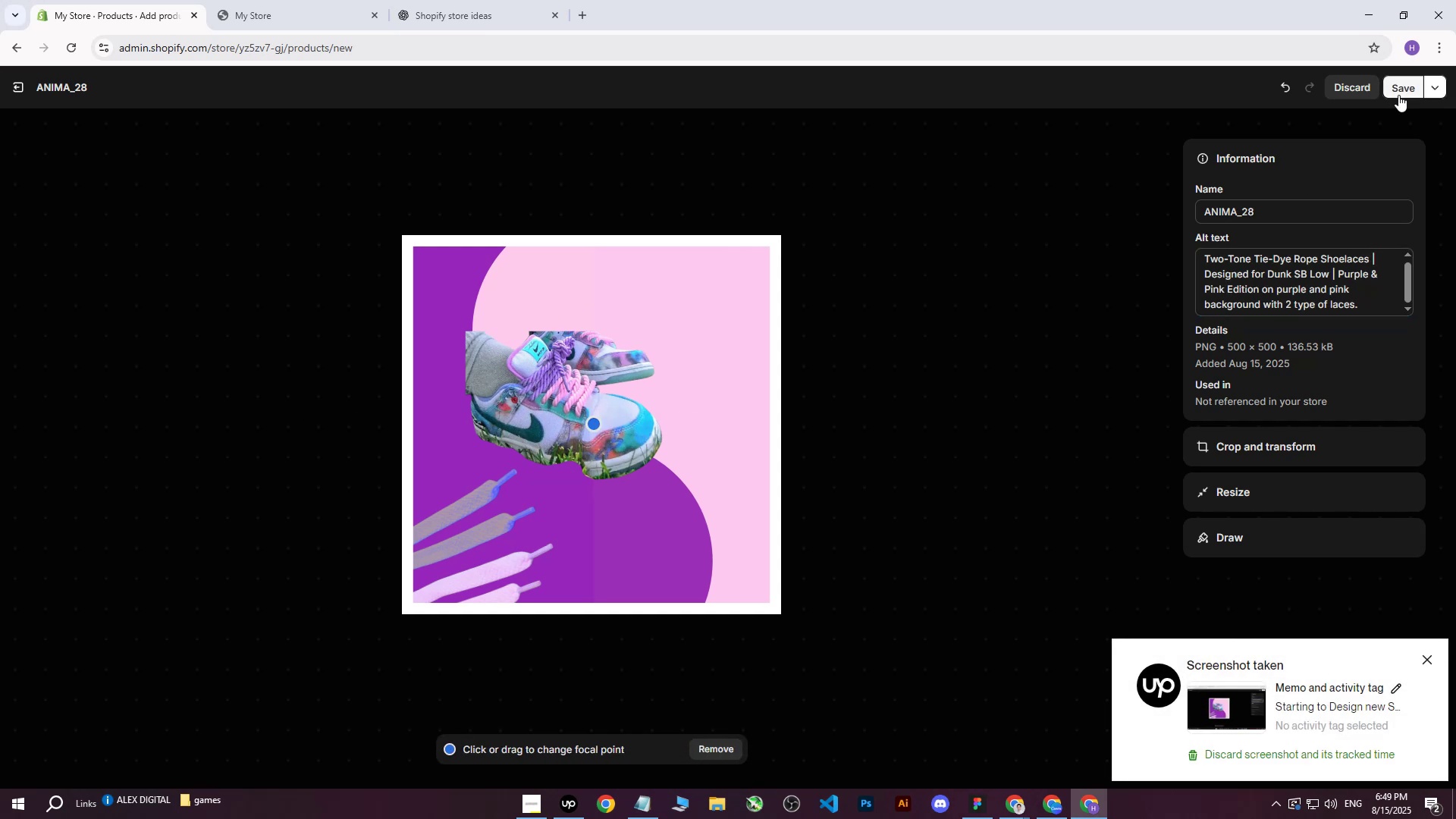 
left_click([1398, 95])
 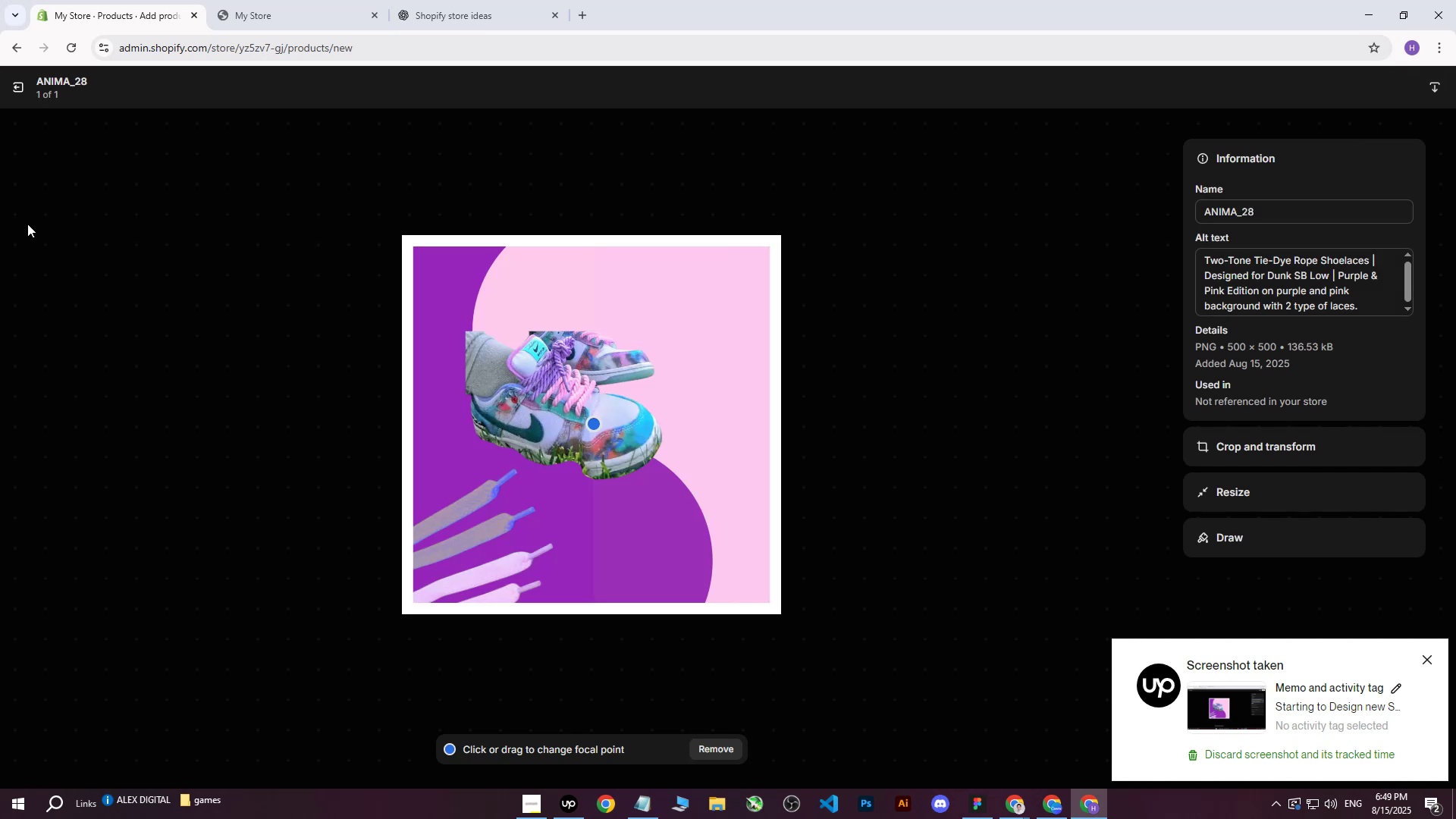 
left_click([9, 89])
 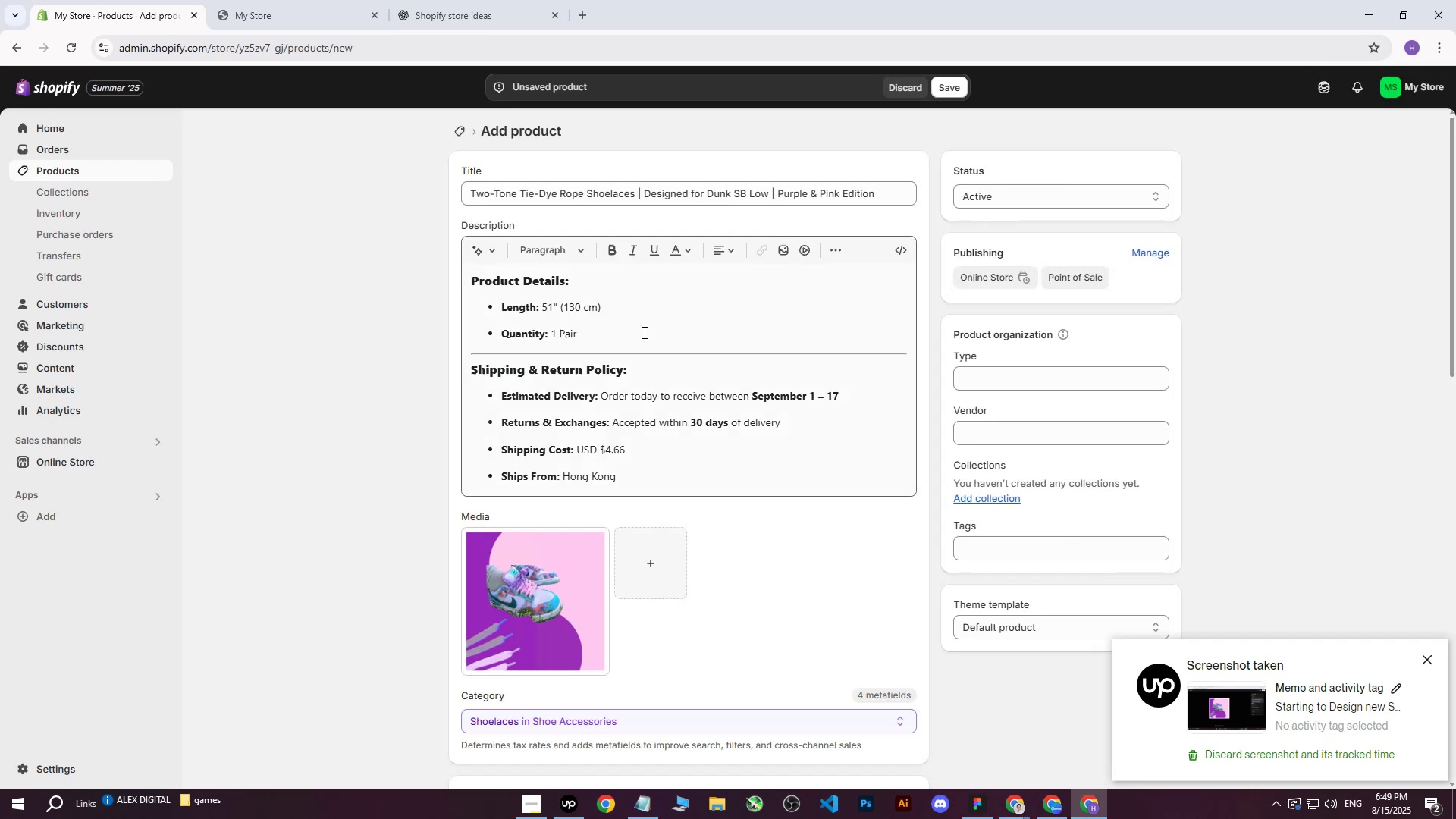 
scroll: coordinate [767, 404], scroll_direction: down, amount: 5.0
 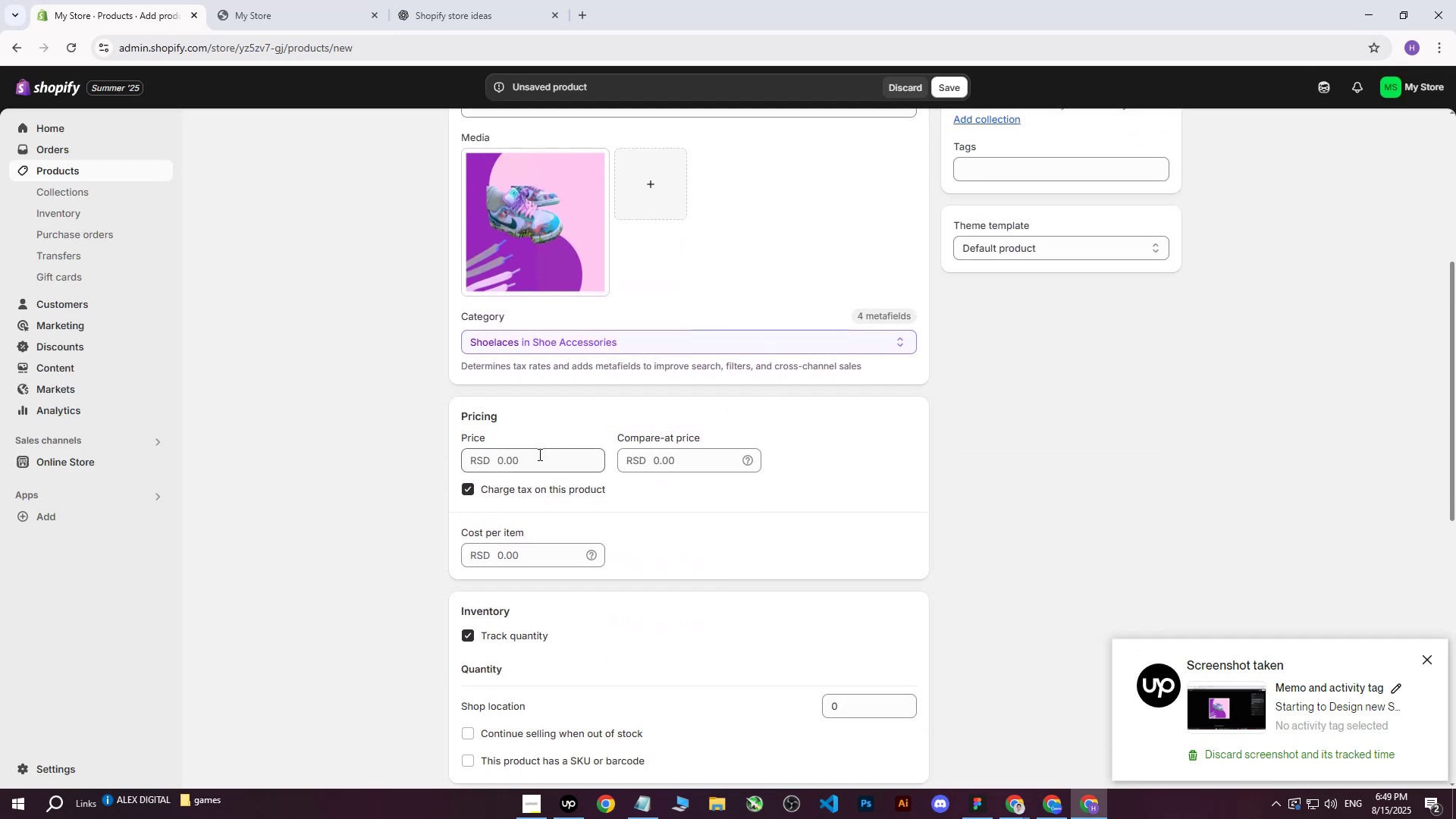 
left_click([538, 454])
 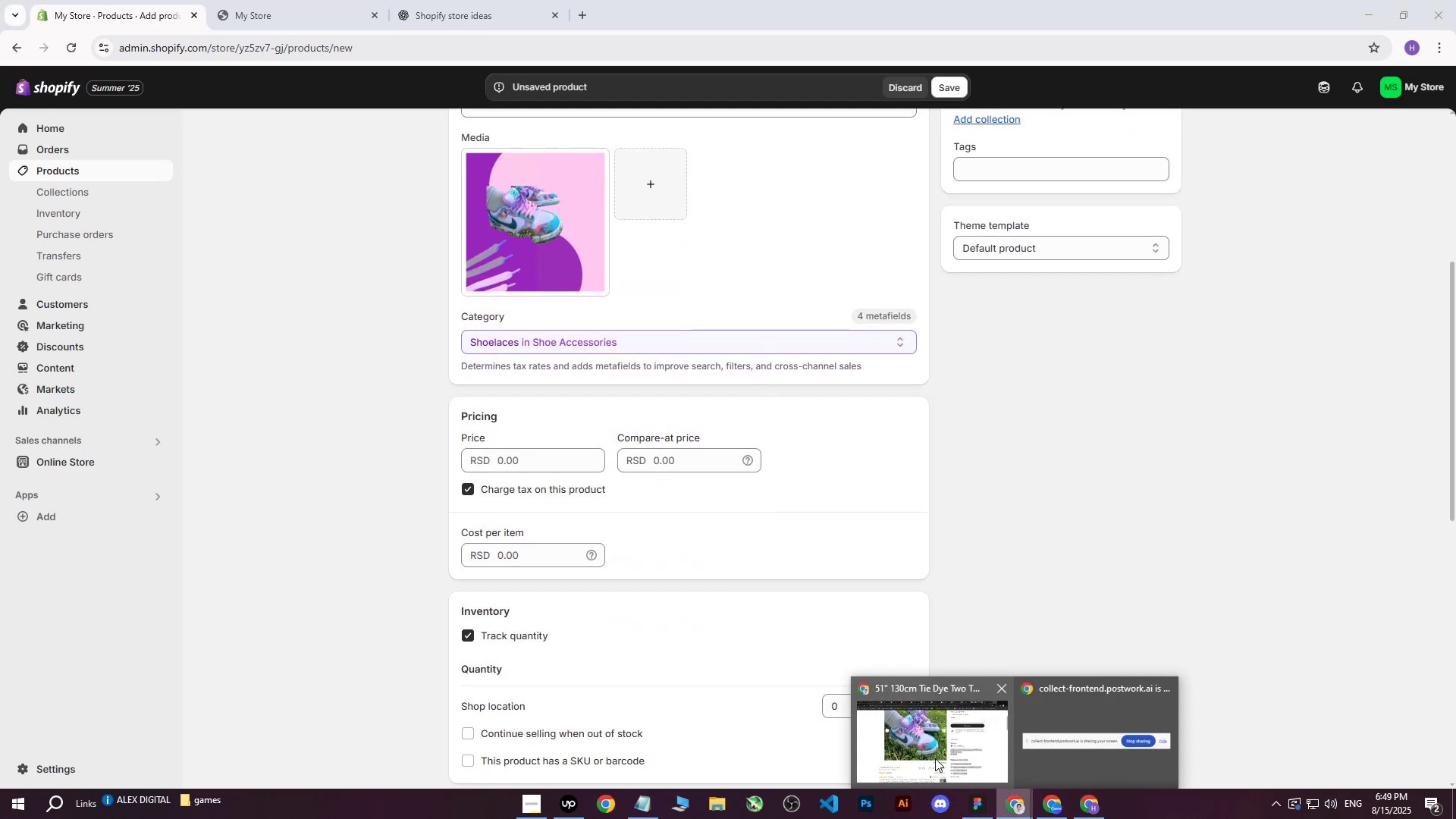 
scroll: coordinate [1018, 374], scroll_direction: up, amount: 8.0
 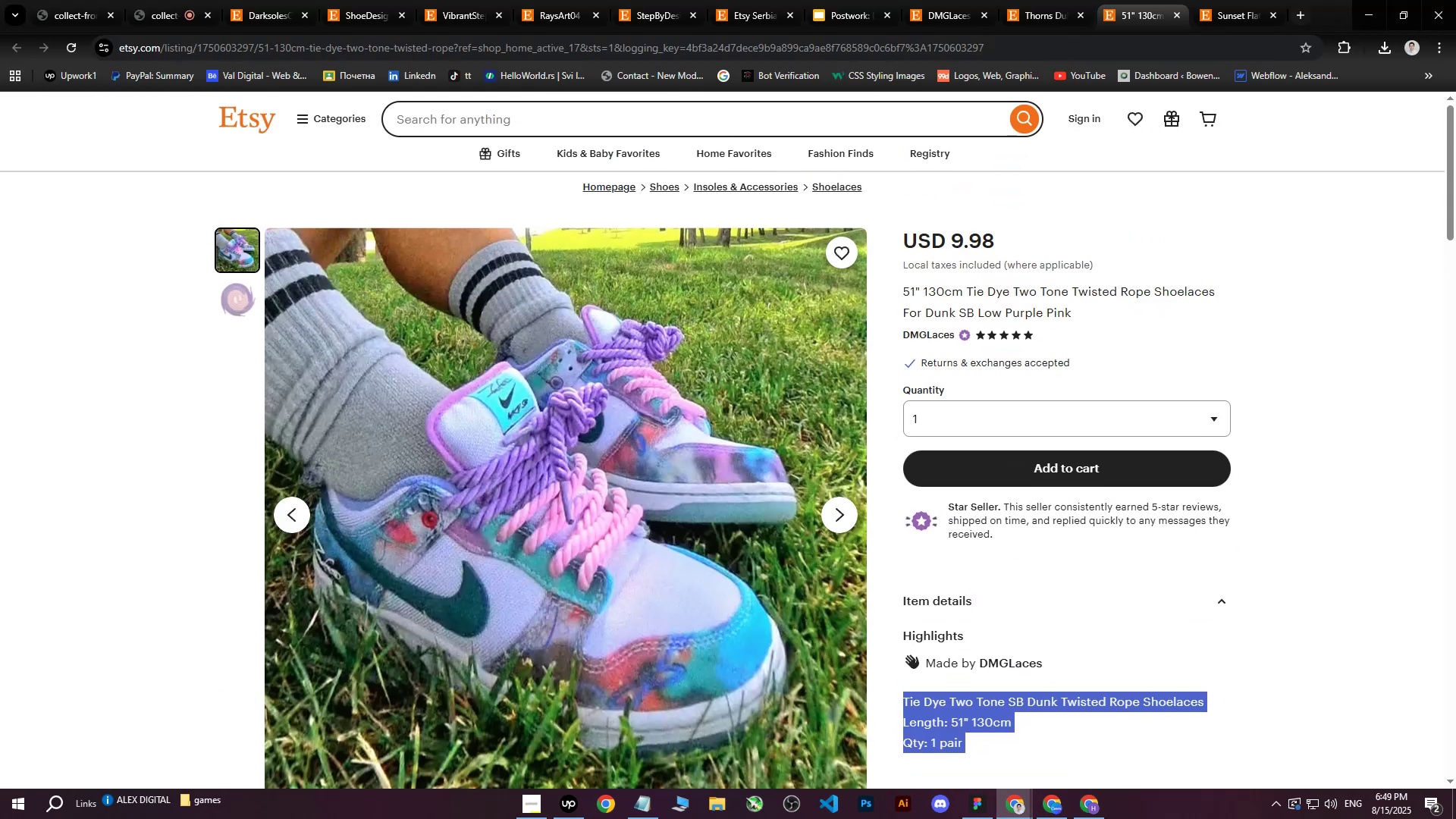 
left_click([1090, 811])
 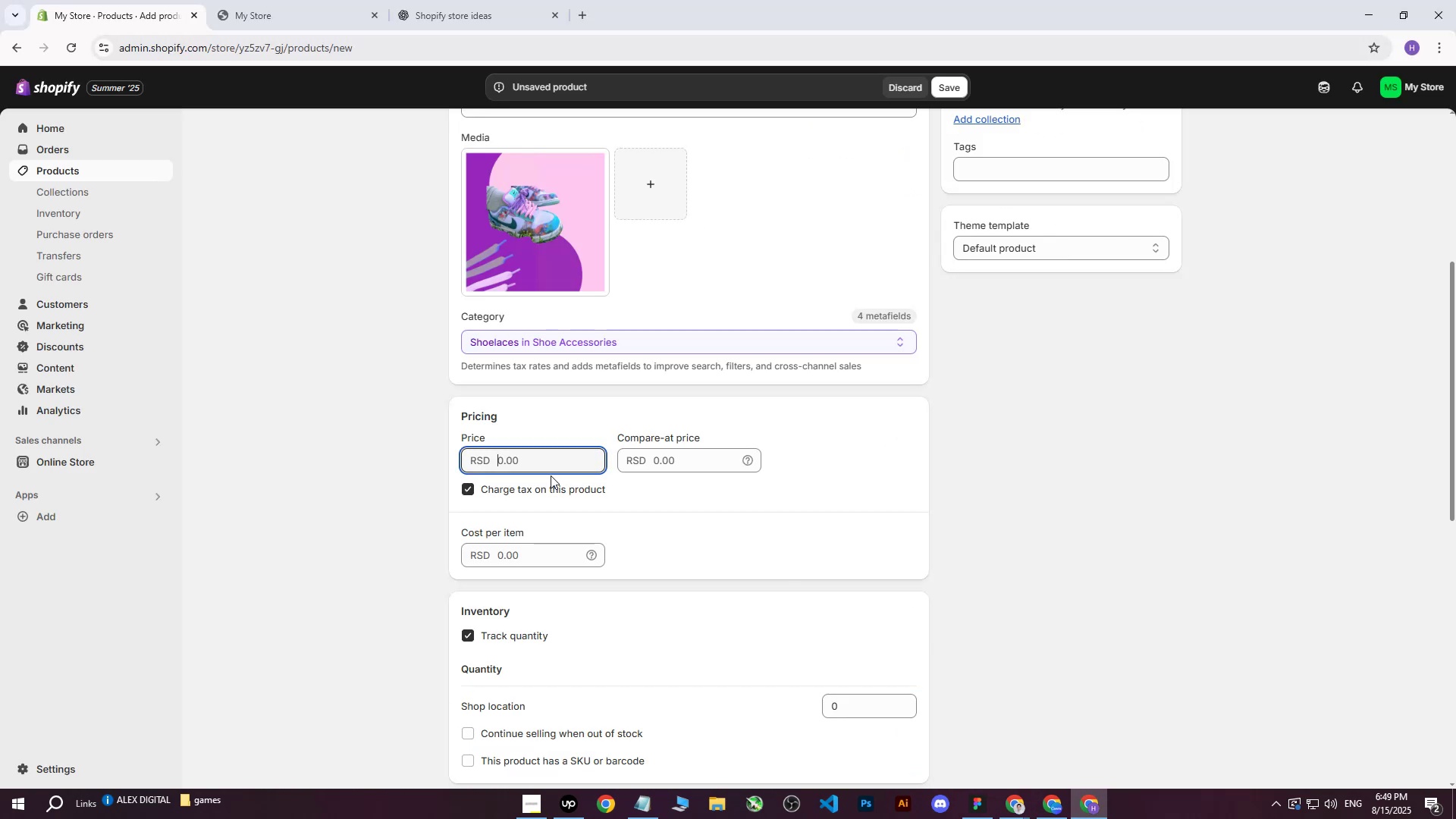 
type(12000)
key(Tab)
key(Tab)
key(Tab)
key(Tab)
type(1400)
 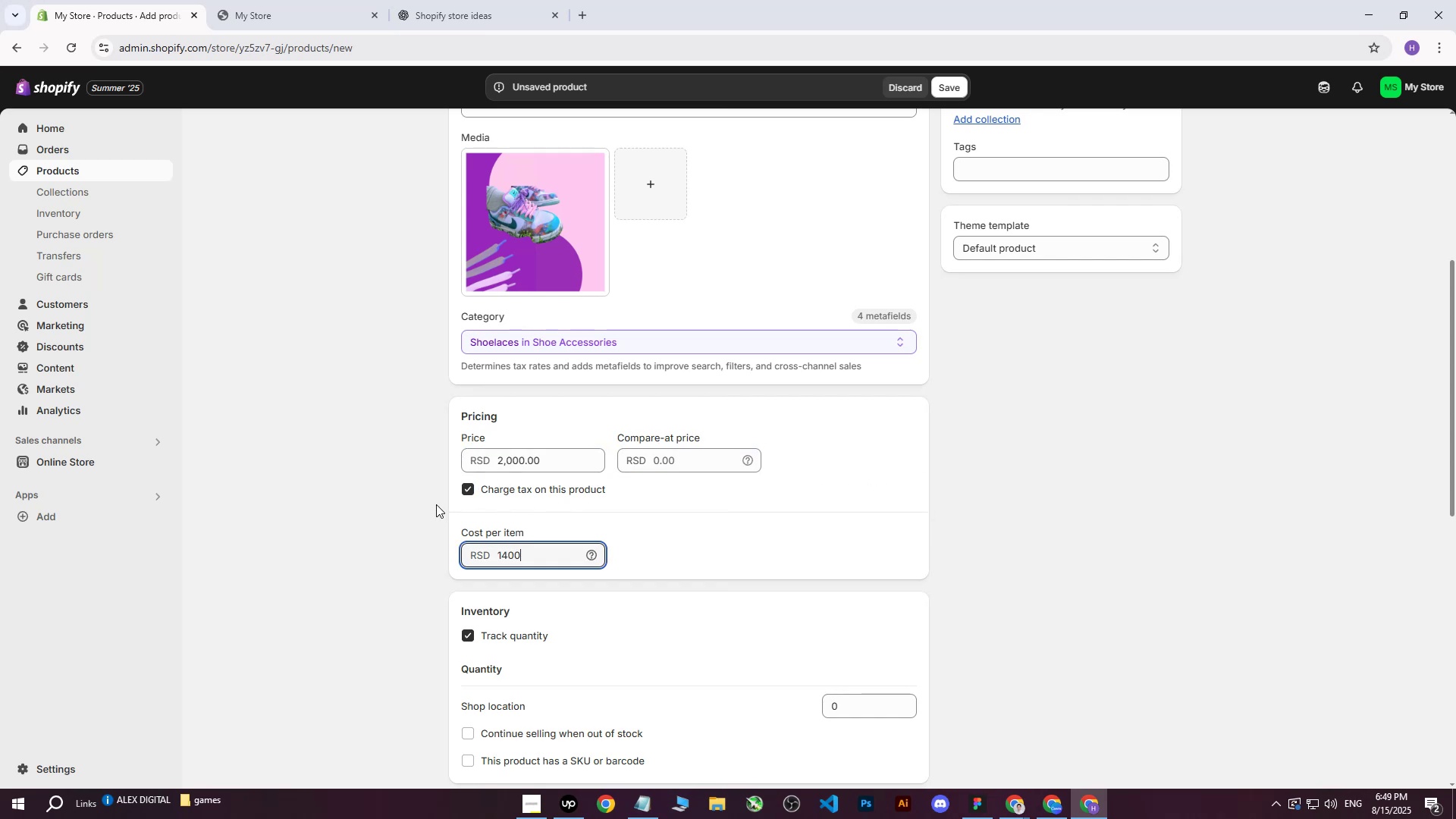 
left_click_drag(start_coordinate=[545, 463], to_coordinate=[455, 475])
 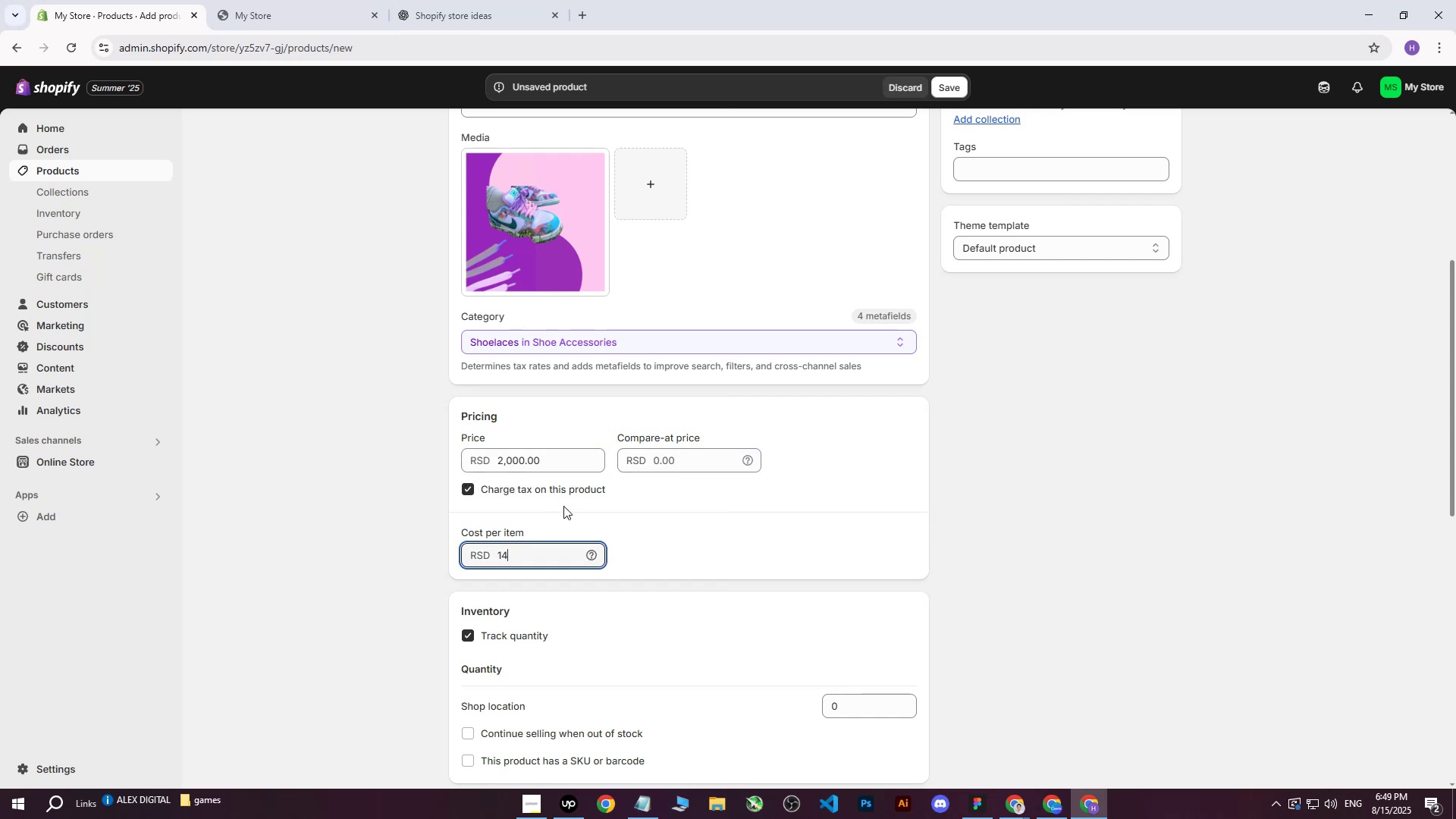 
left_click([412, 510])
 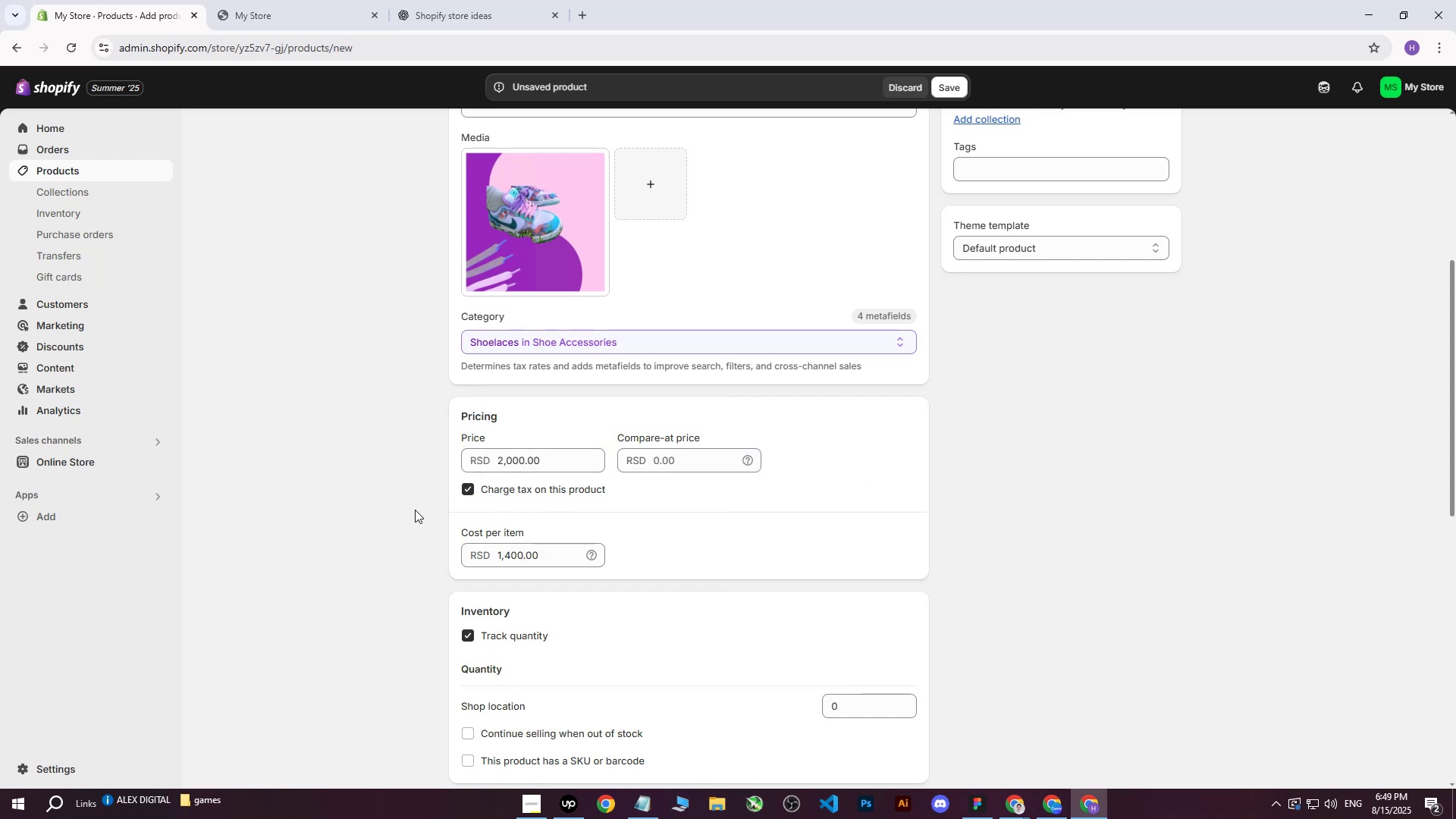 
scroll: coordinate [428, 510], scroll_direction: down, amount: 2.0
 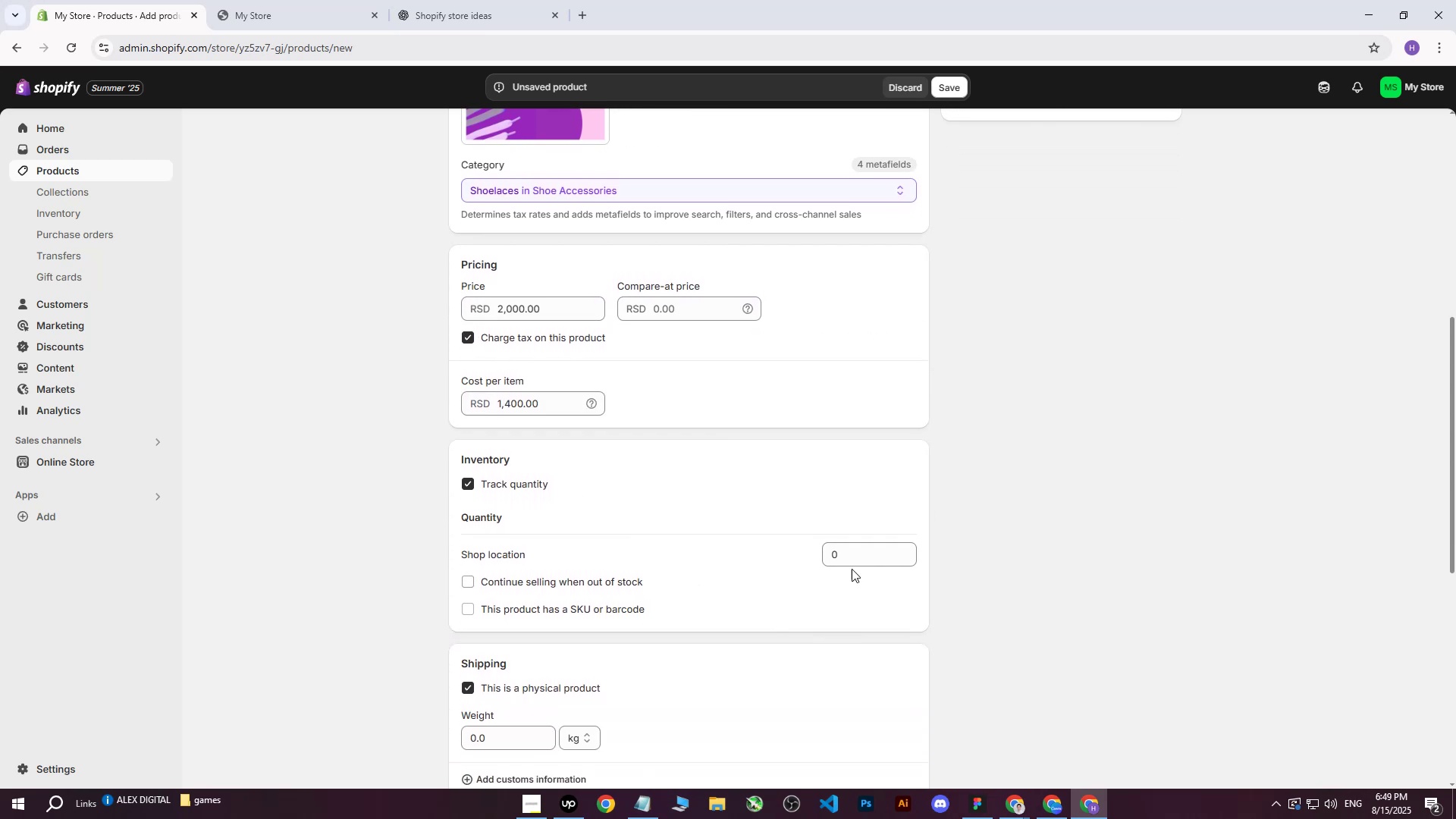 
left_click([853, 561])
 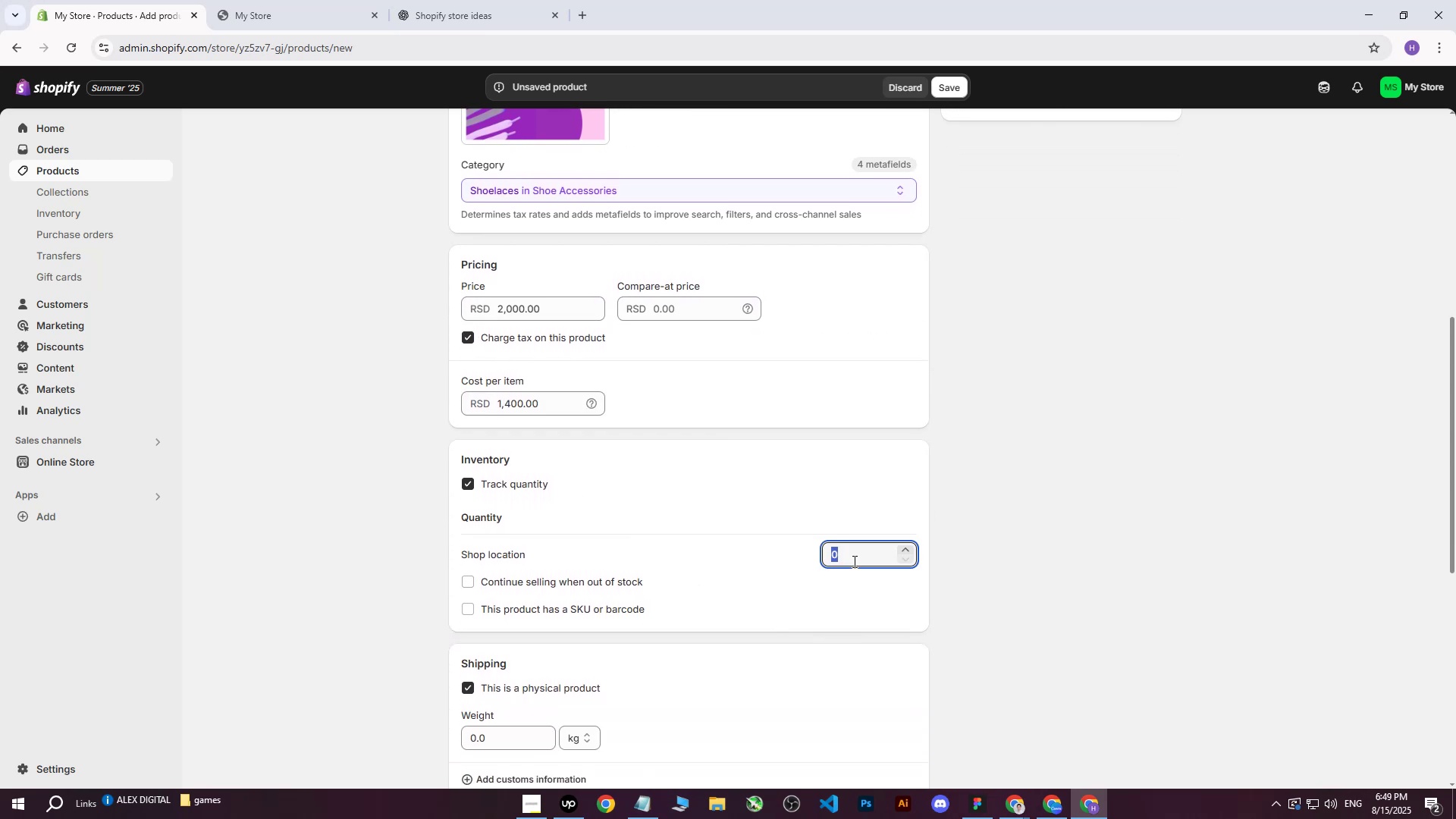 
type(188)
 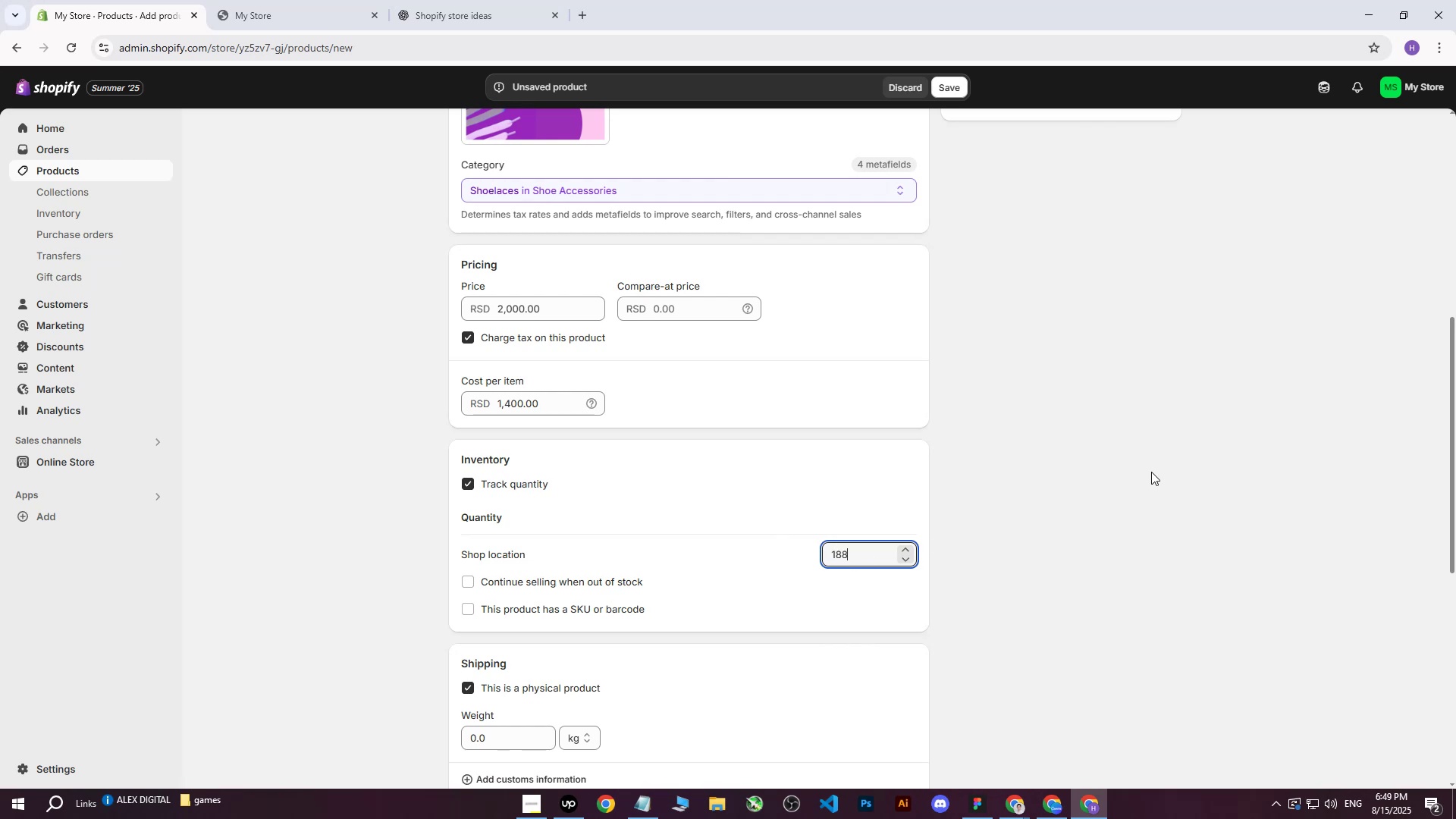 
left_click([1151, 472])
 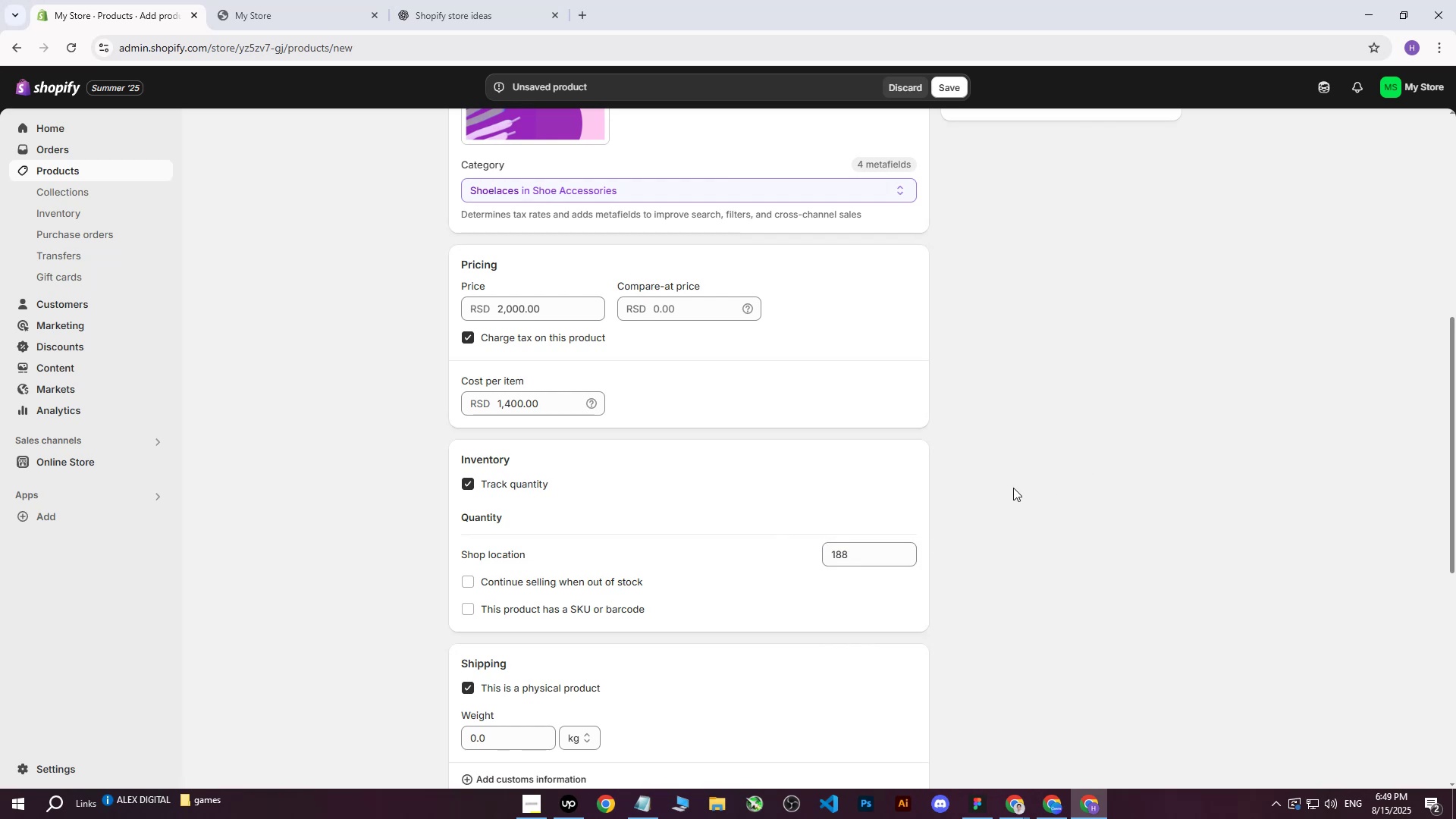 
scroll: coordinate [722, 567], scroll_direction: down, amount: 2.0
 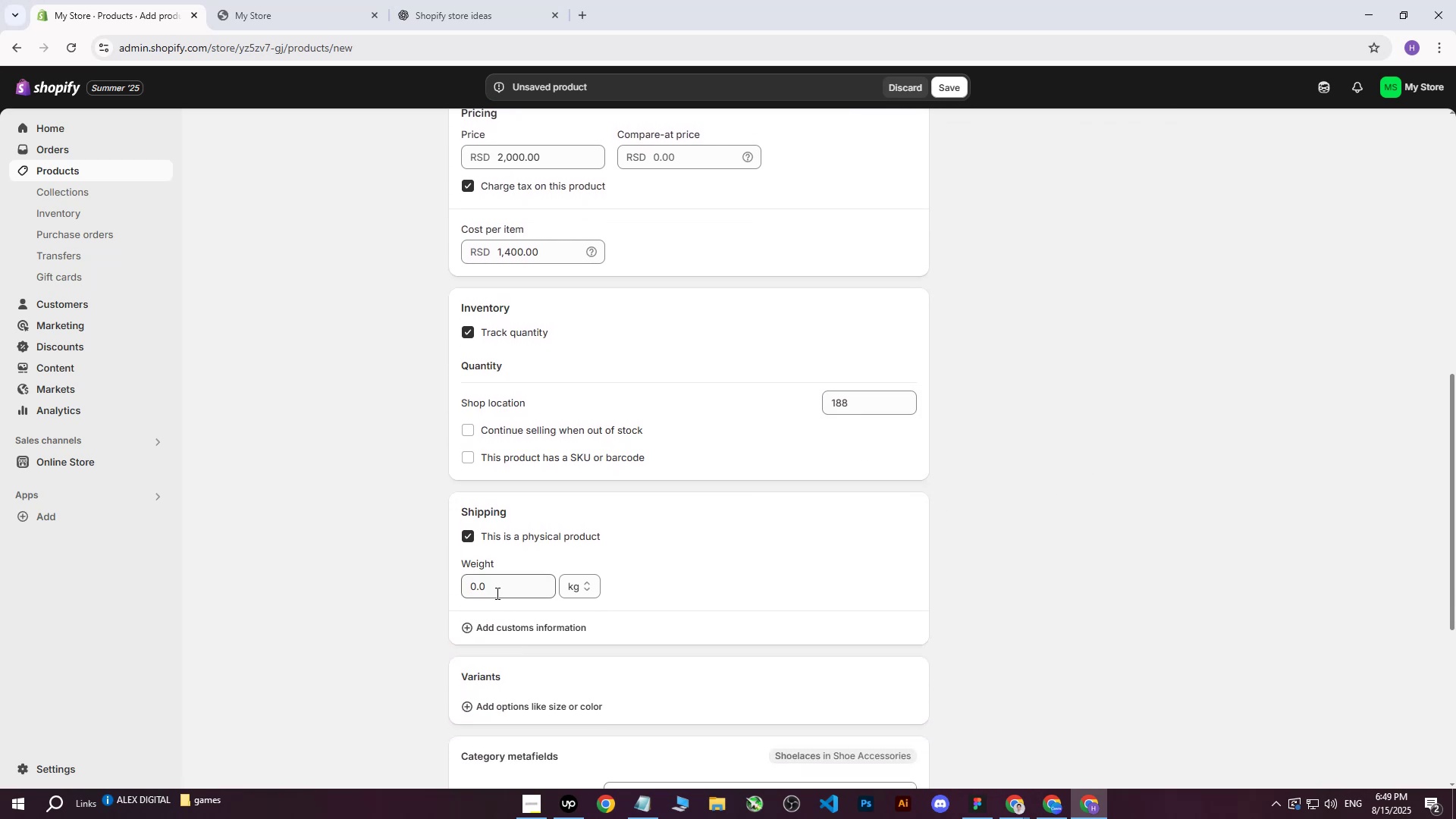 
left_click([494, 588])
 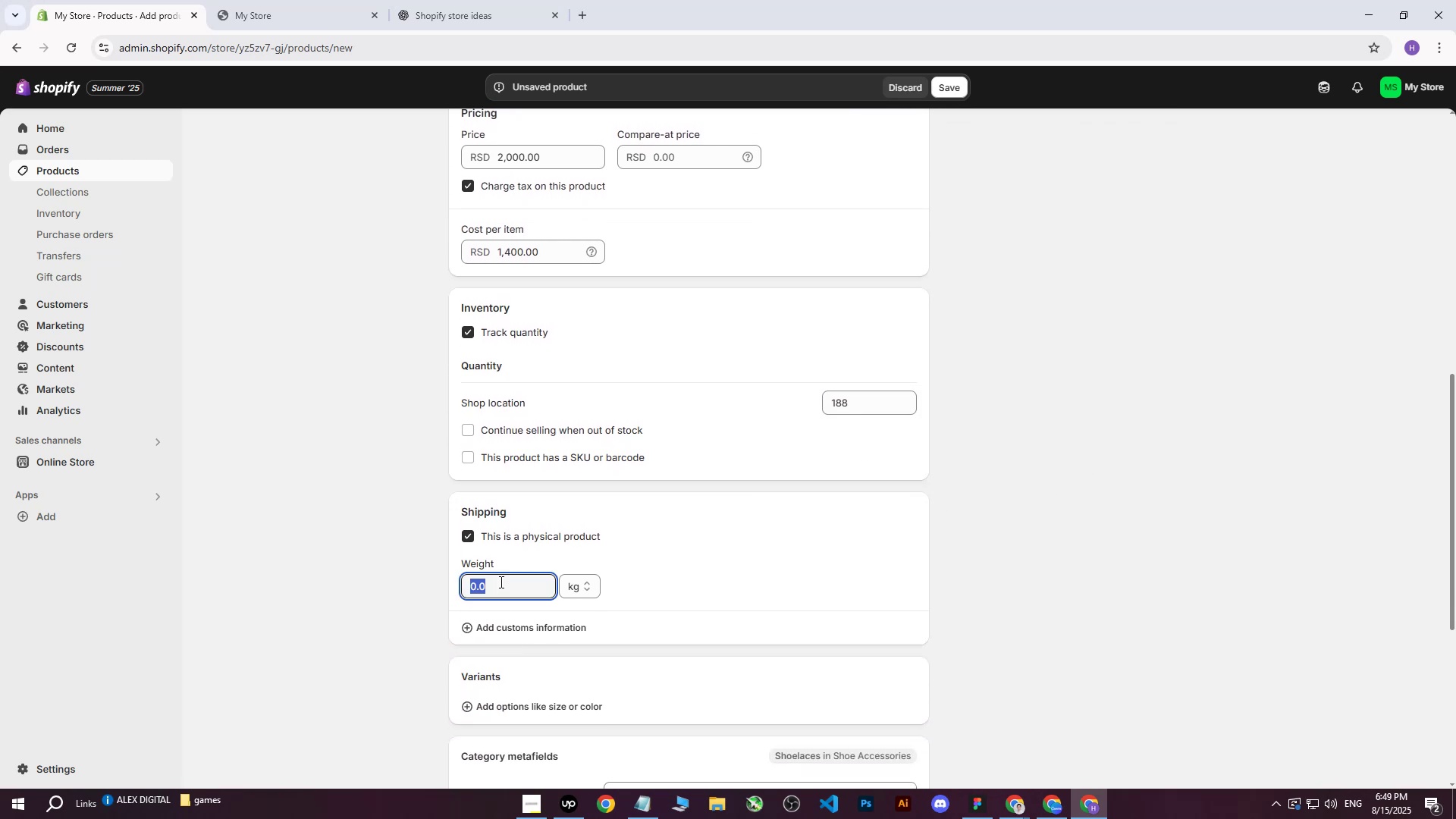 
scroll: coordinate [674, 454], scroll_direction: down, amount: 3.0
 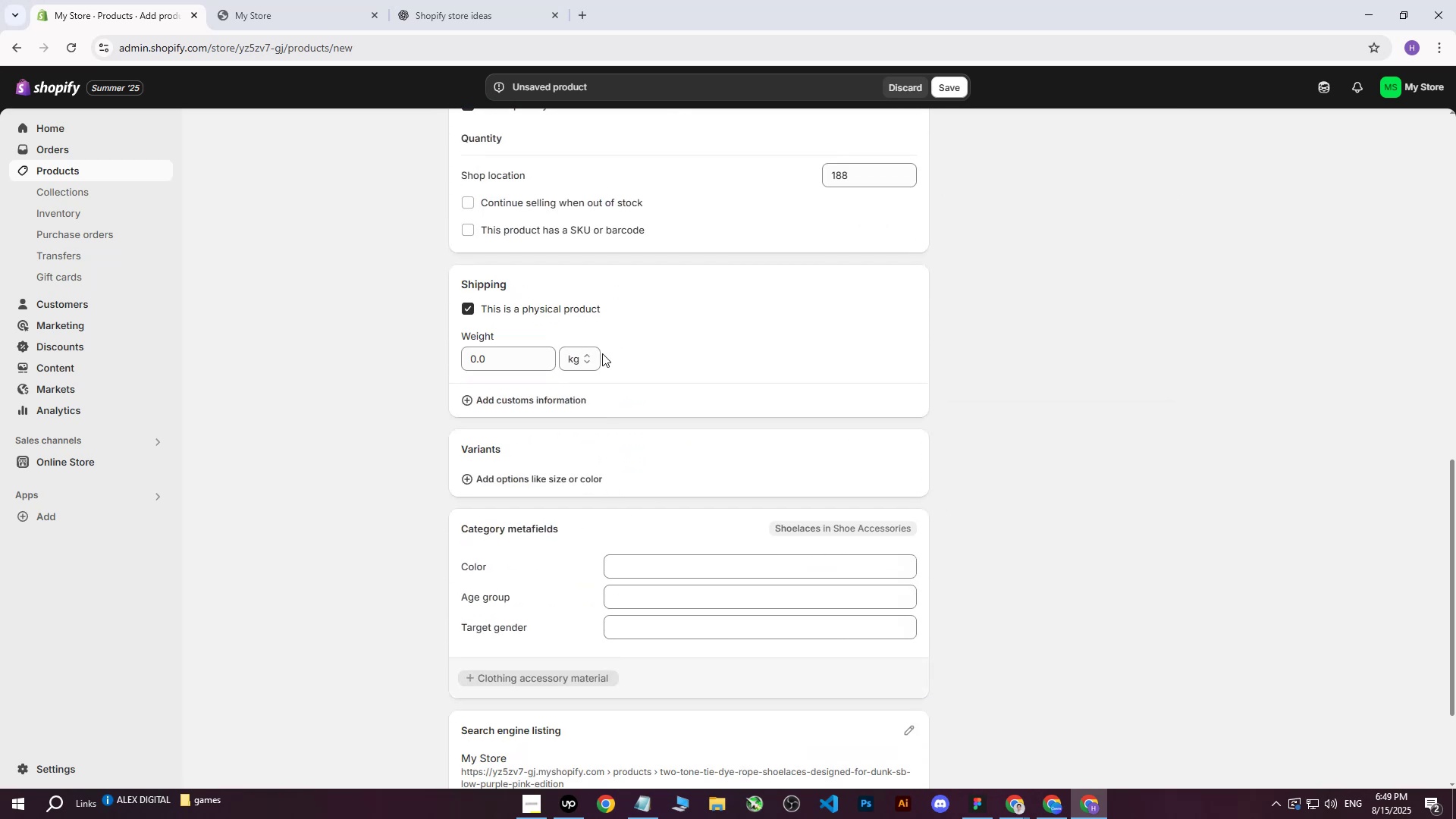 
double_click([592, 355])
 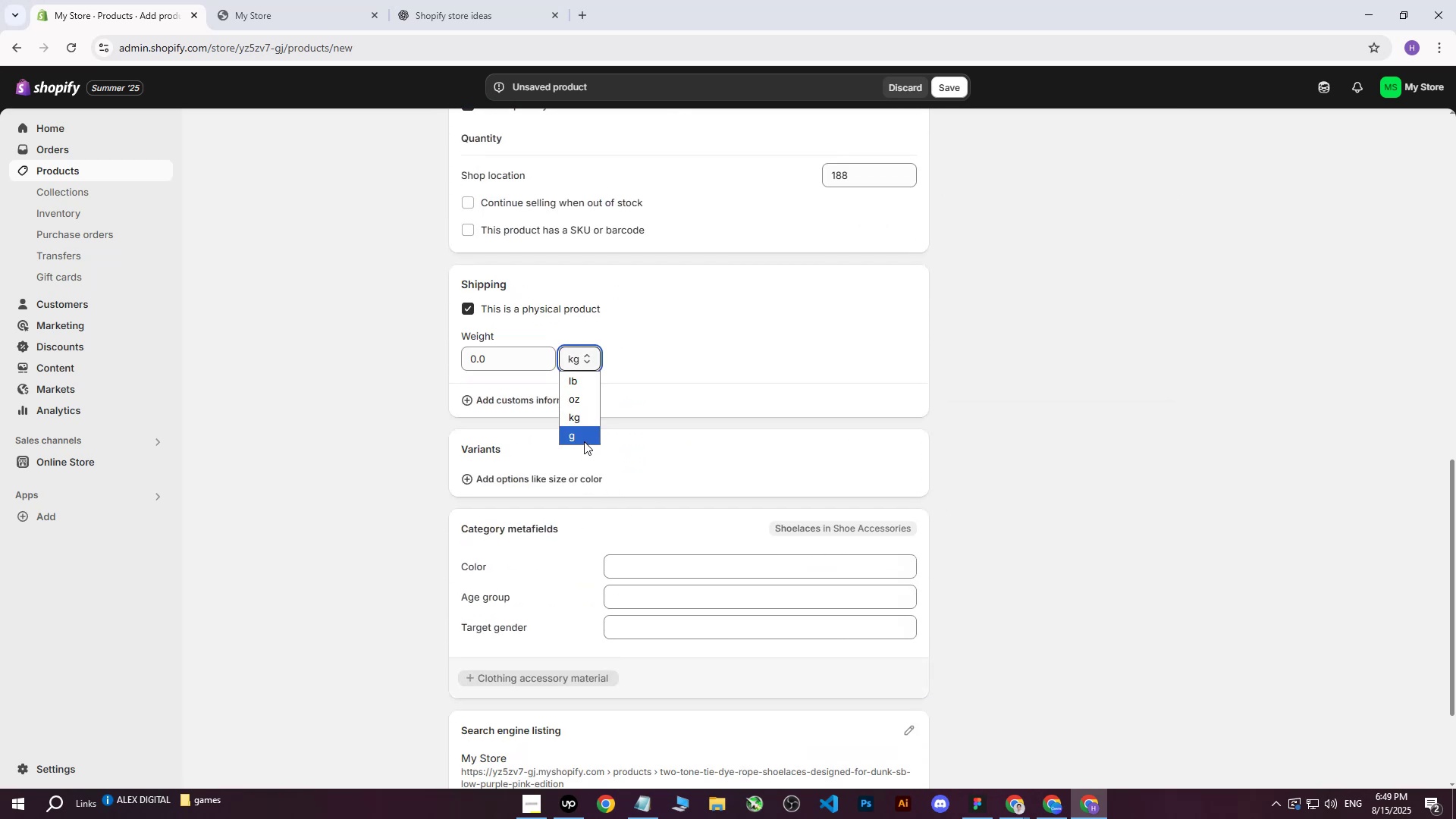 
left_click([584, 440])
 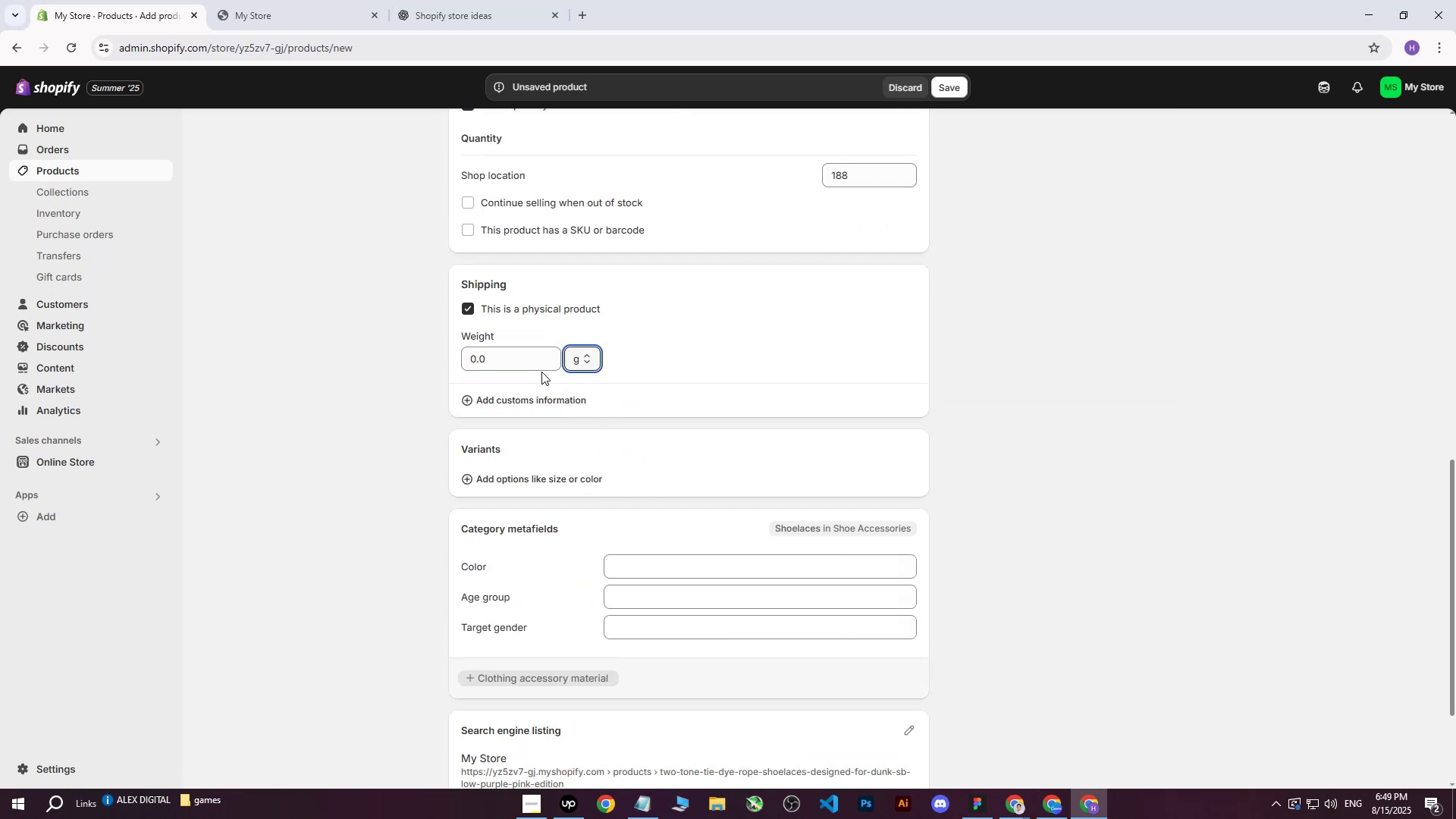 
left_click([534, 369])
 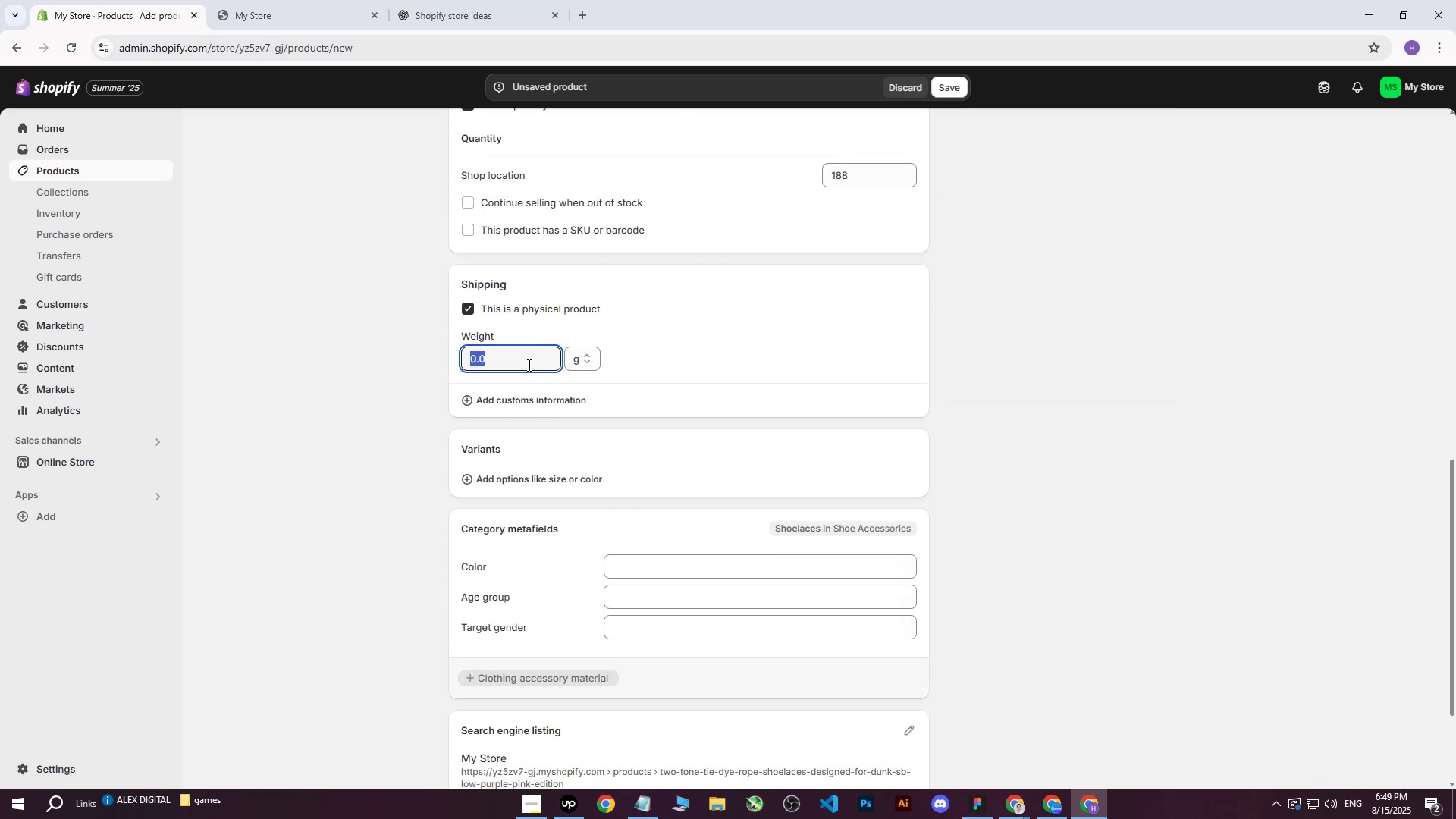 
type(150)
 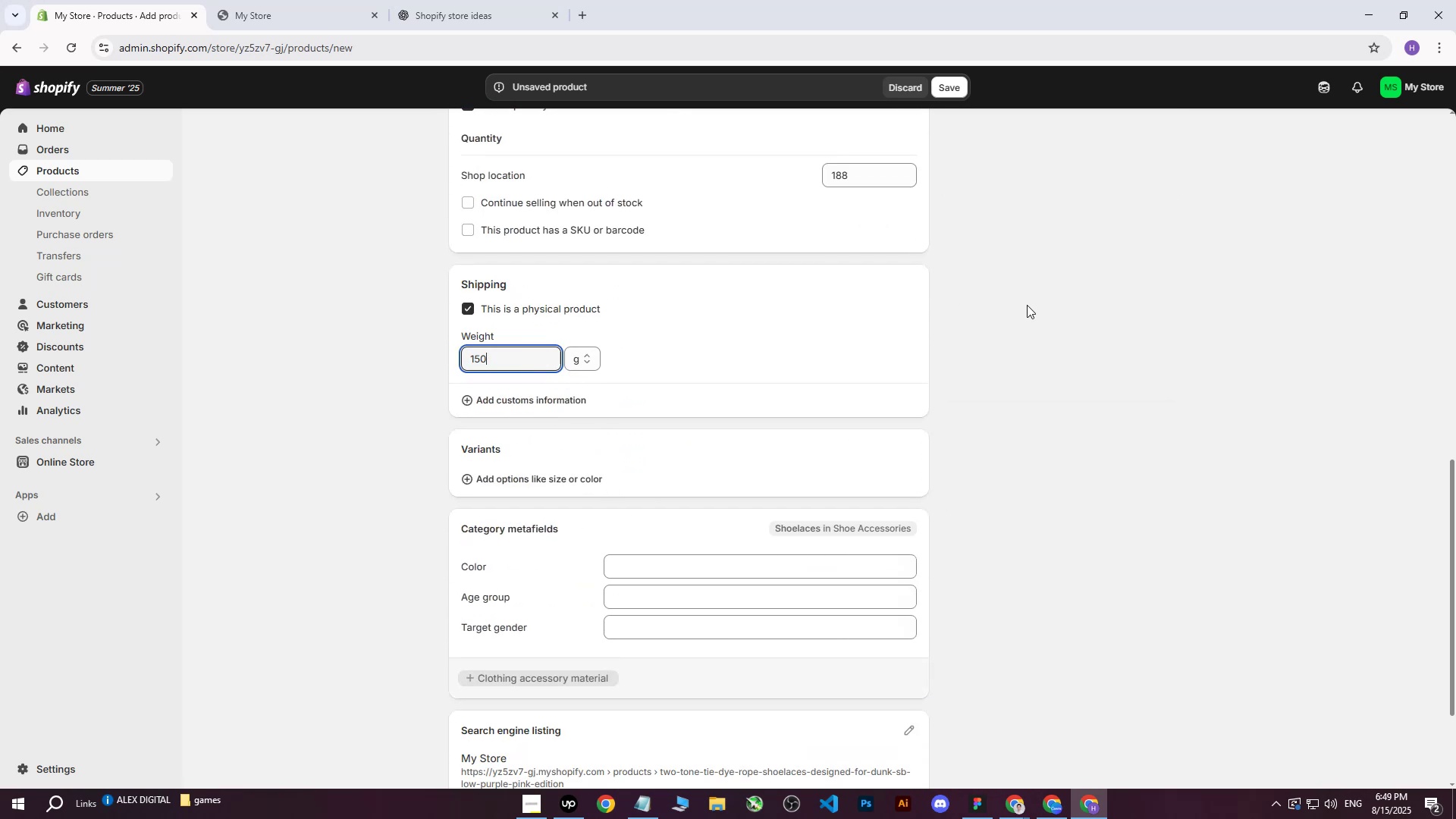 
left_click([1027, 305])
 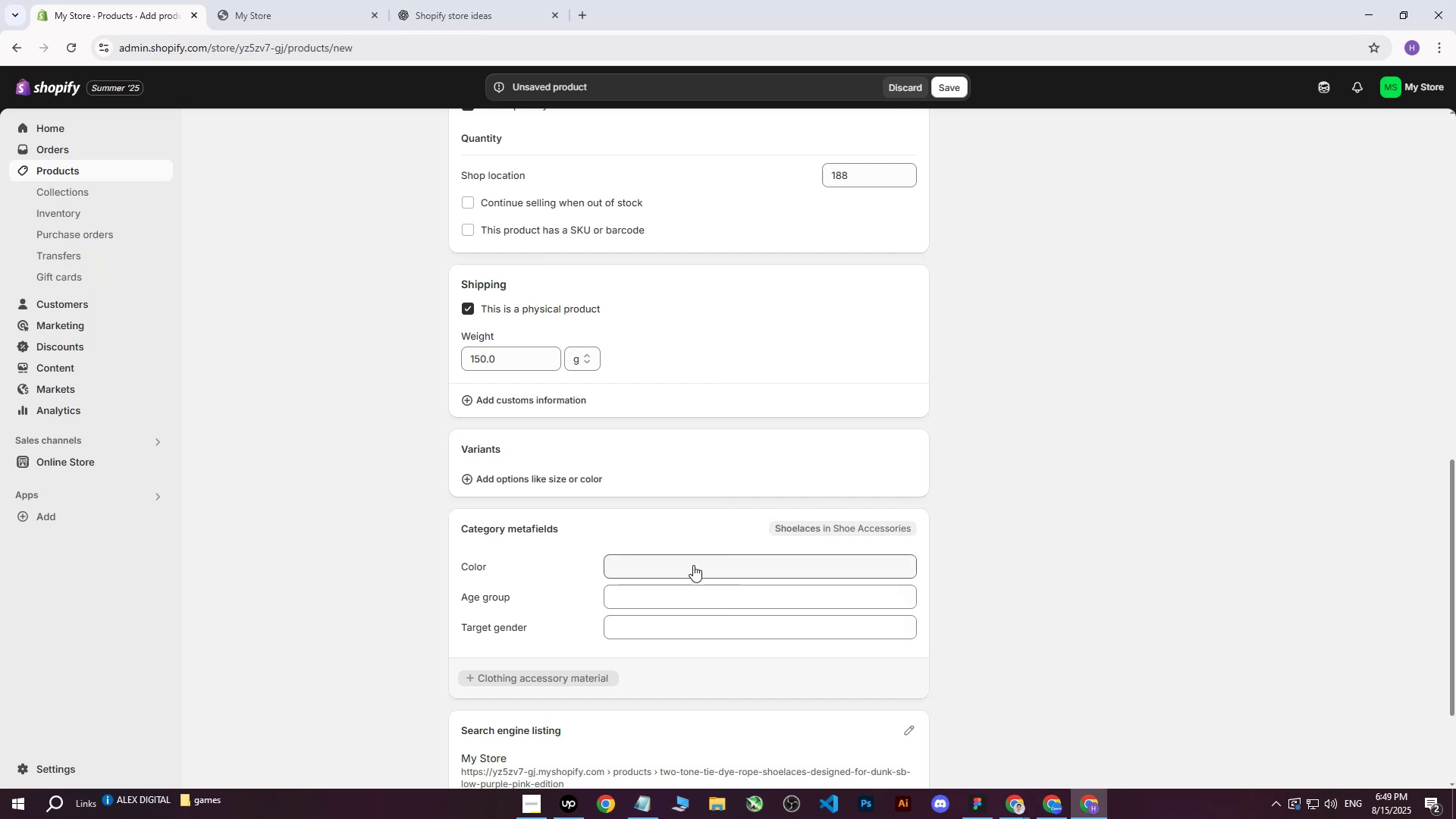 
left_click([693, 564])
 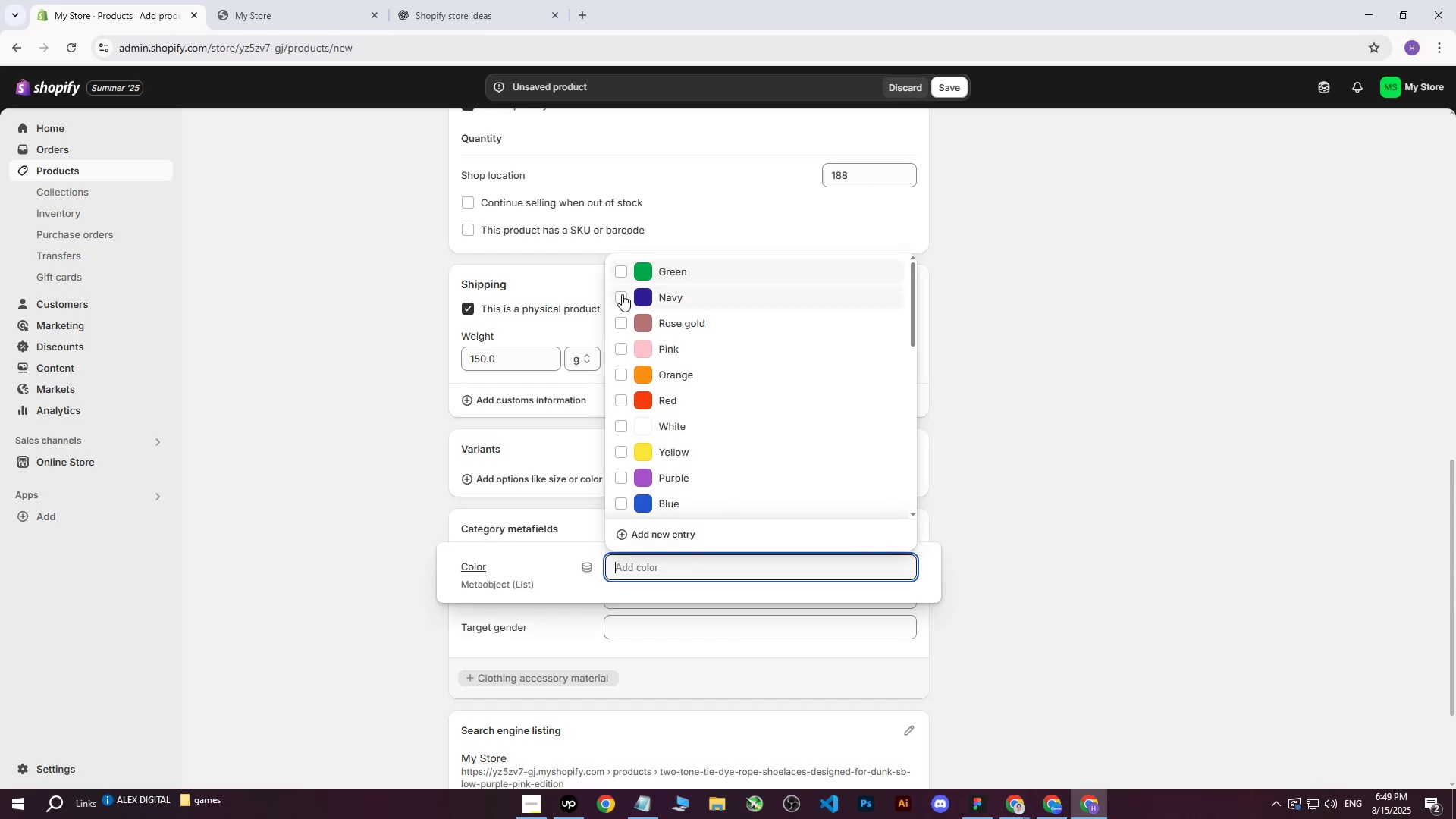 
double_click([624, 351])
 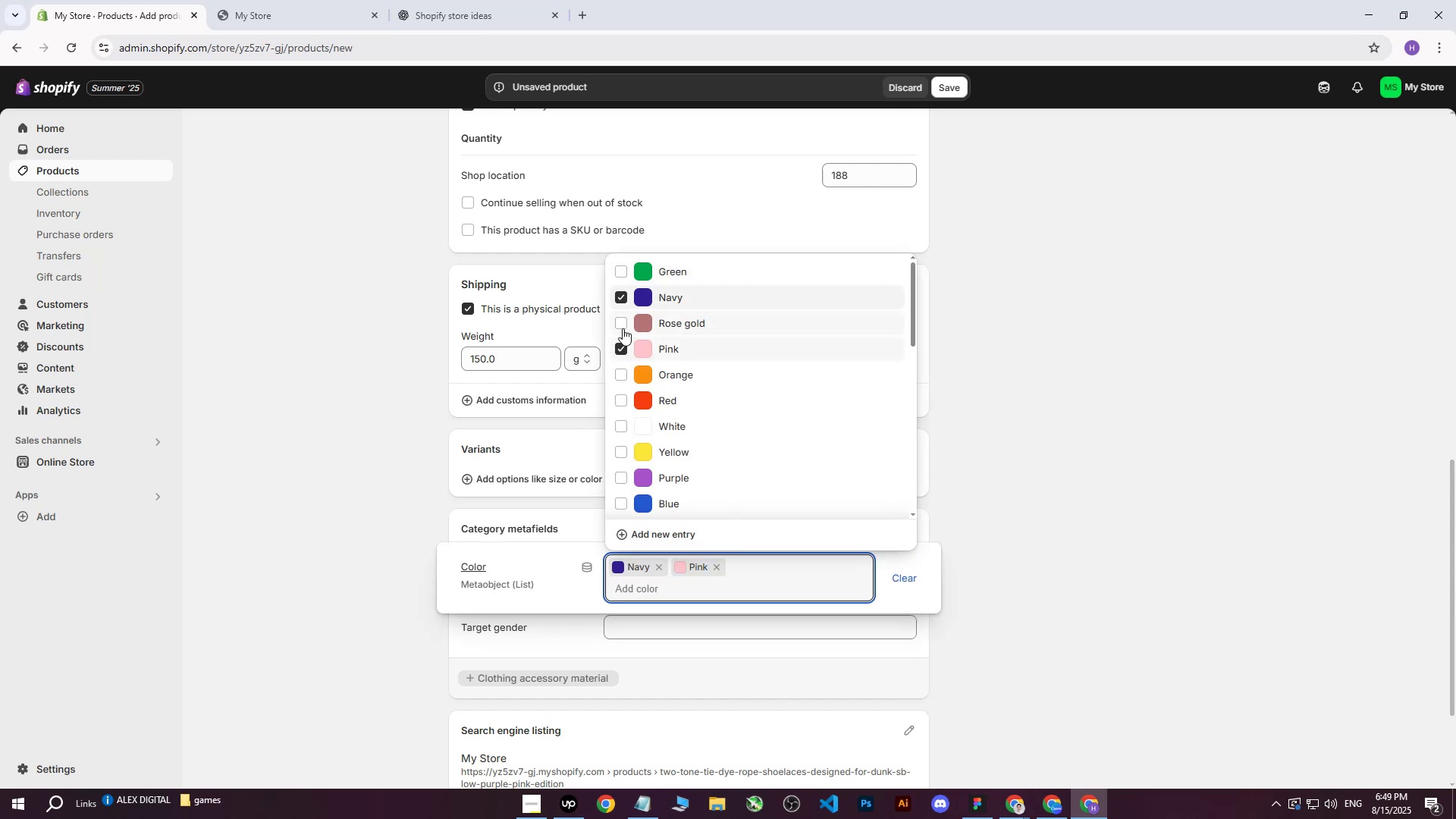 
triple_click([623, 328])
 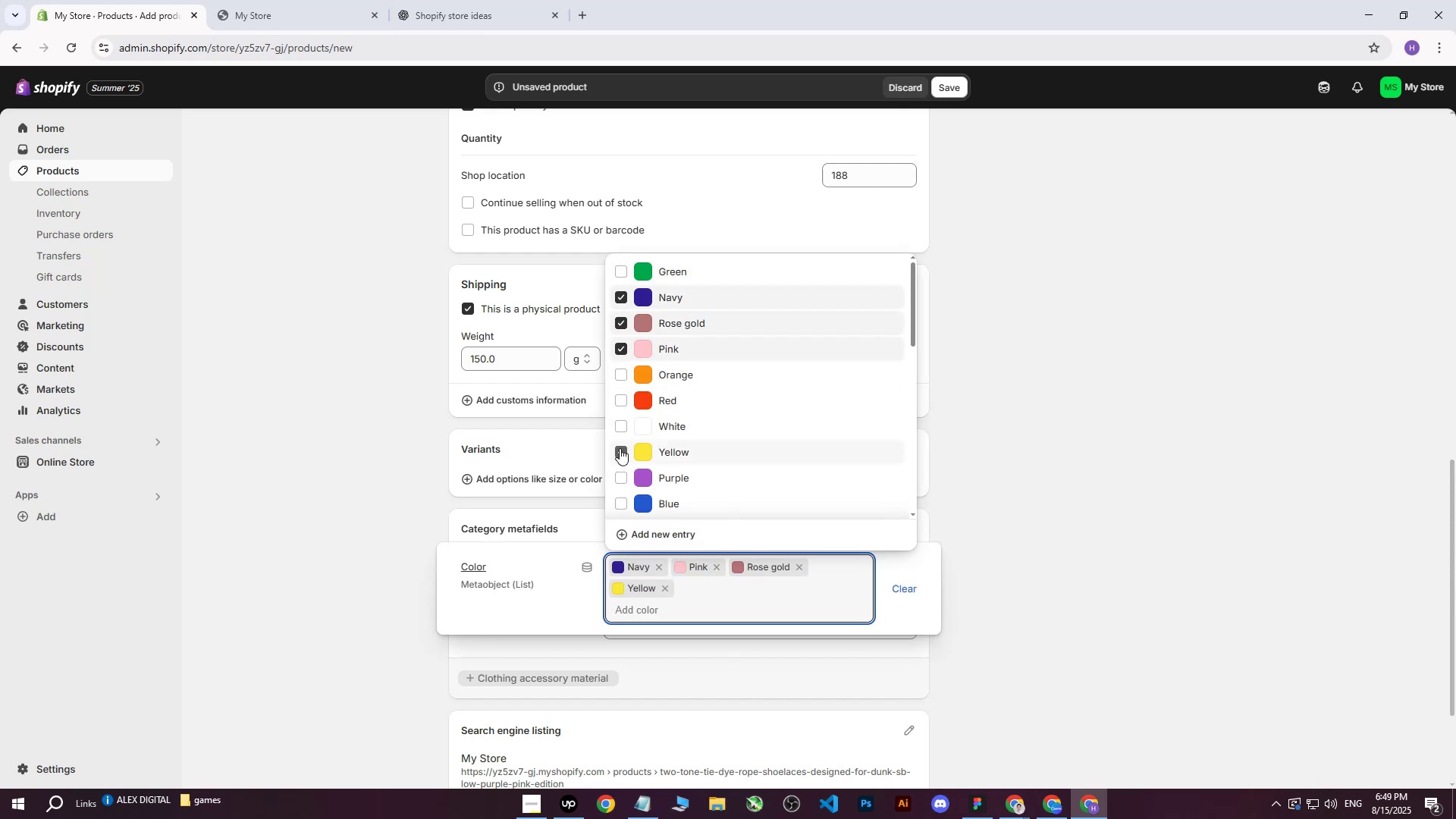 
double_click([620, 434])
 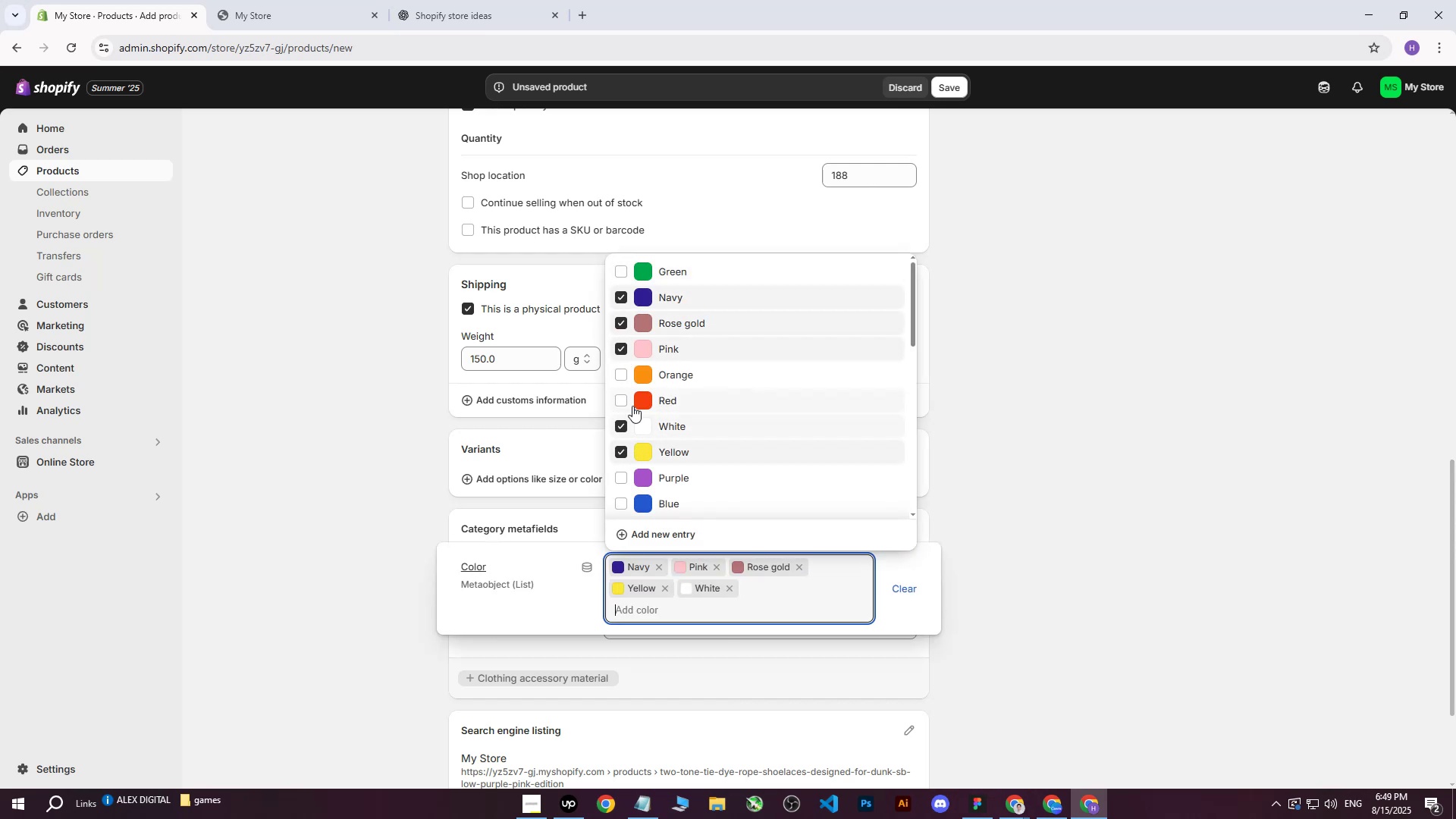 
left_click([629, 394])
 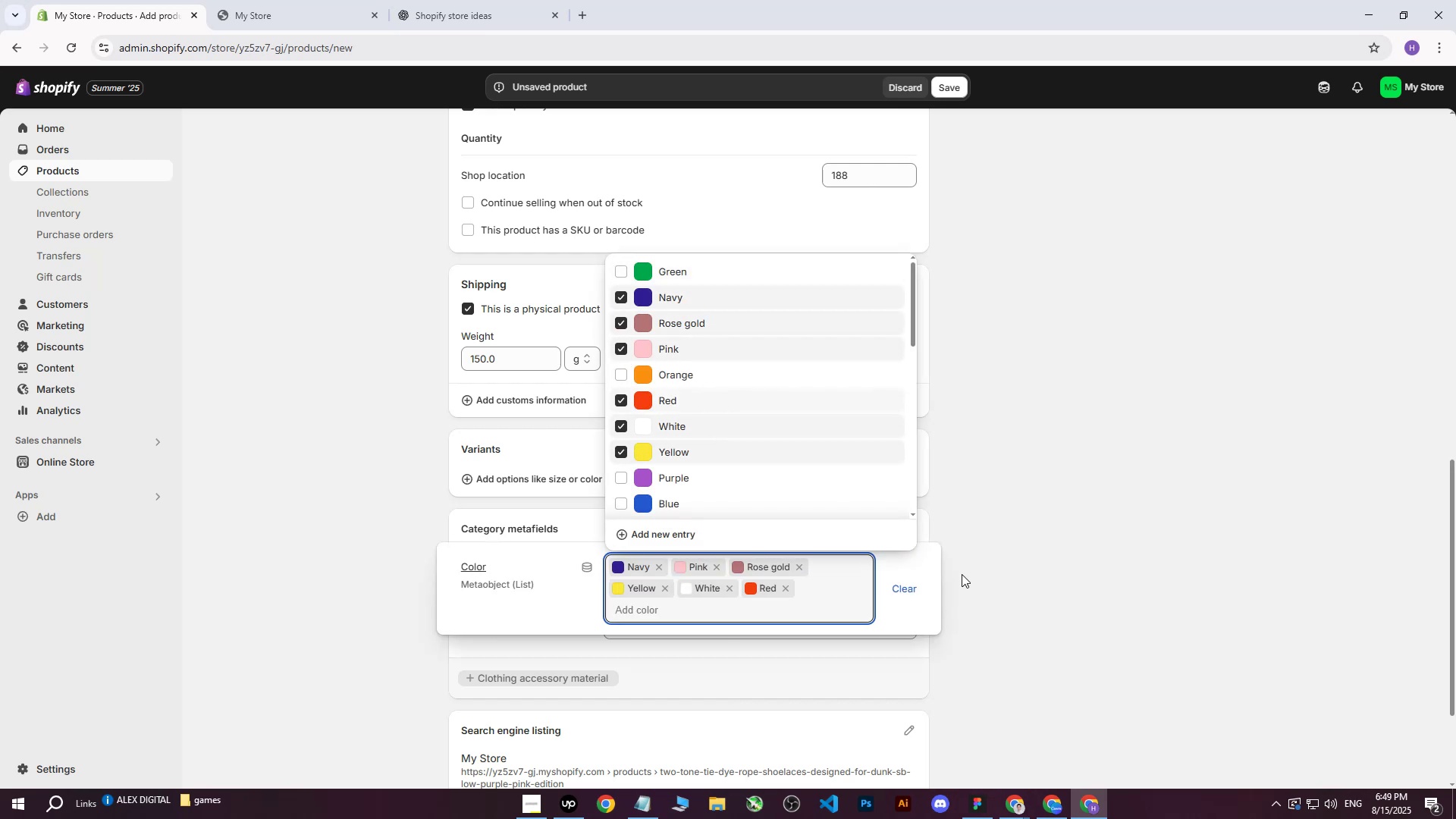 
left_click([1040, 544])
 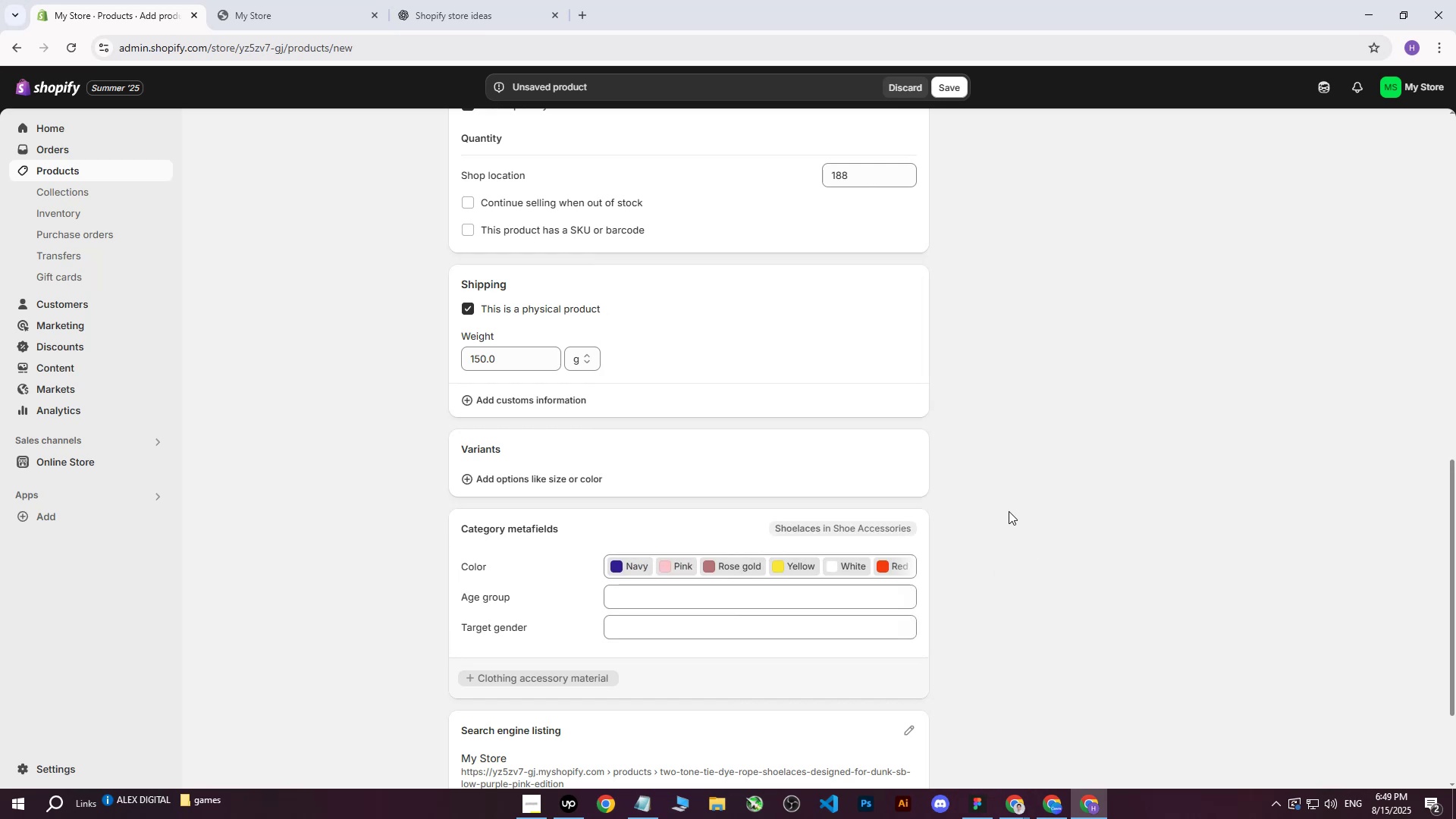 
scroll: coordinate [1009, 511], scroll_direction: down, amount: 2.0
 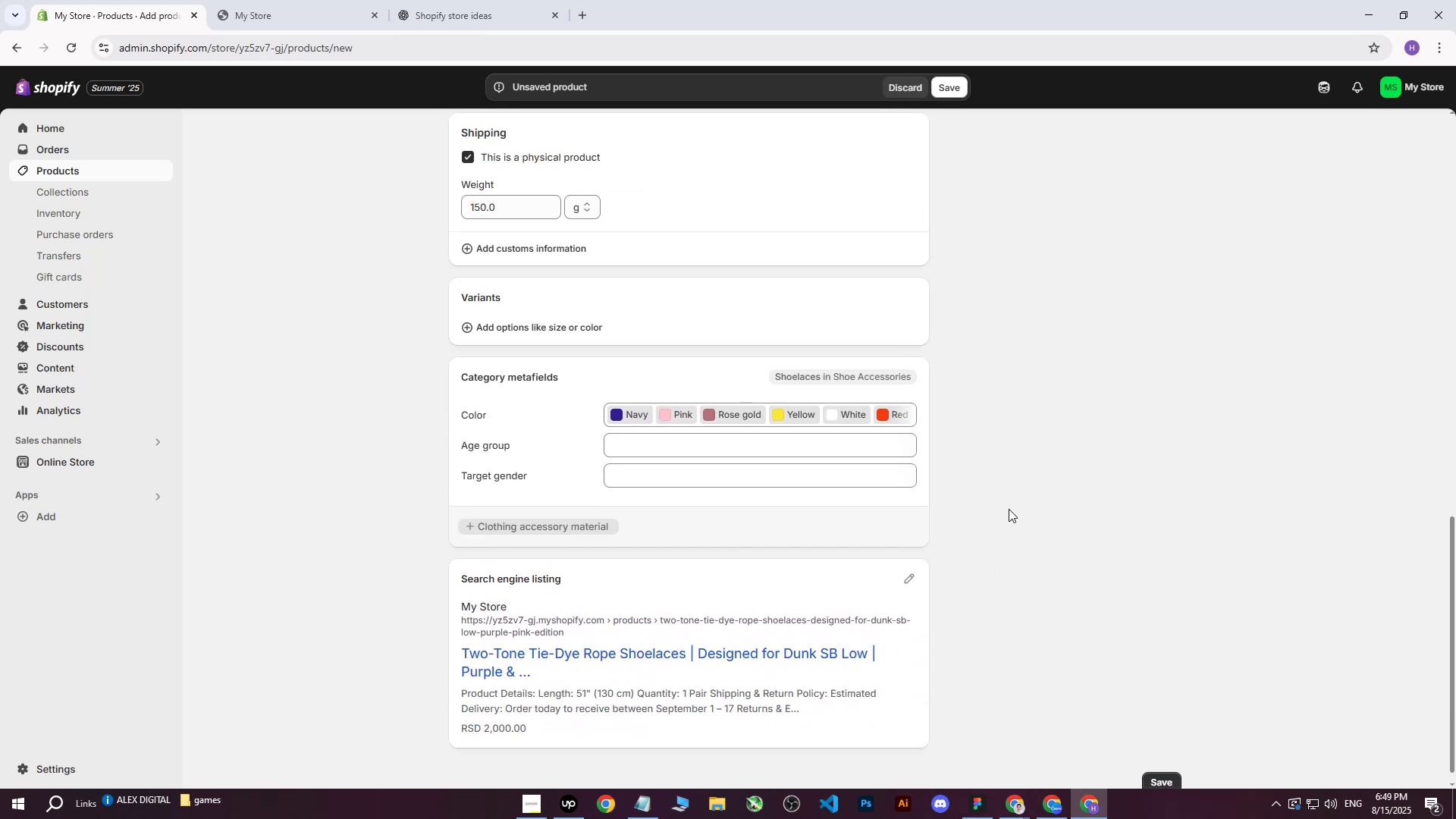 
left_click([1009, 509])
 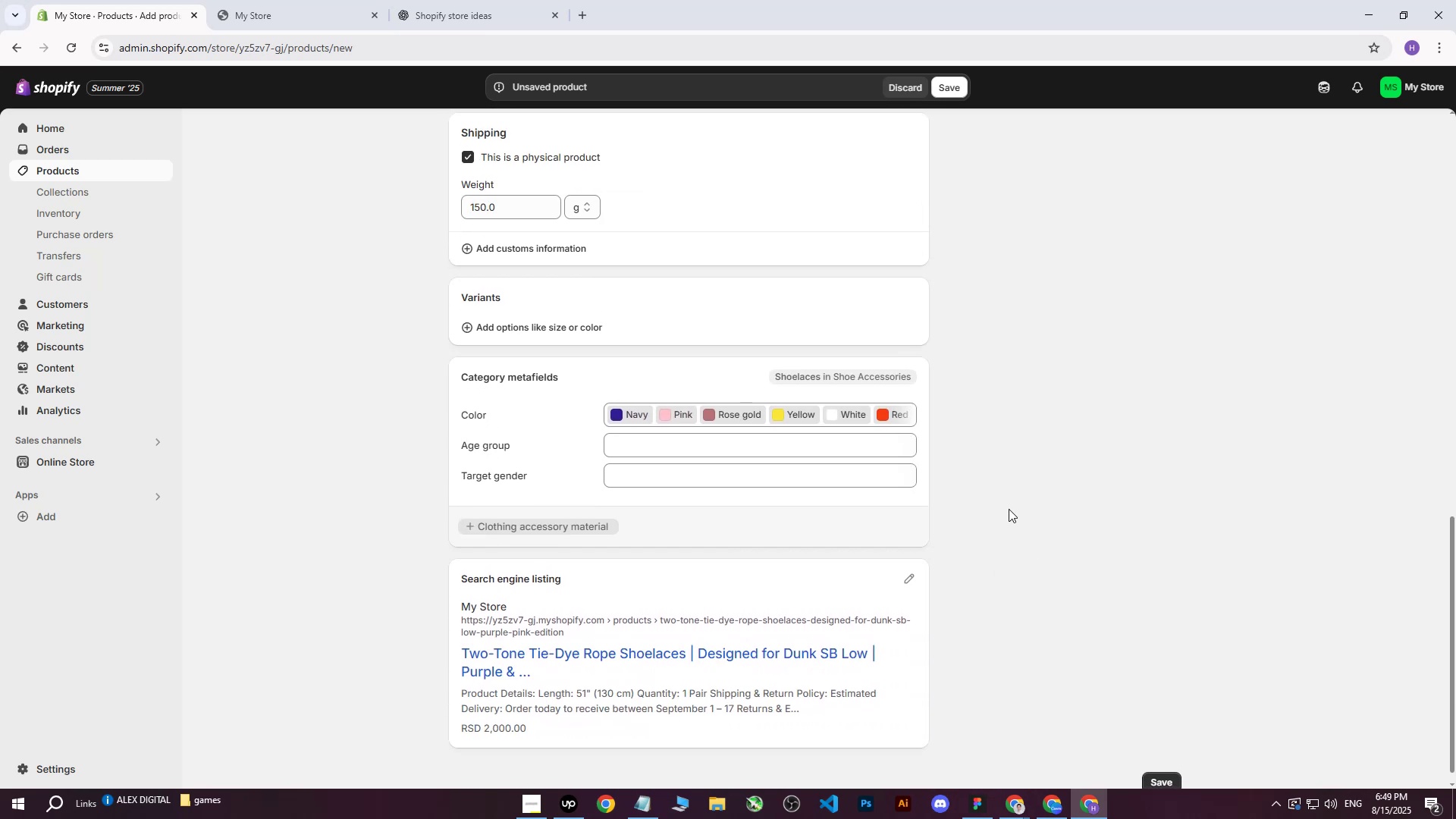 
scroll: coordinate [1009, 510], scroll_direction: up, amount: 5.0
 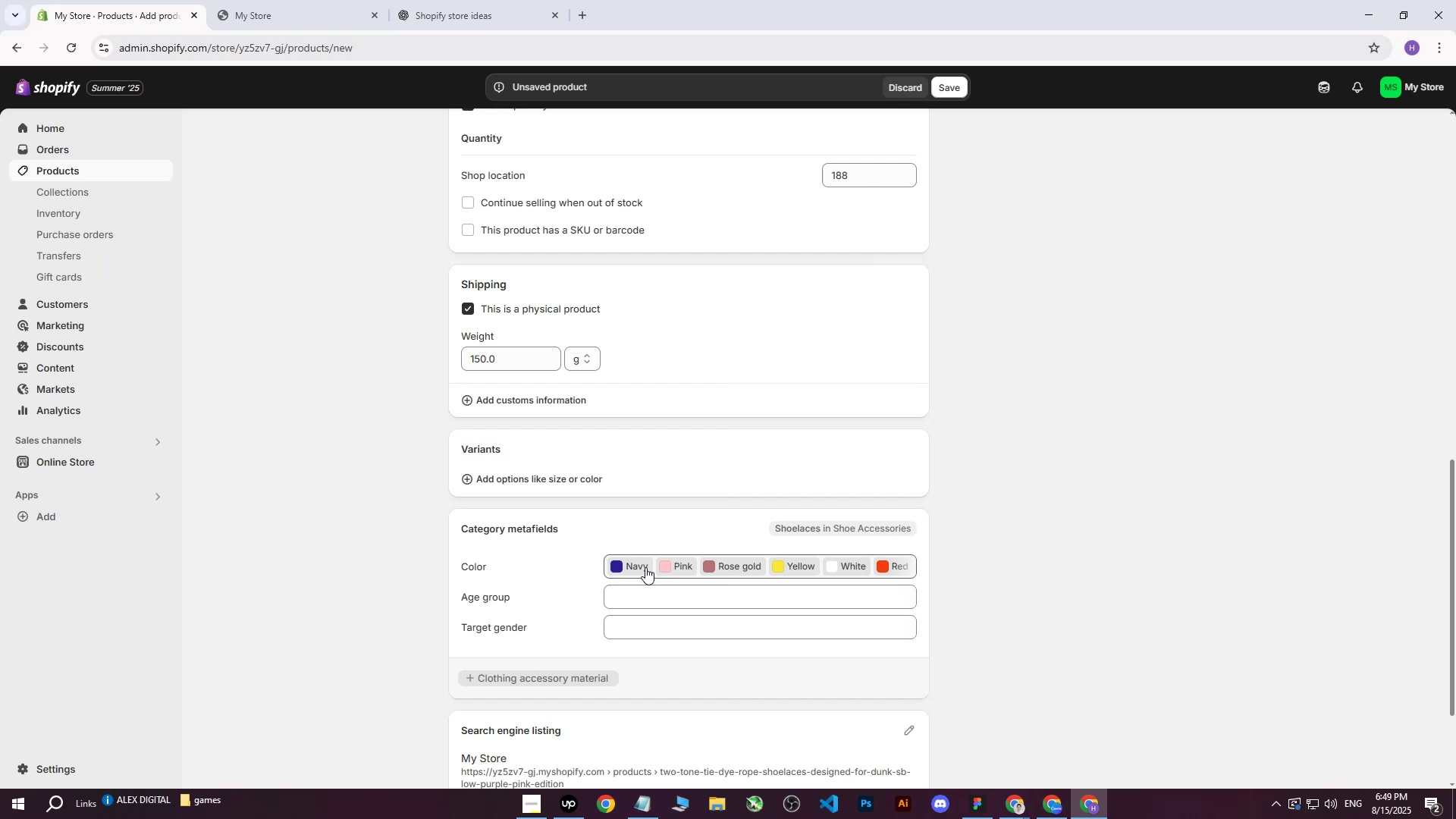 
left_click([647, 567])
 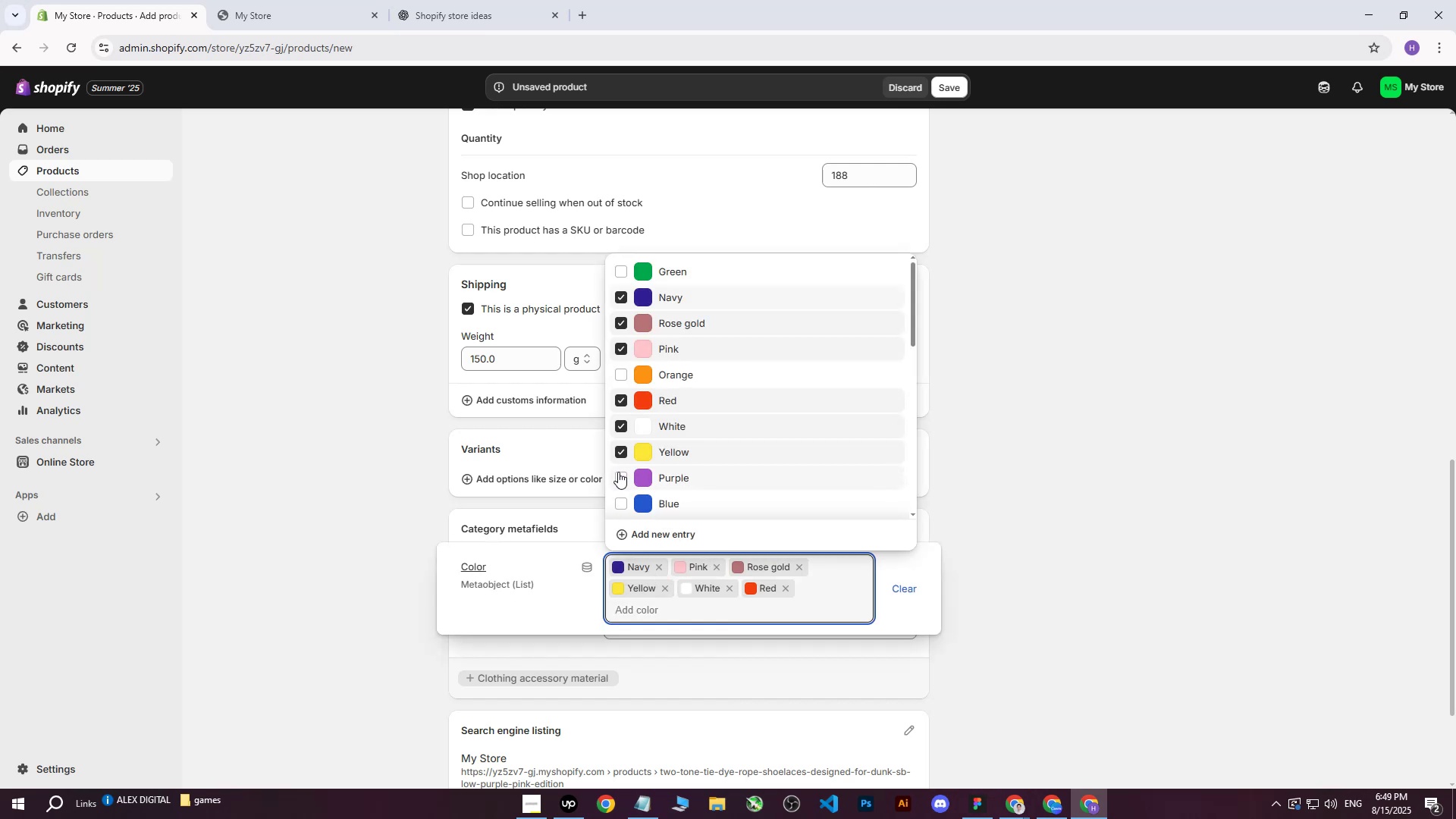 
left_click_drag(start_coordinate=[1063, 368], to_coordinate=[1067, 367])
 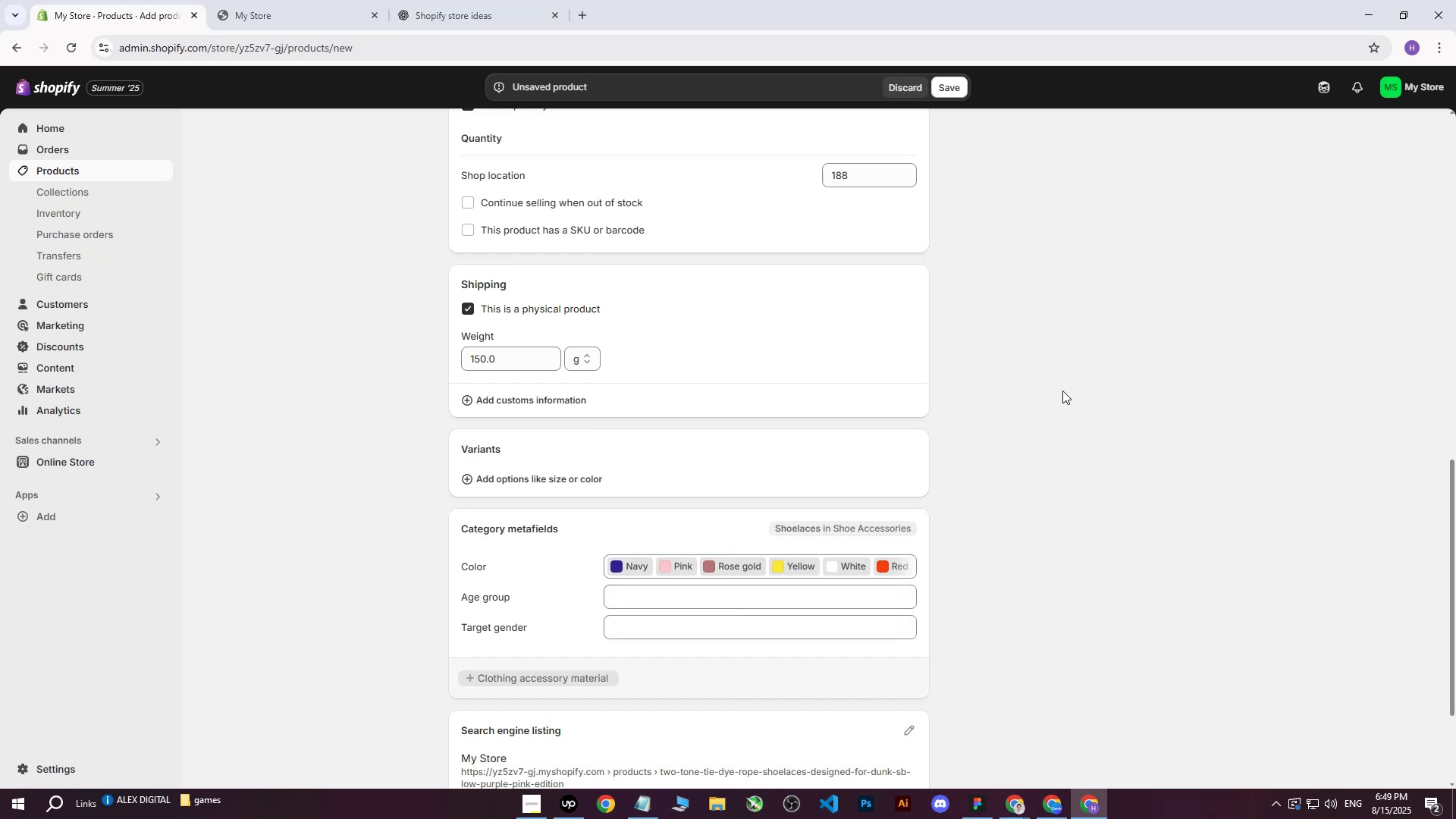 
scroll: coordinate [1057, 414], scroll_direction: up, amount: 1.0
 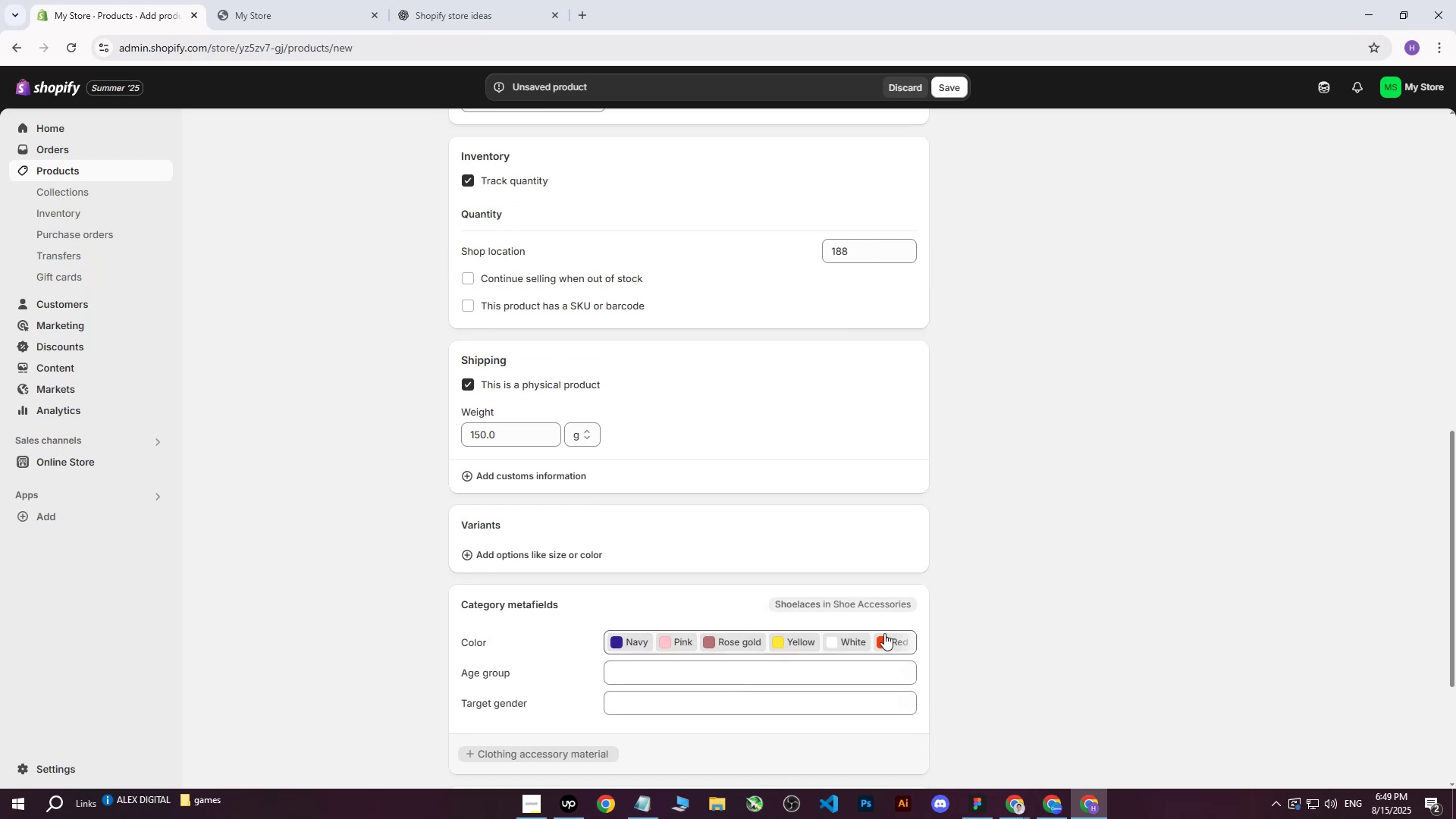 
left_click([863, 642])
 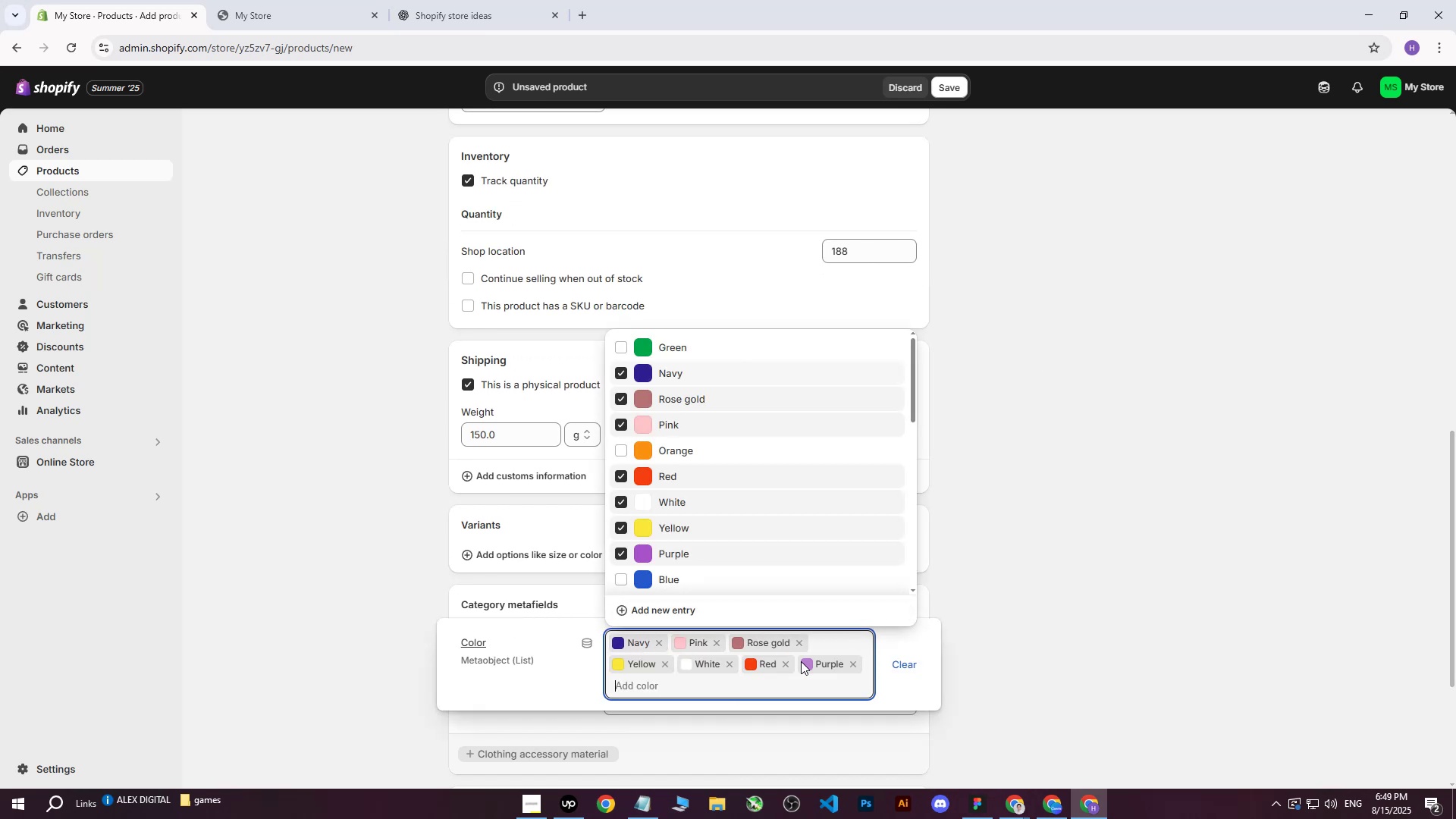 
left_click_drag(start_coordinate=[811, 663], to_coordinate=[620, 645])
 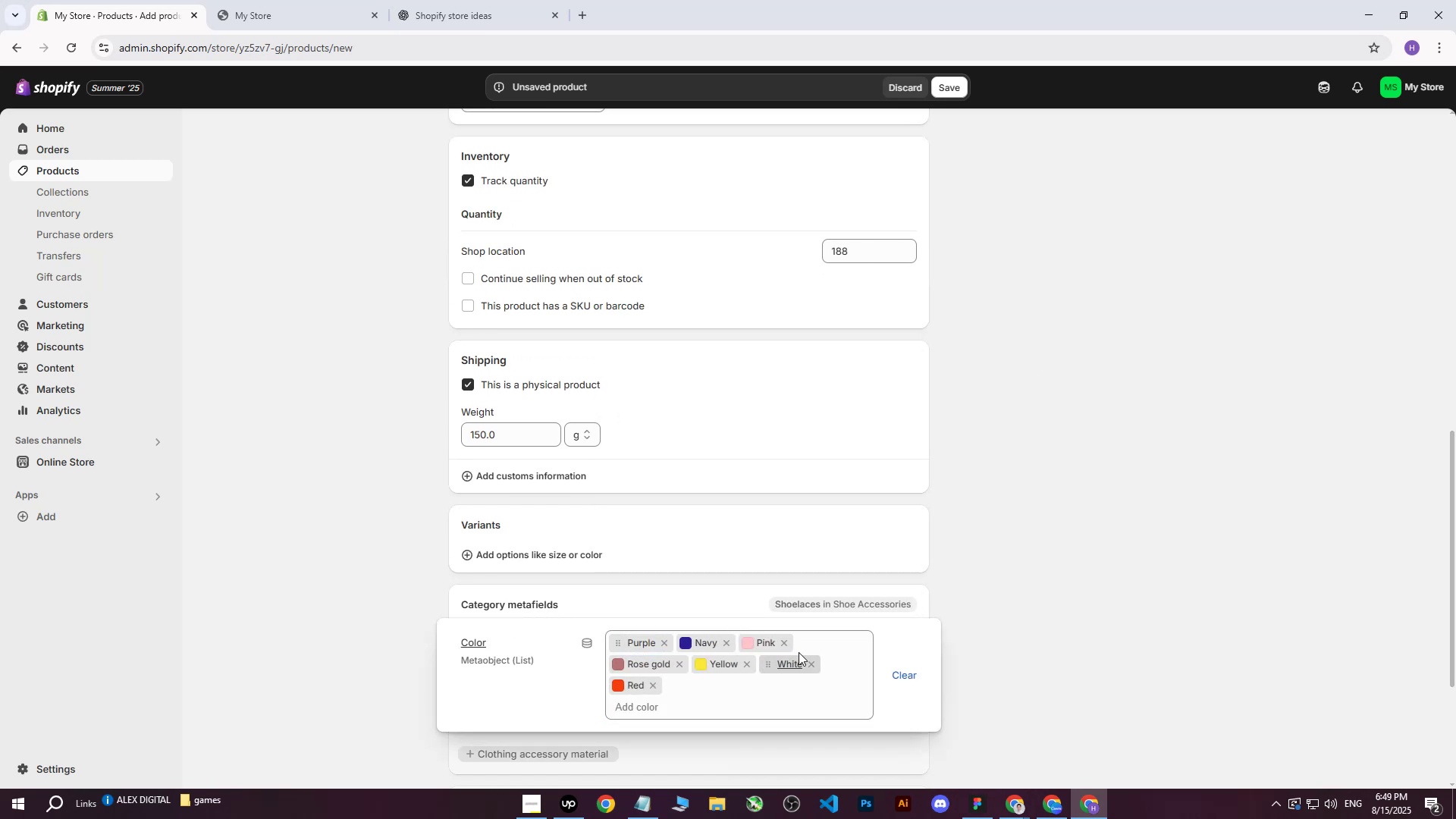 
left_click_drag(start_coordinate=[770, 645], to_coordinate=[700, 644])
 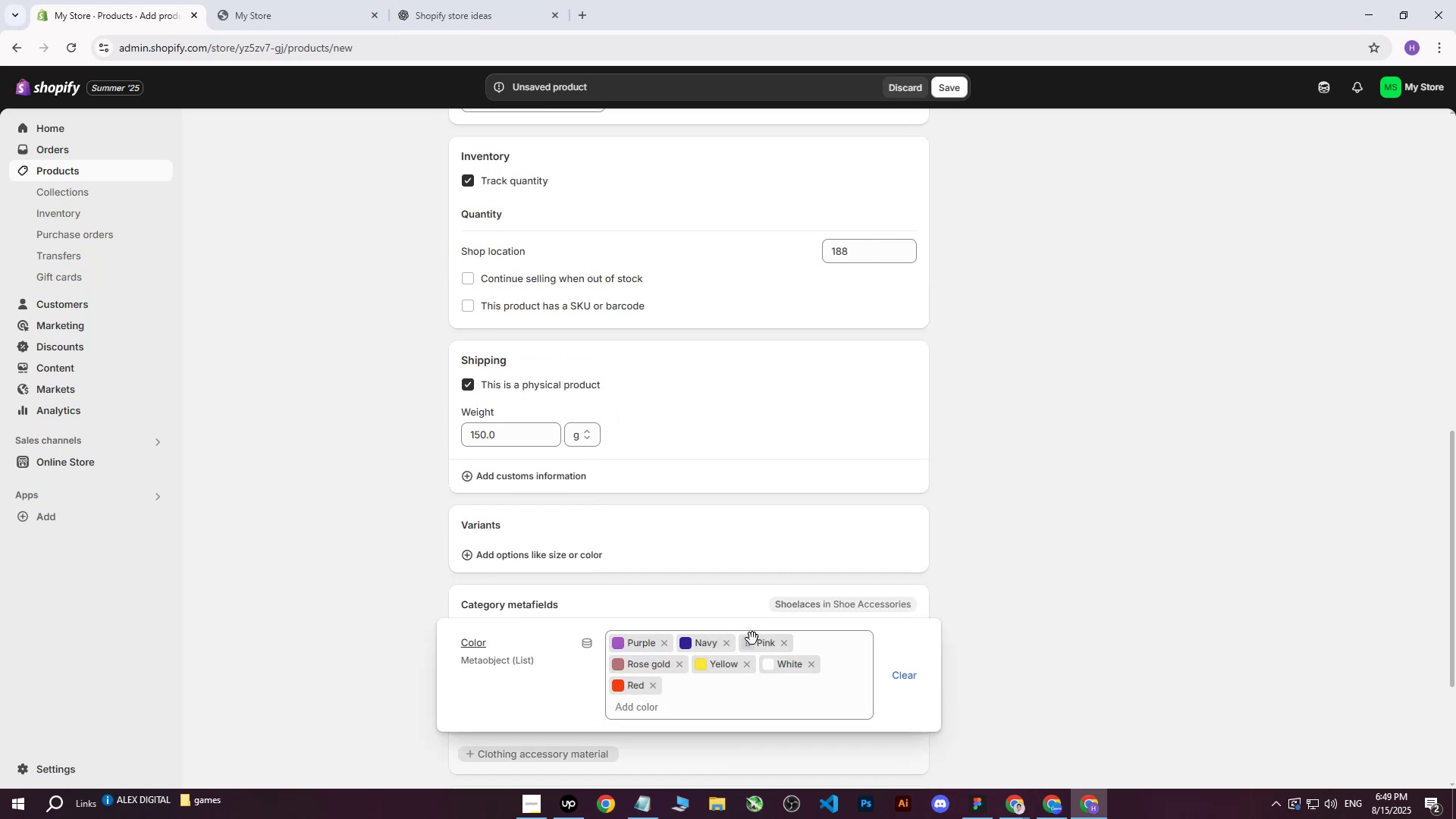 
left_click_drag(start_coordinate=[752, 639], to_coordinate=[694, 643])
 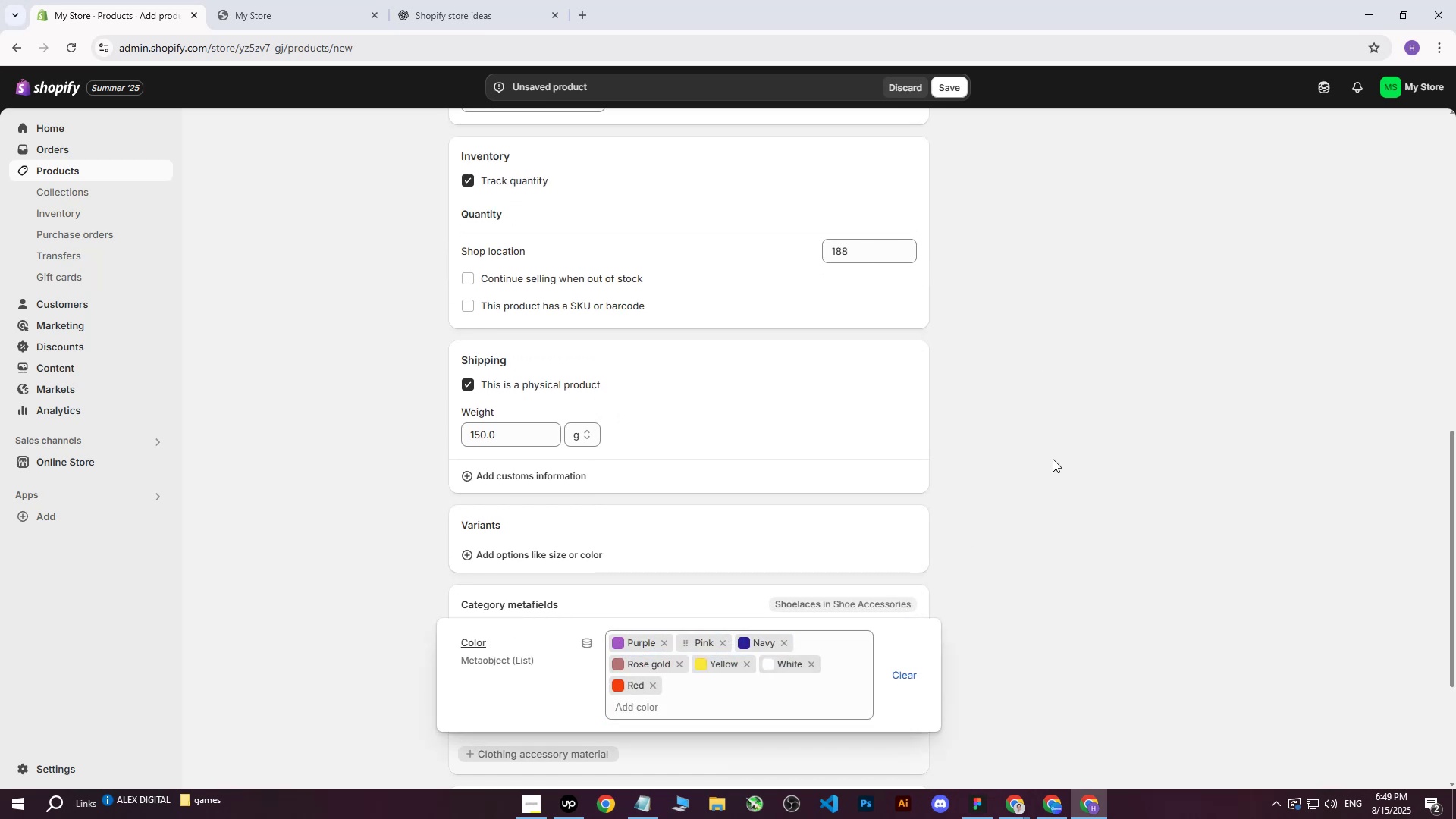 
left_click([1053, 459])
 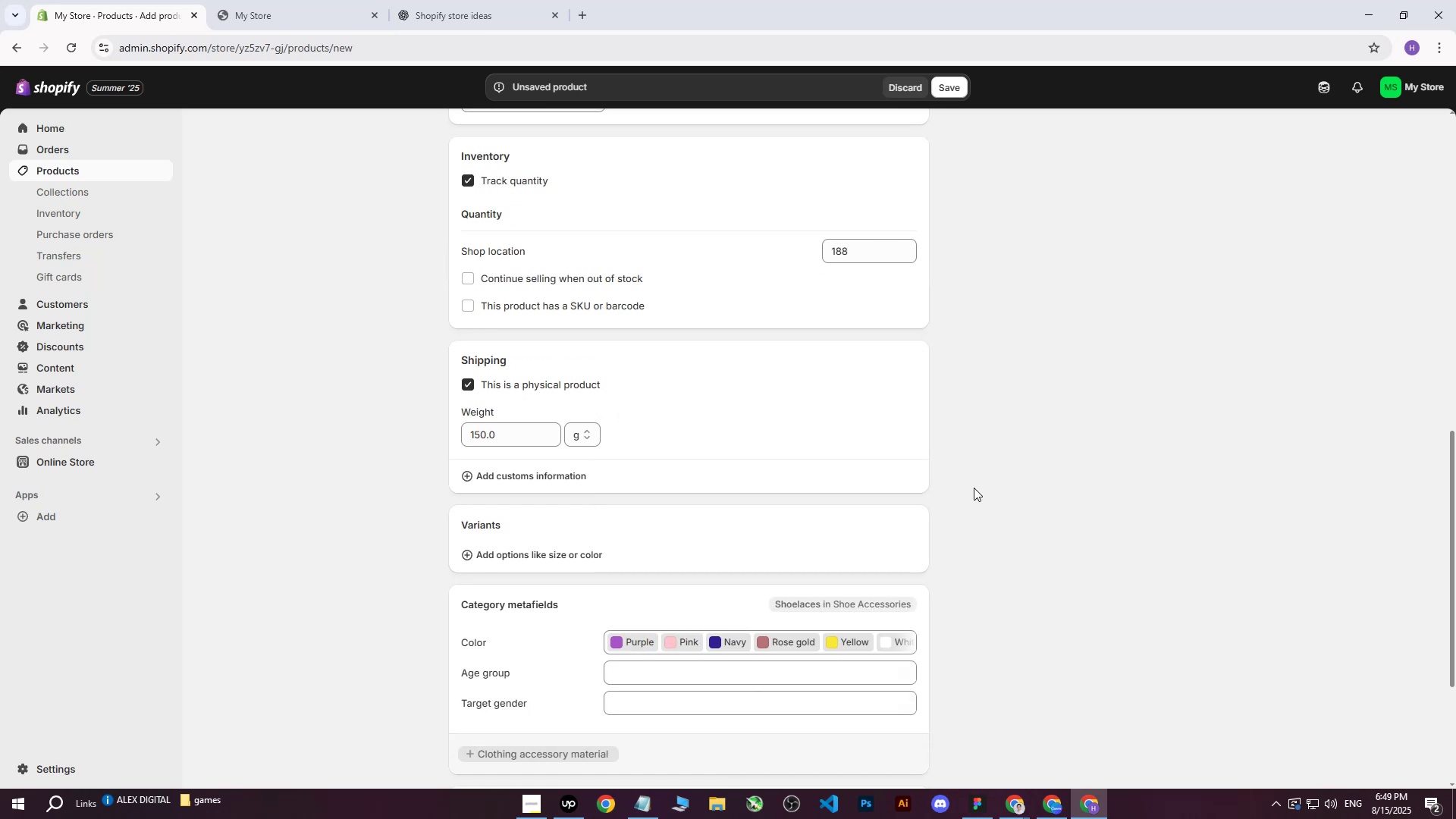 
scroll: coordinate [977, 399], scroll_direction: up, amount: 16.0
 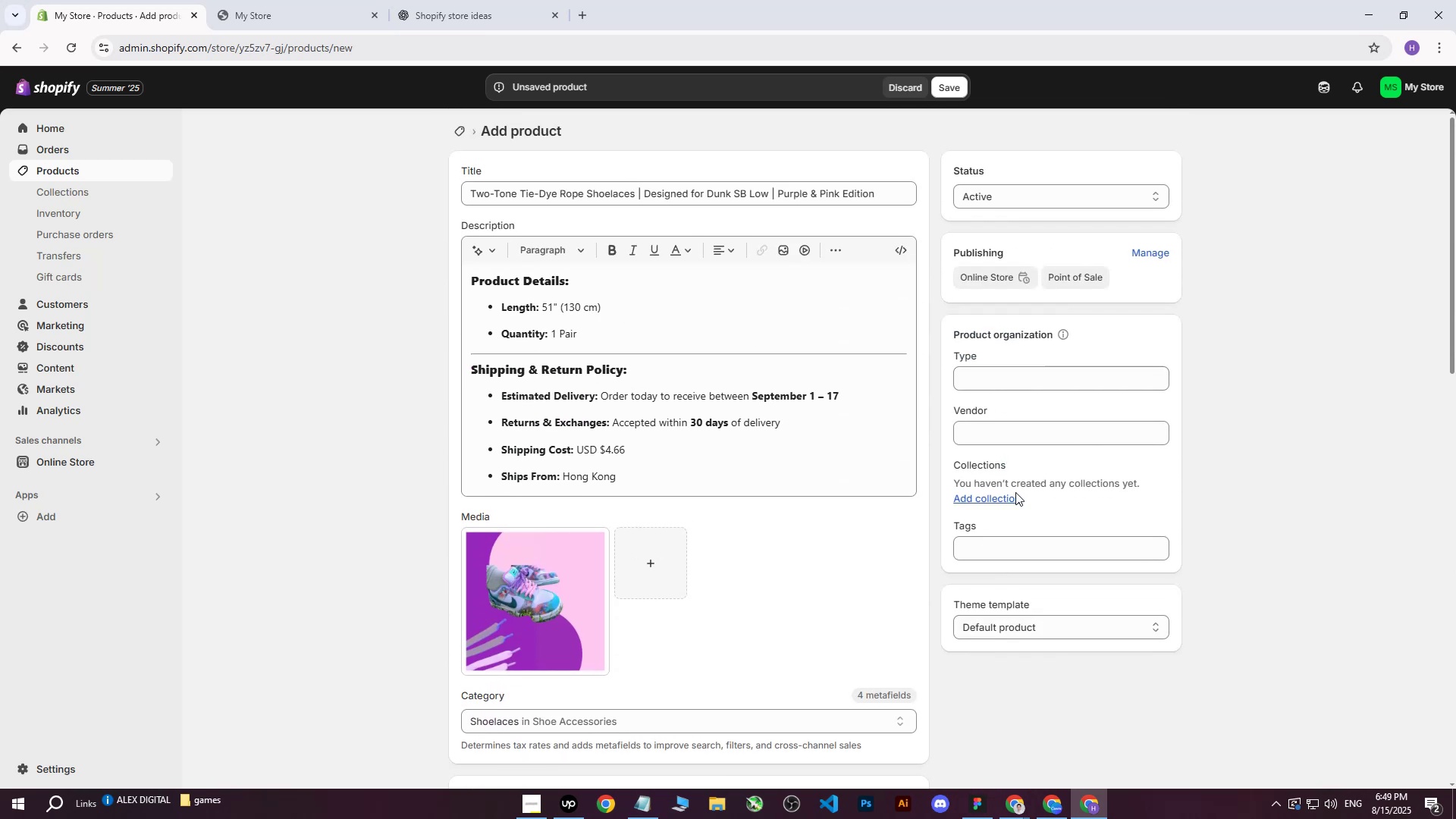 
left_click([1018, 541])
 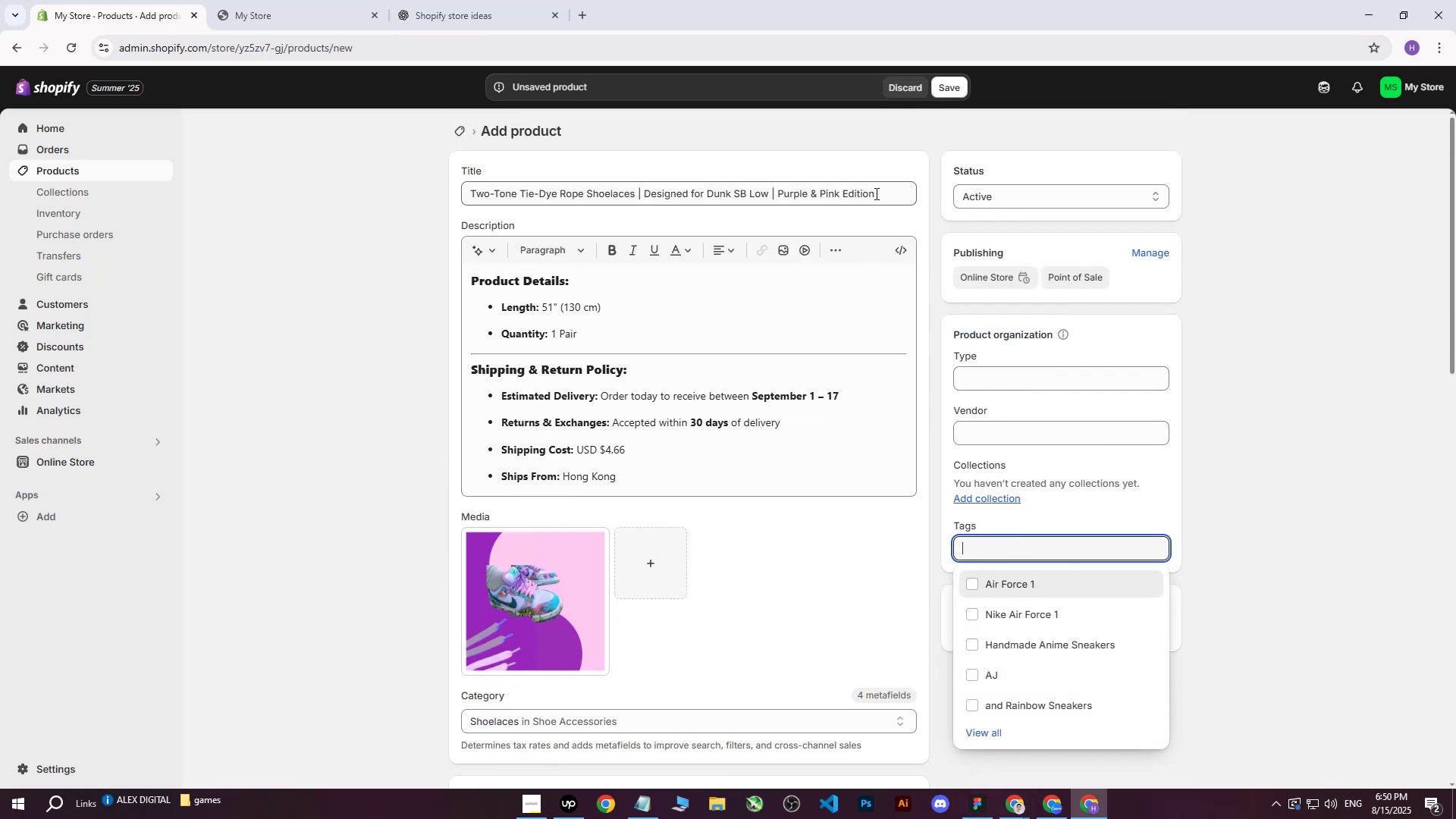 
left_click([882, 193])
 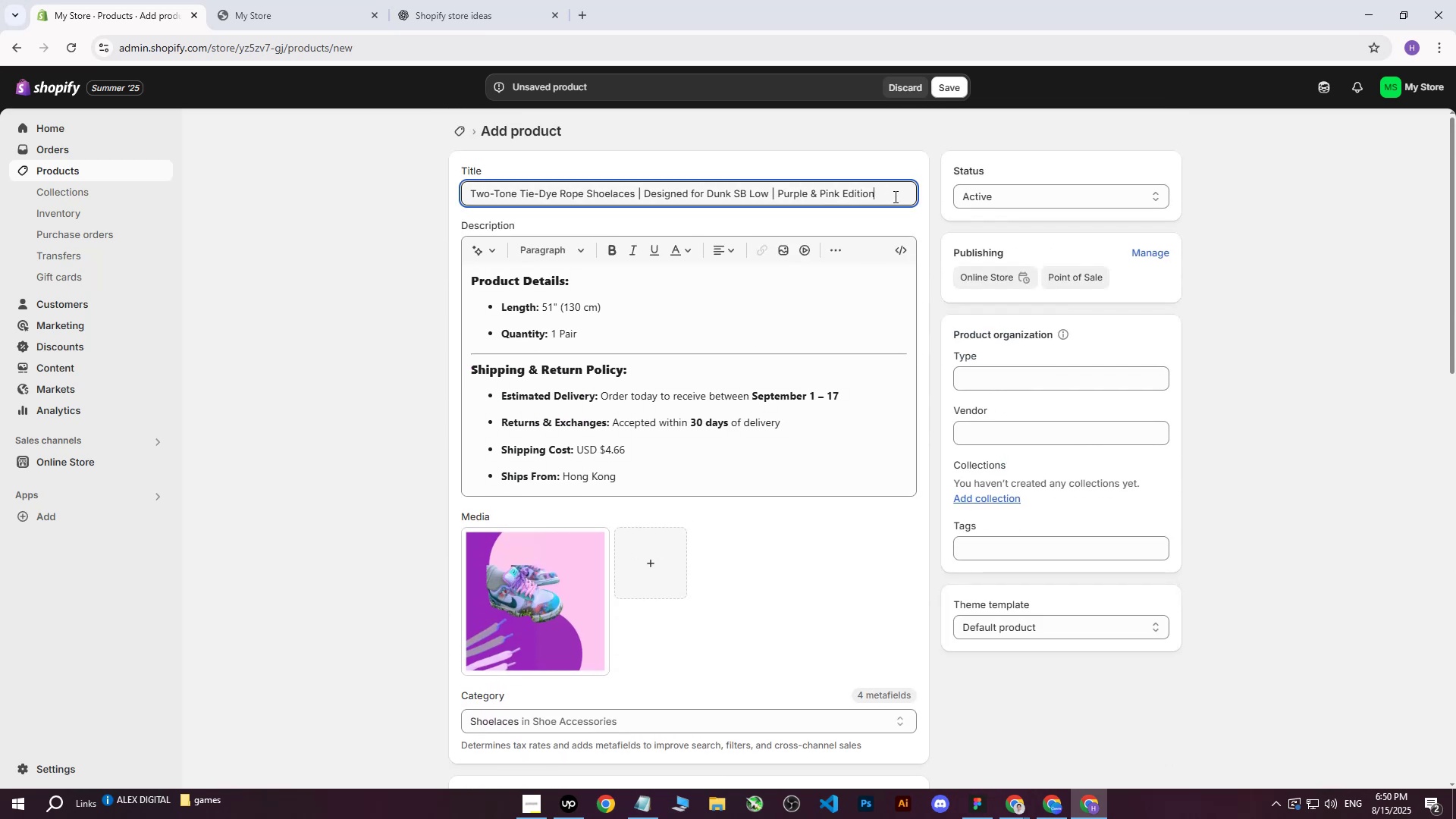 
left_click_drag(start_coordinate=[894, 196], to_coordinate=[388, 196])
 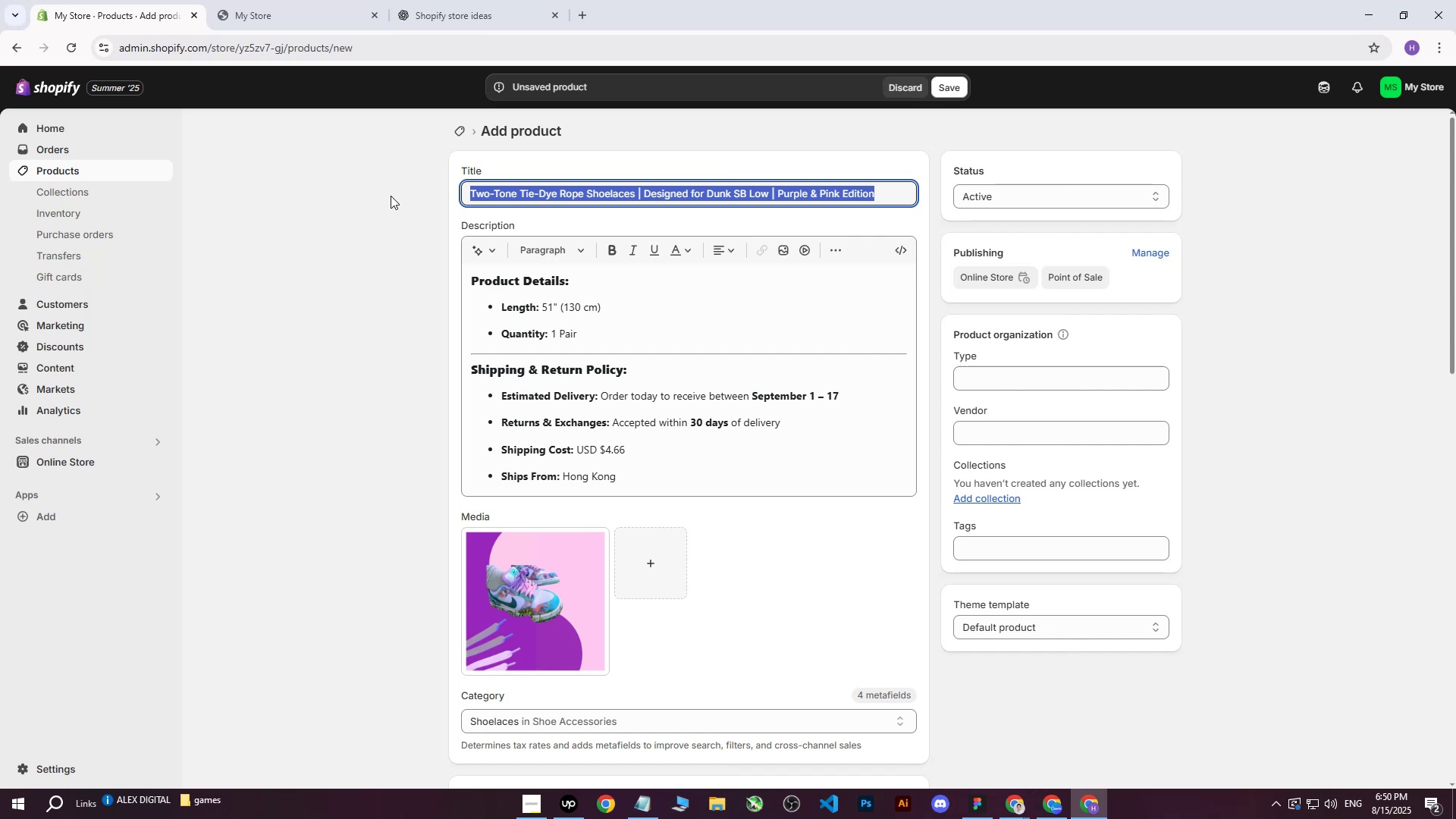 
key(Control+ControlLeft)
 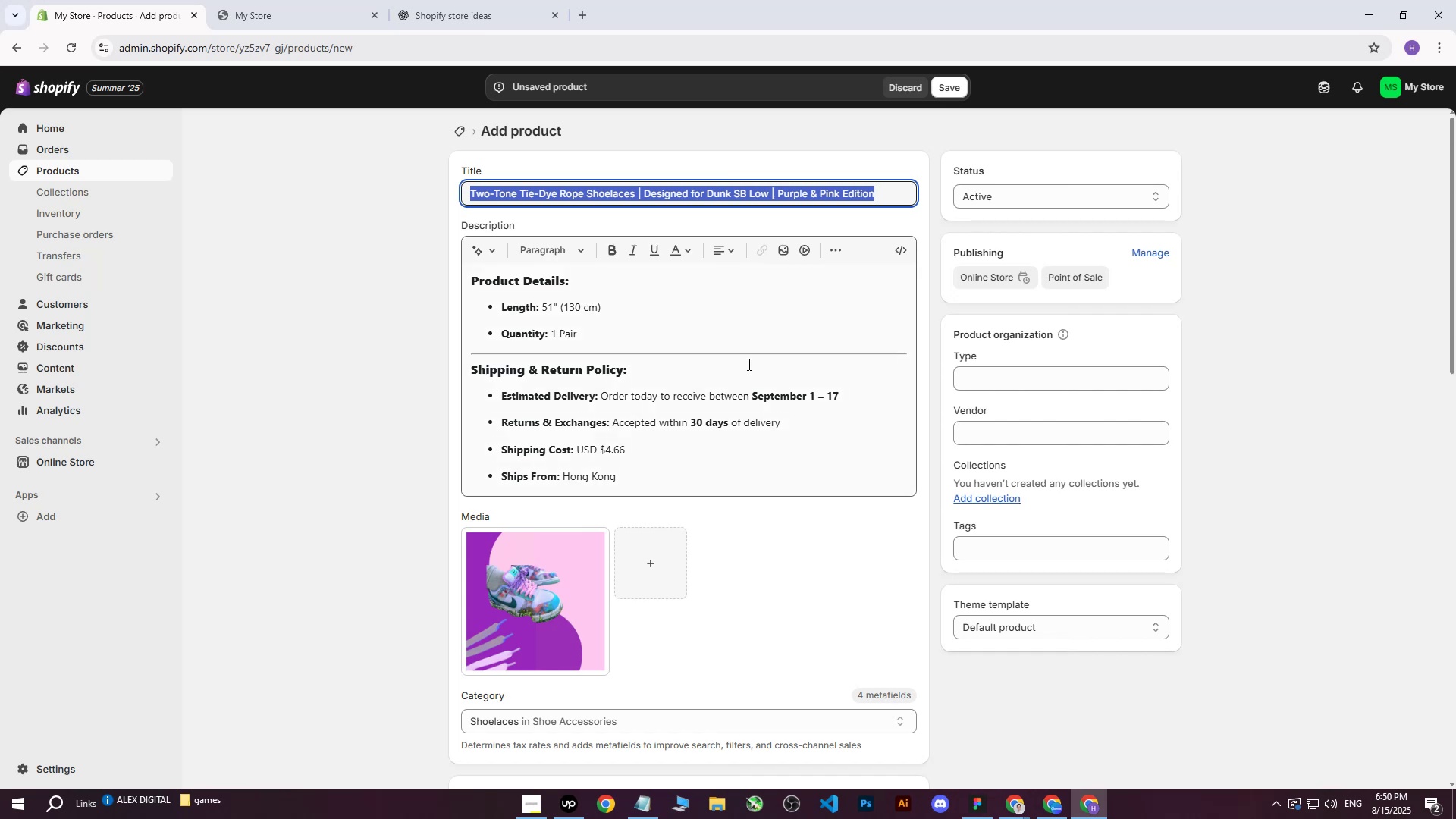 
key(Control+C)
 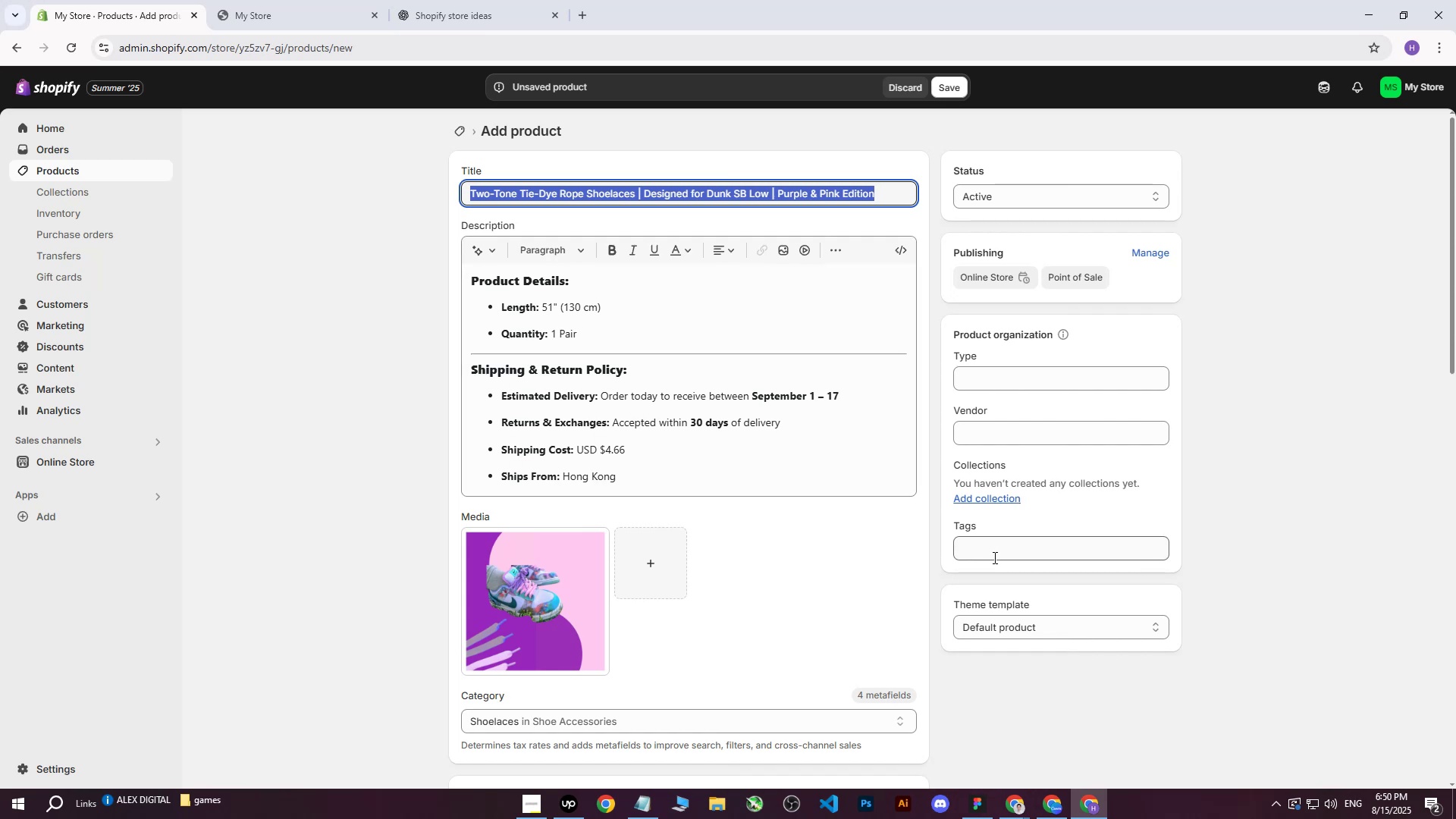 
left_click([993, 557])
 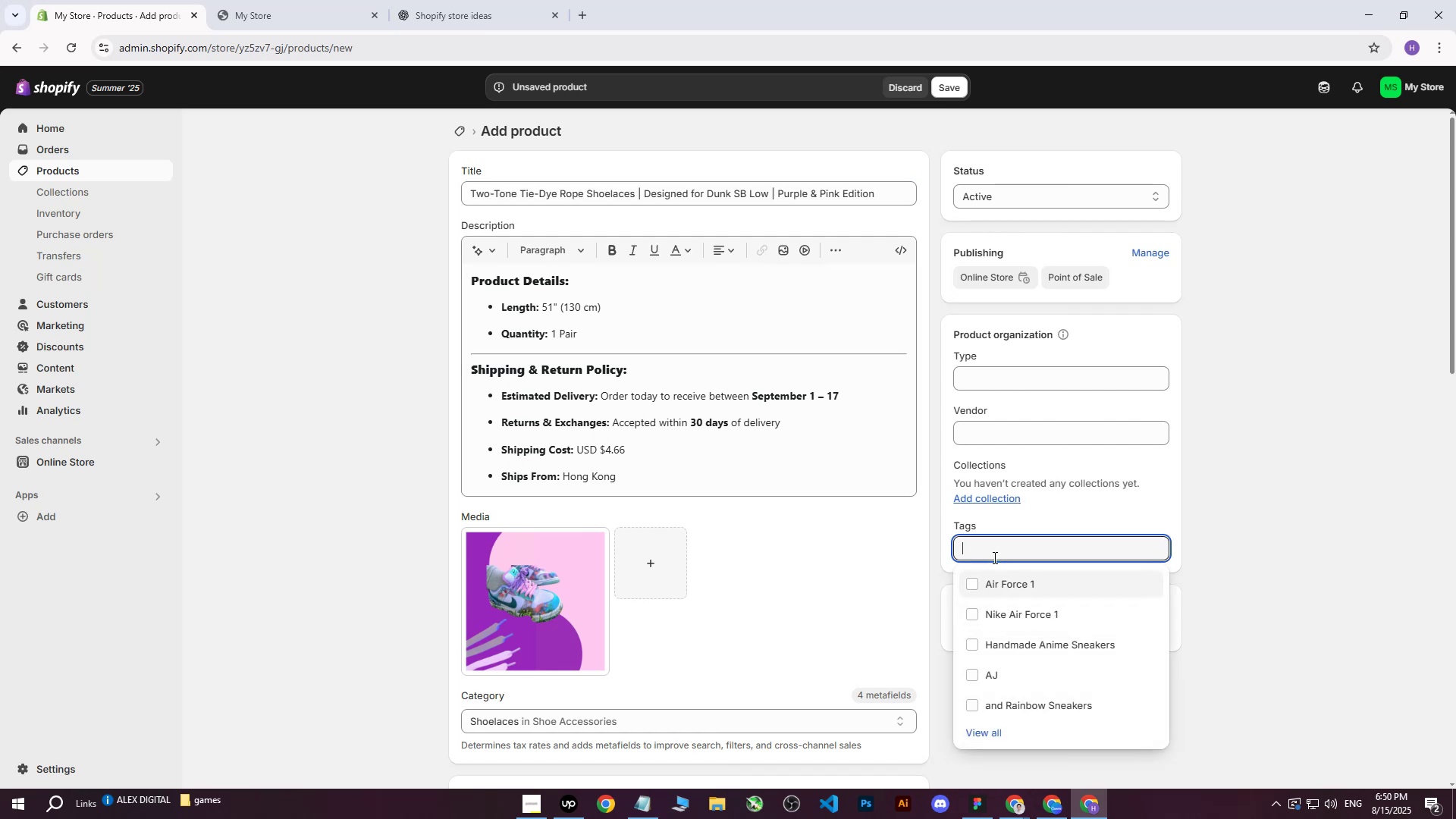 
key(Control+ControlLeft)
 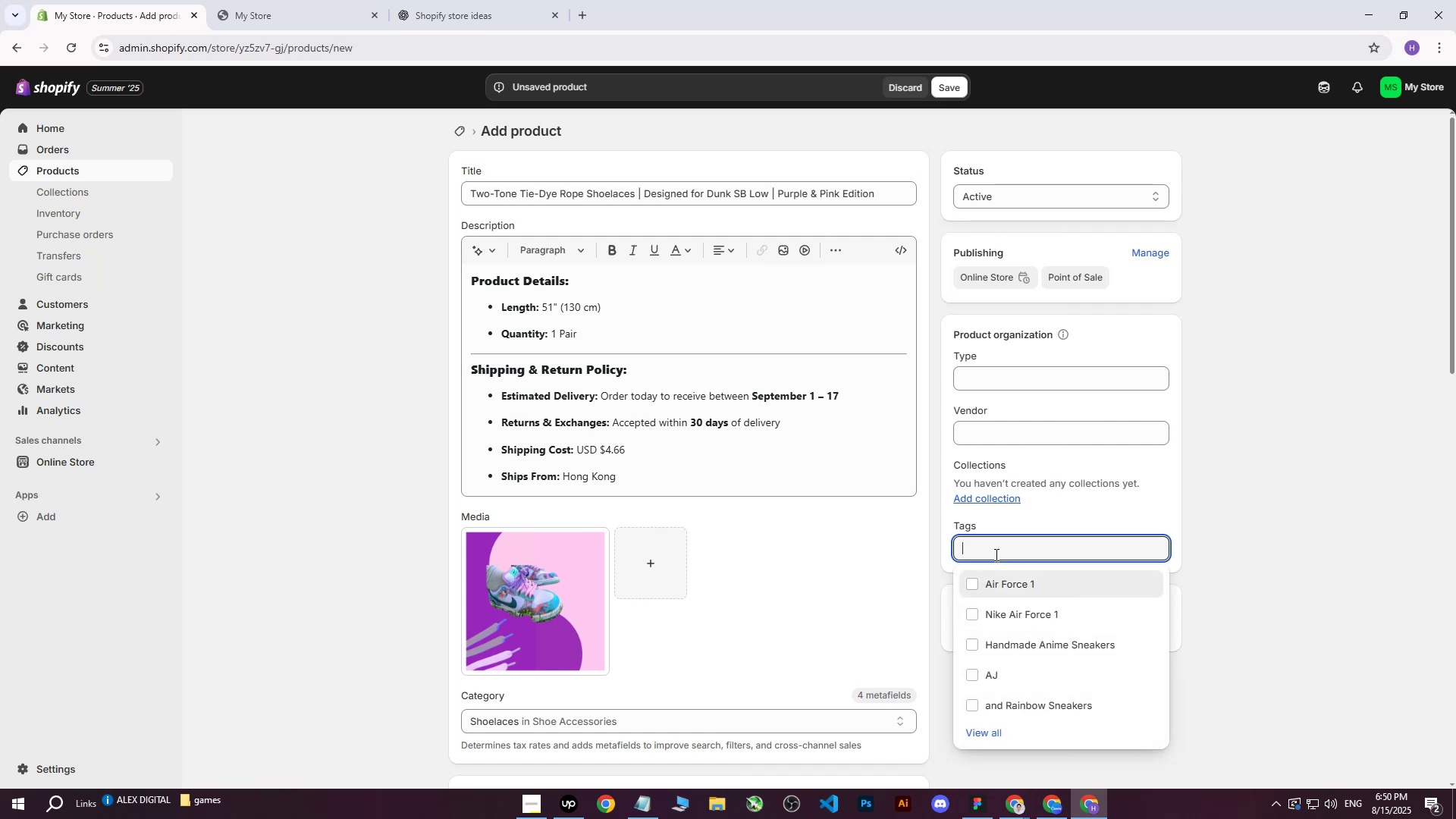 
key(Control+V)
 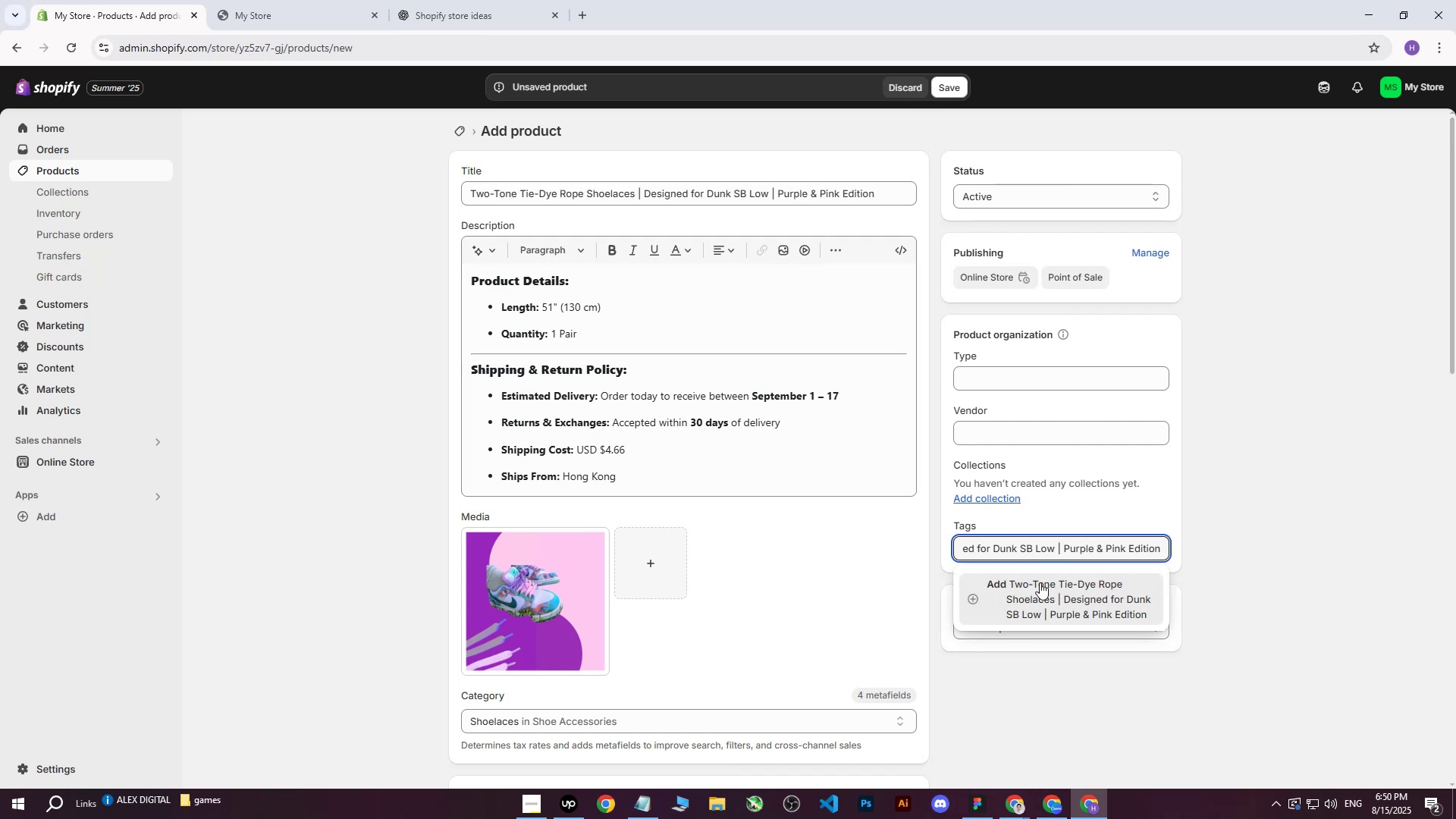 
left_click([1040, 582])
 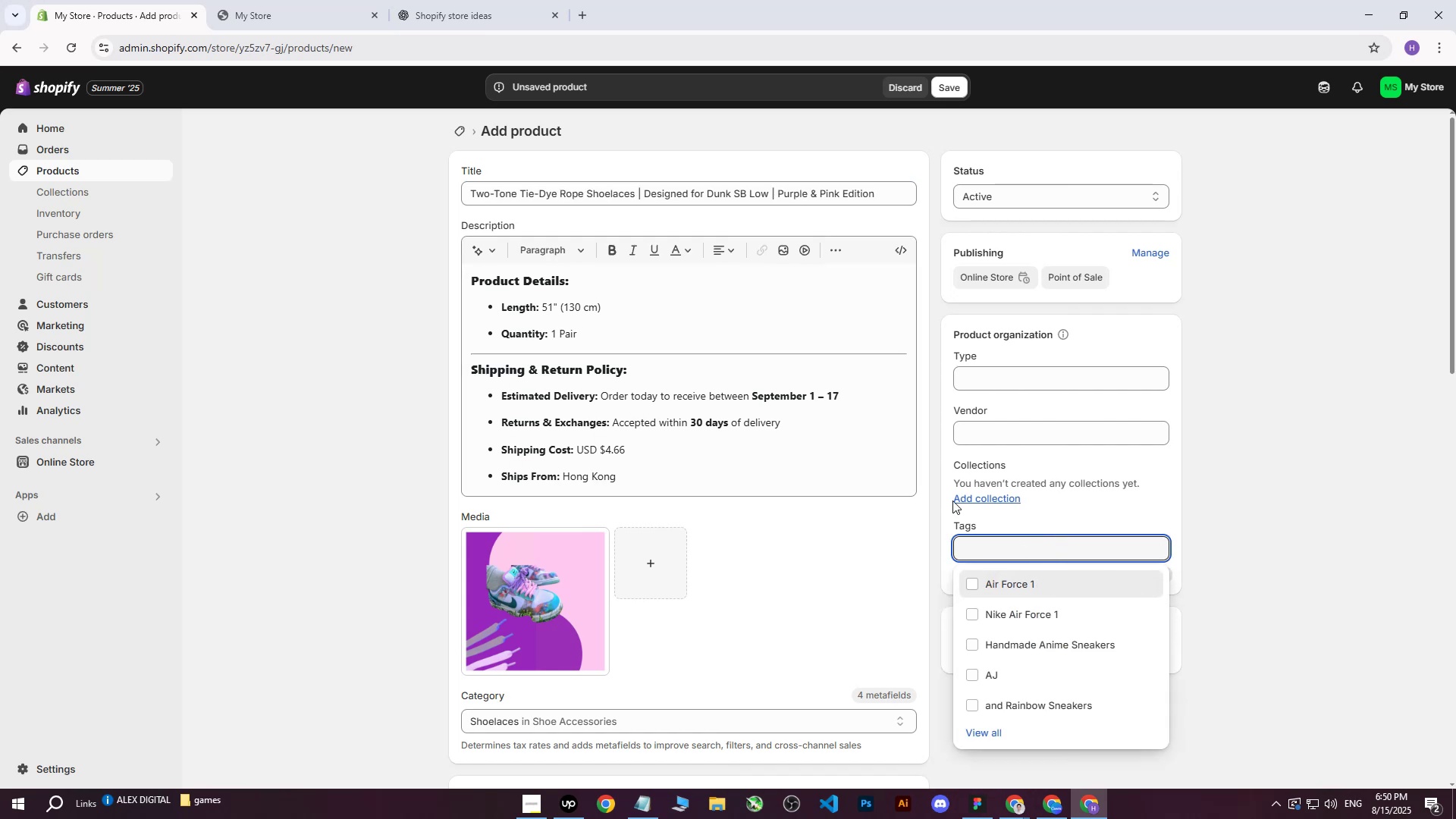 
wait(5.3)
 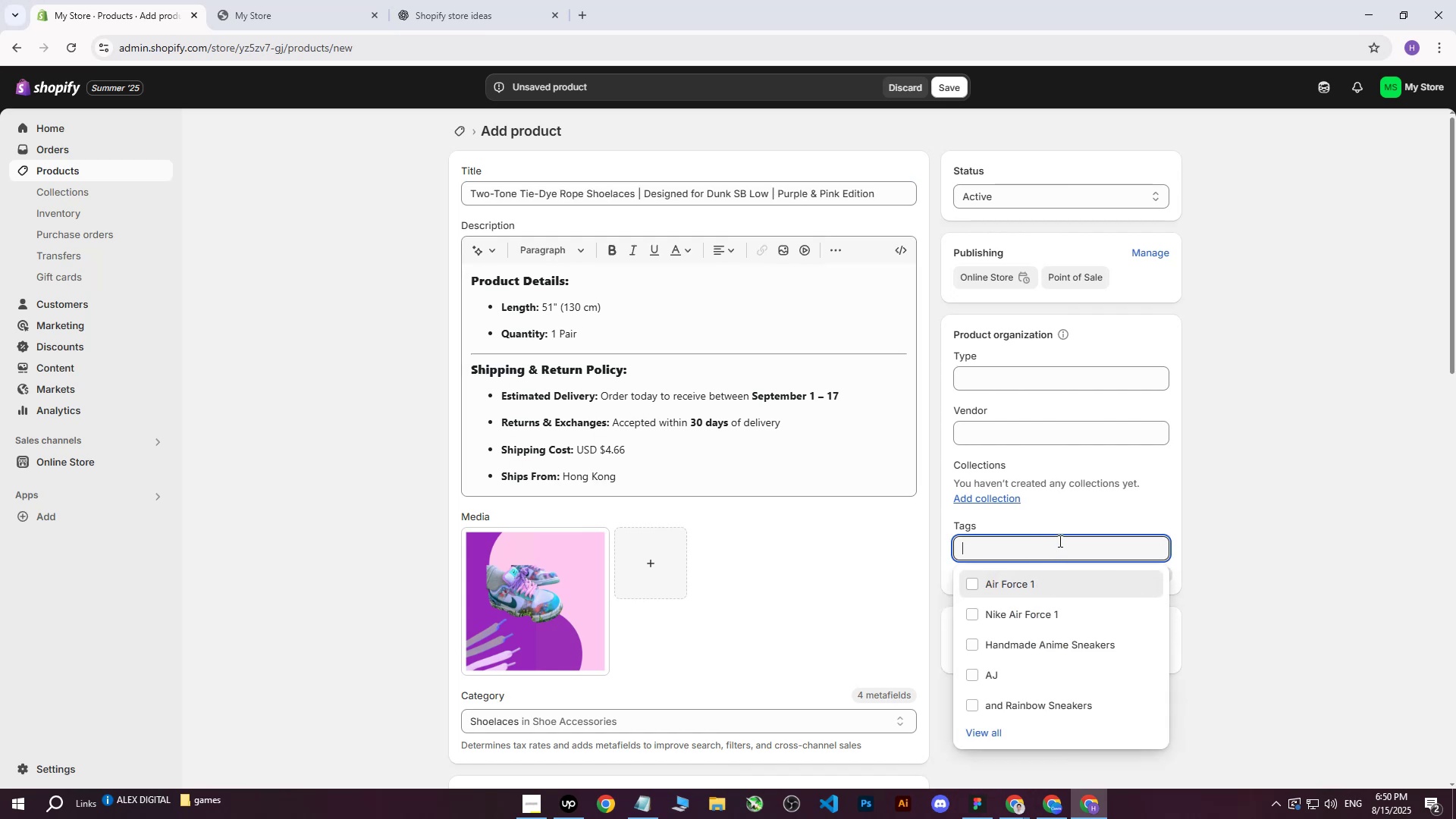 
left_click_drag(start_coordinate=[471, 192], to_coordinate=[536, 191])
 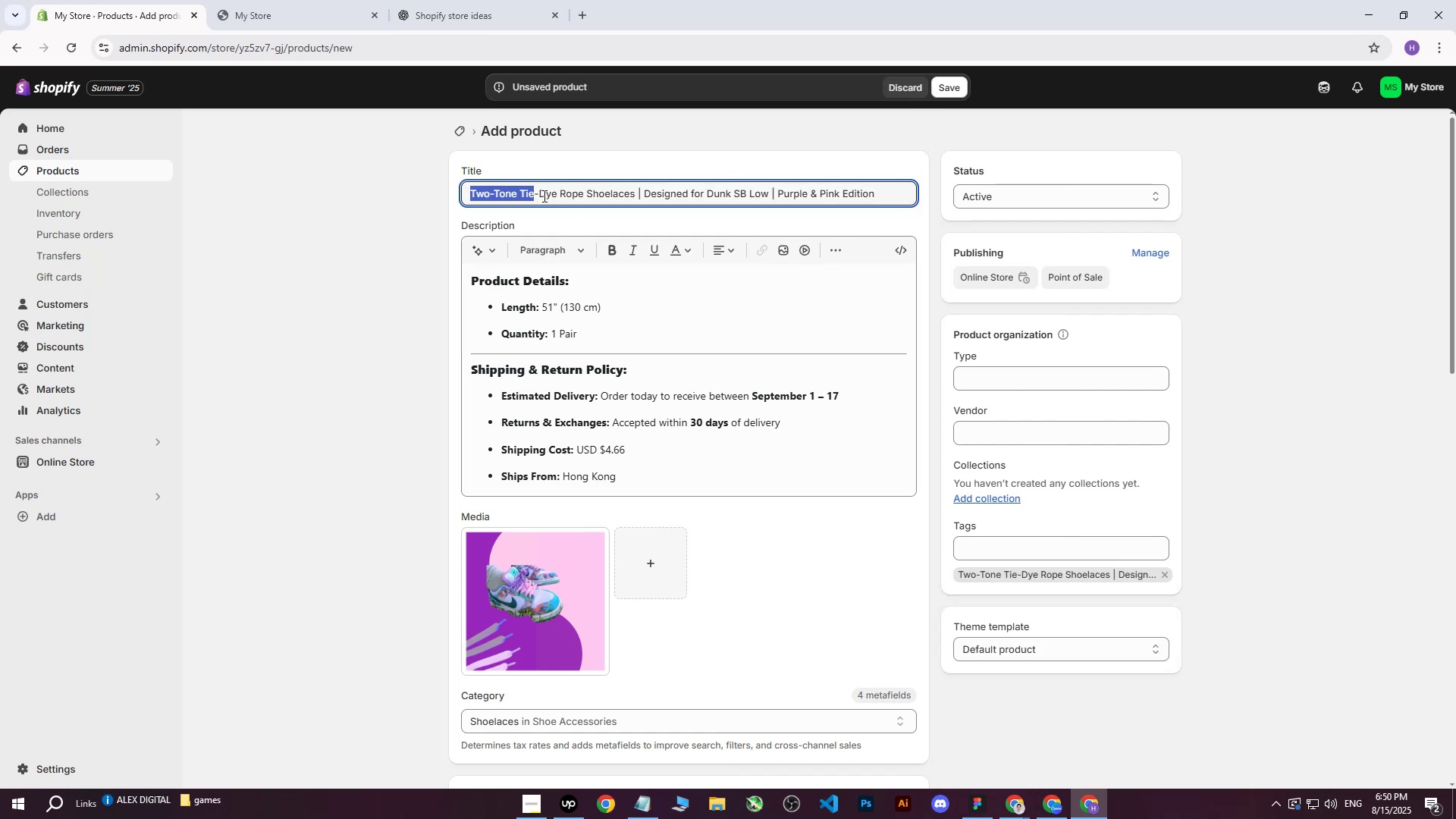 
key(Control+ControlLeft)
 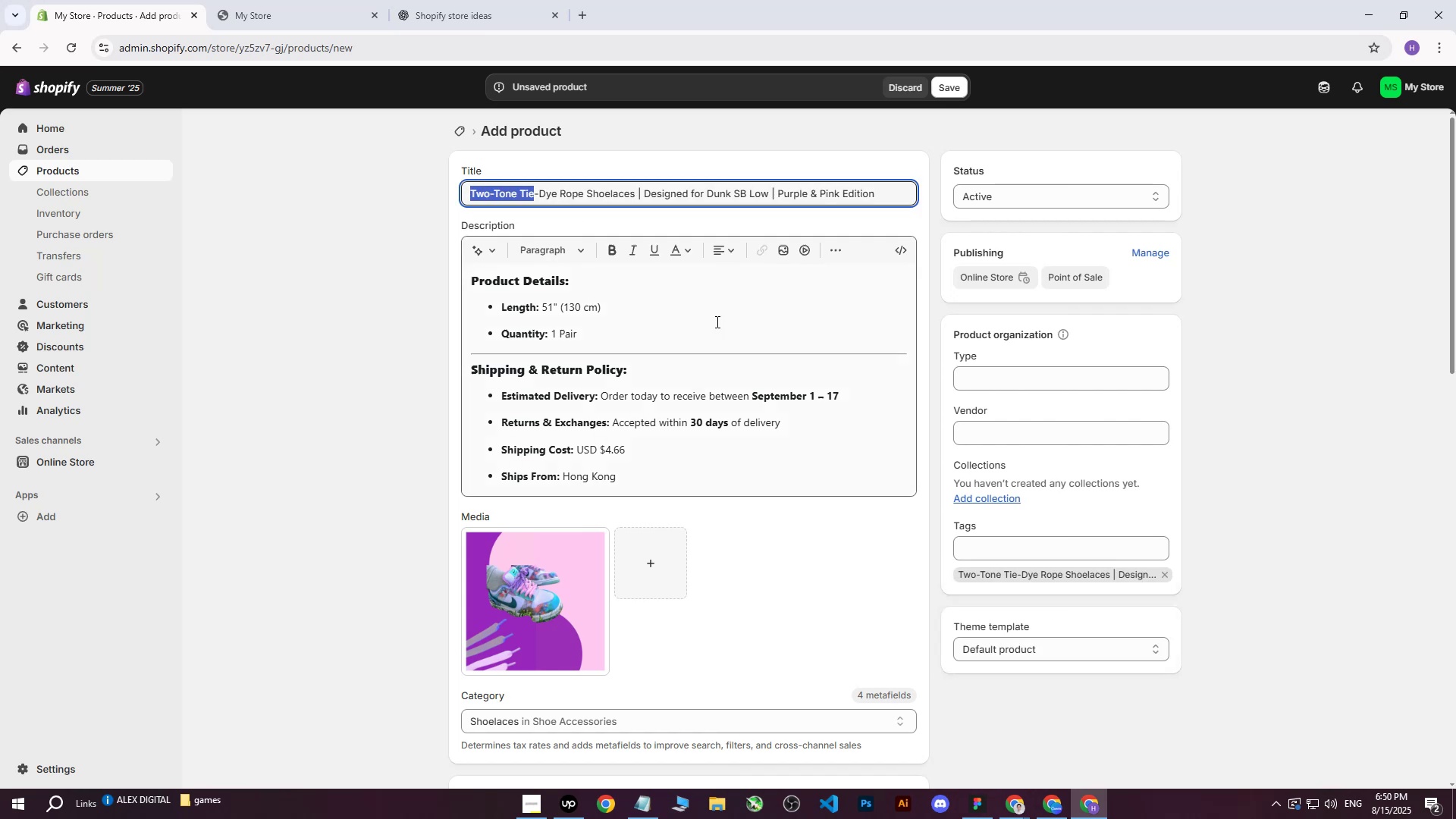 
key(Control+C)
 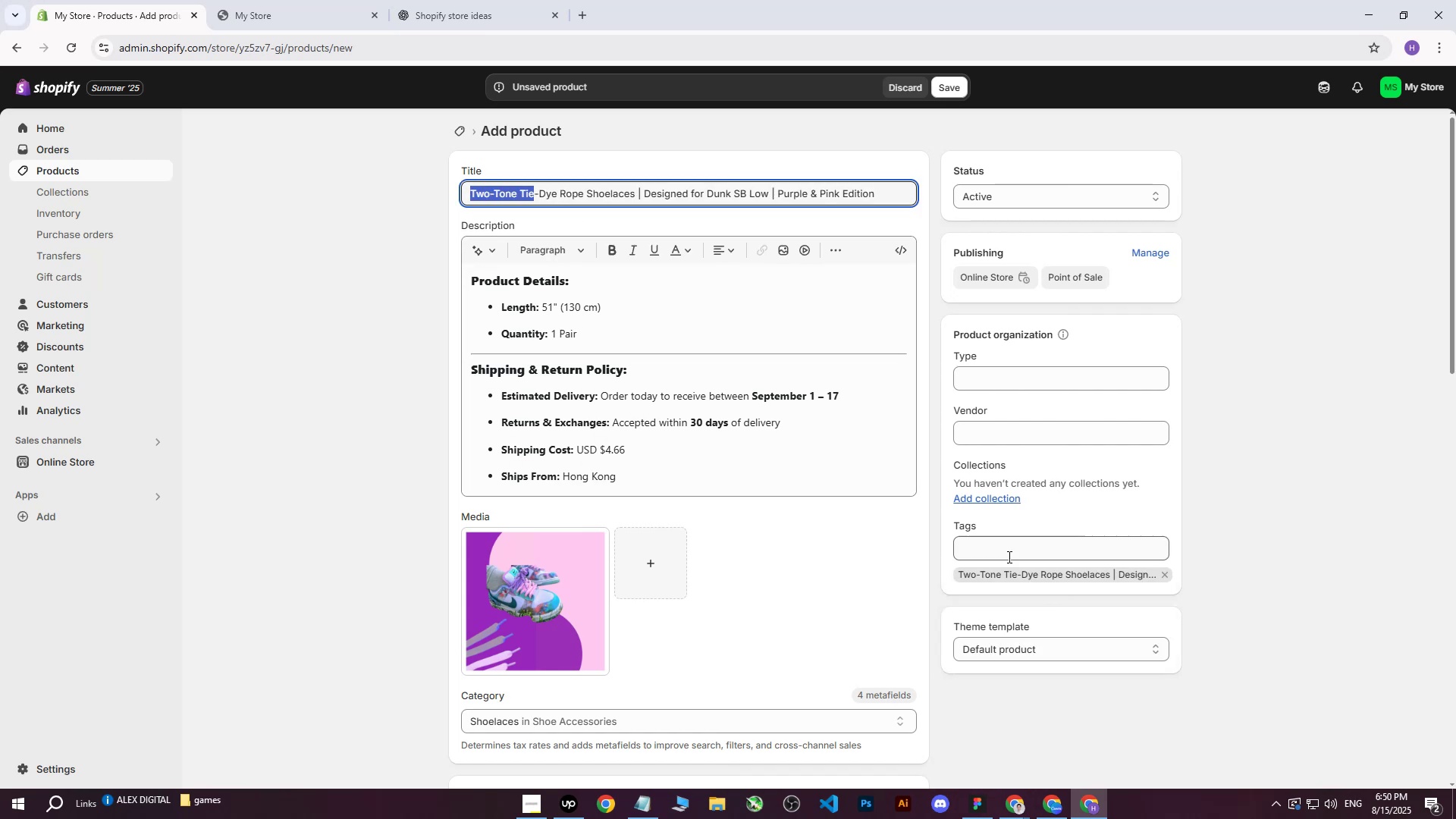 
left_click([1003, 554])
 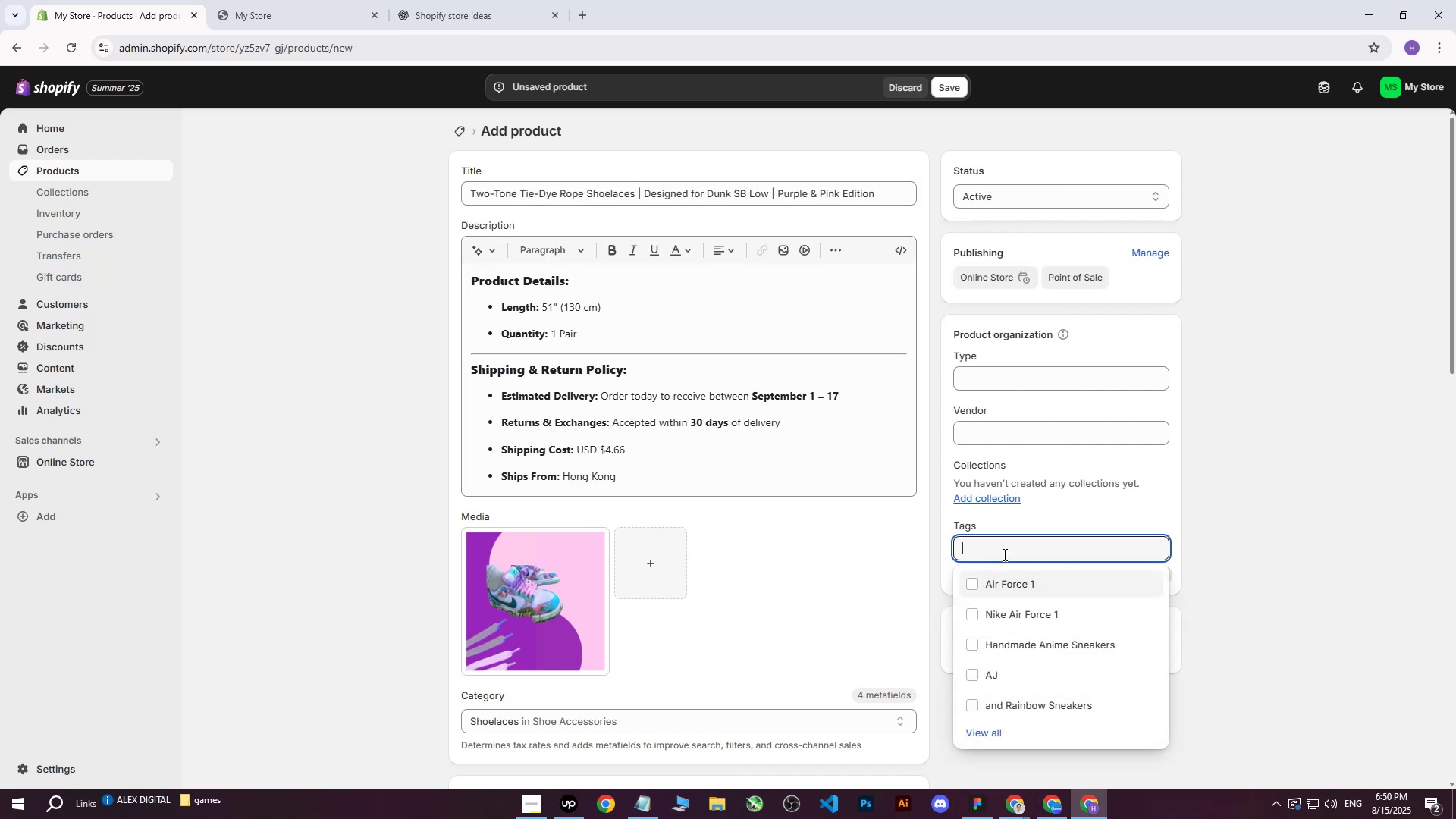 
key(Control+ControlLeft)
 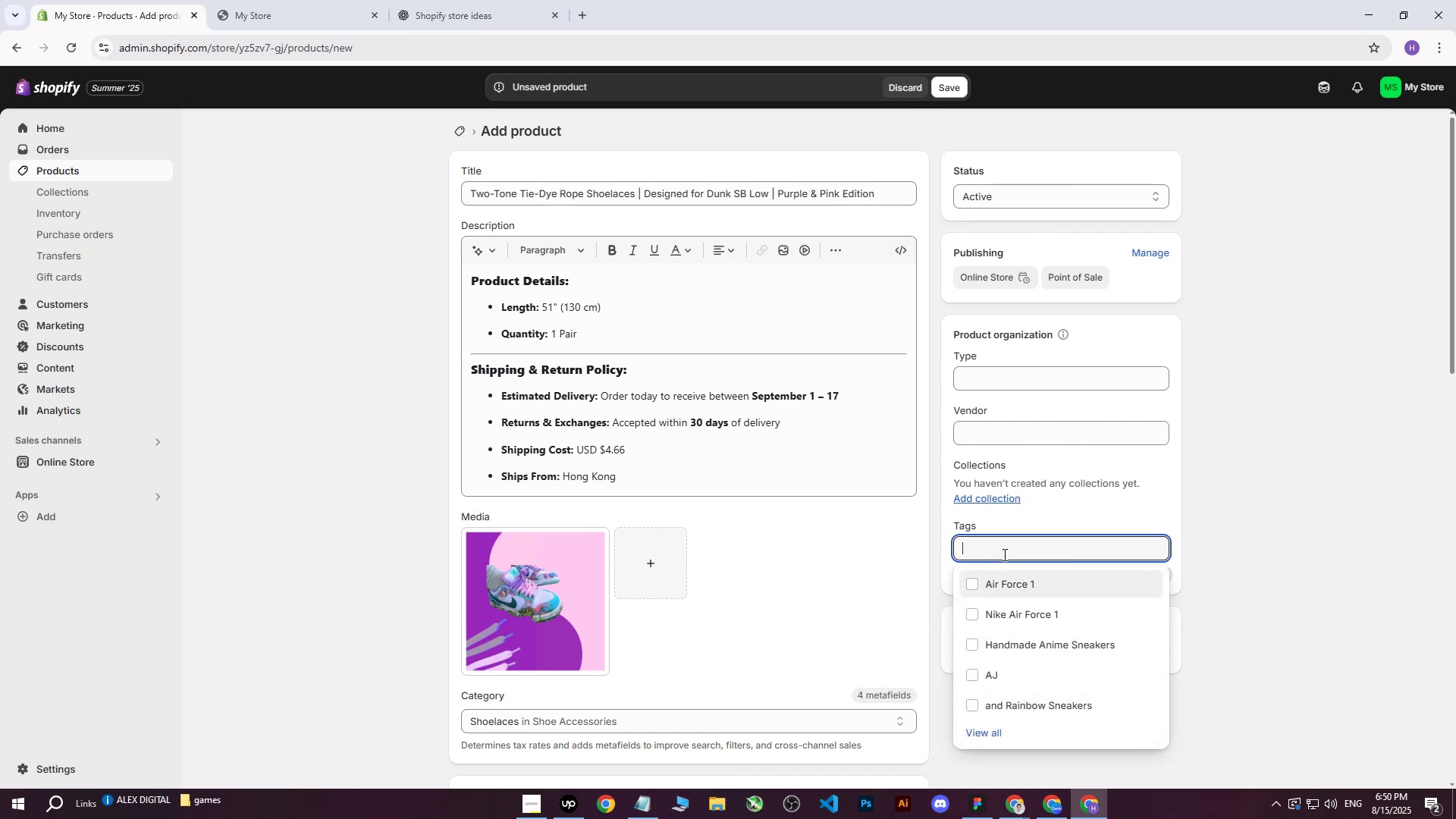 
key(Control+V)
 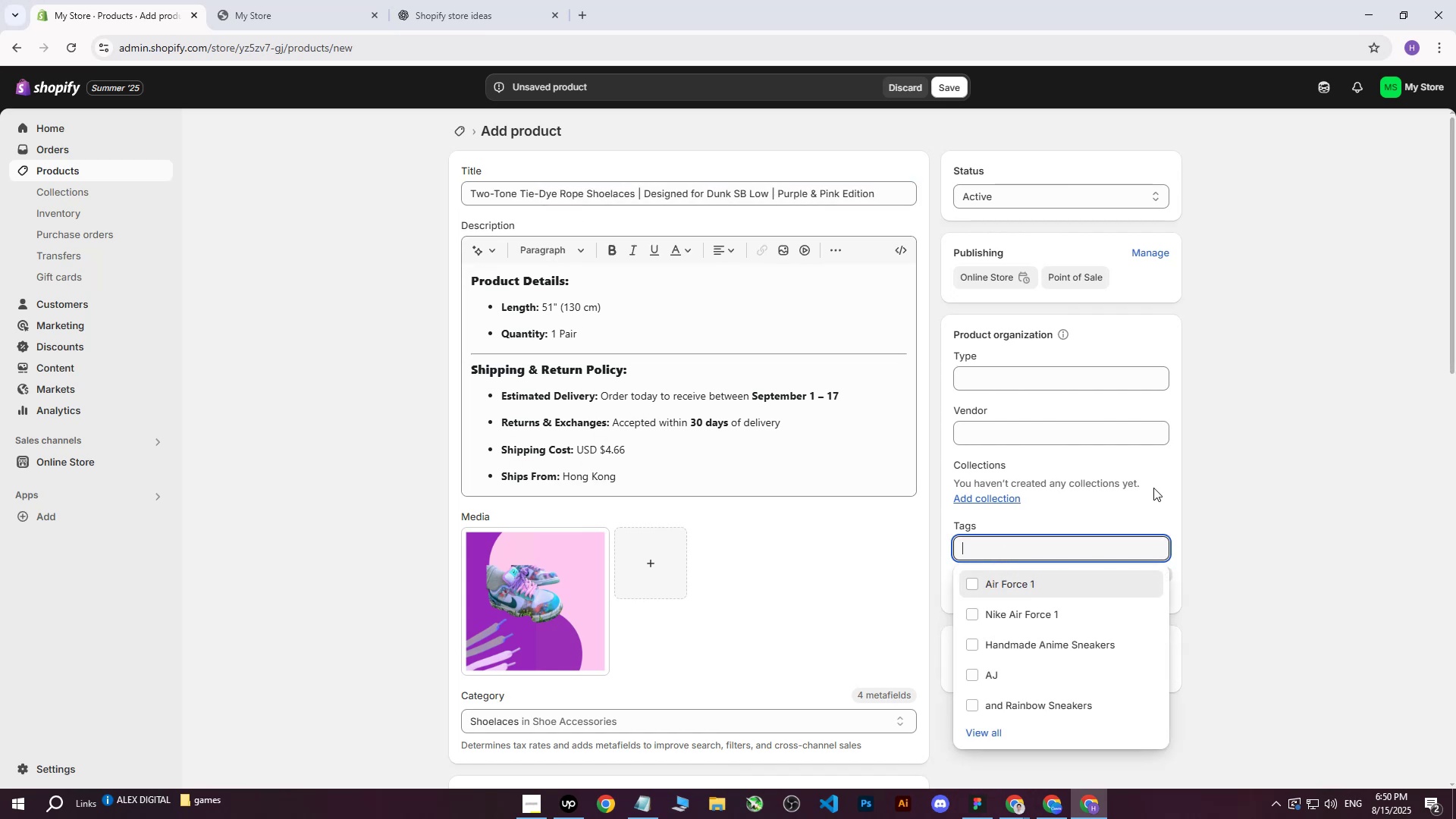 
double_click([1278, 353])
 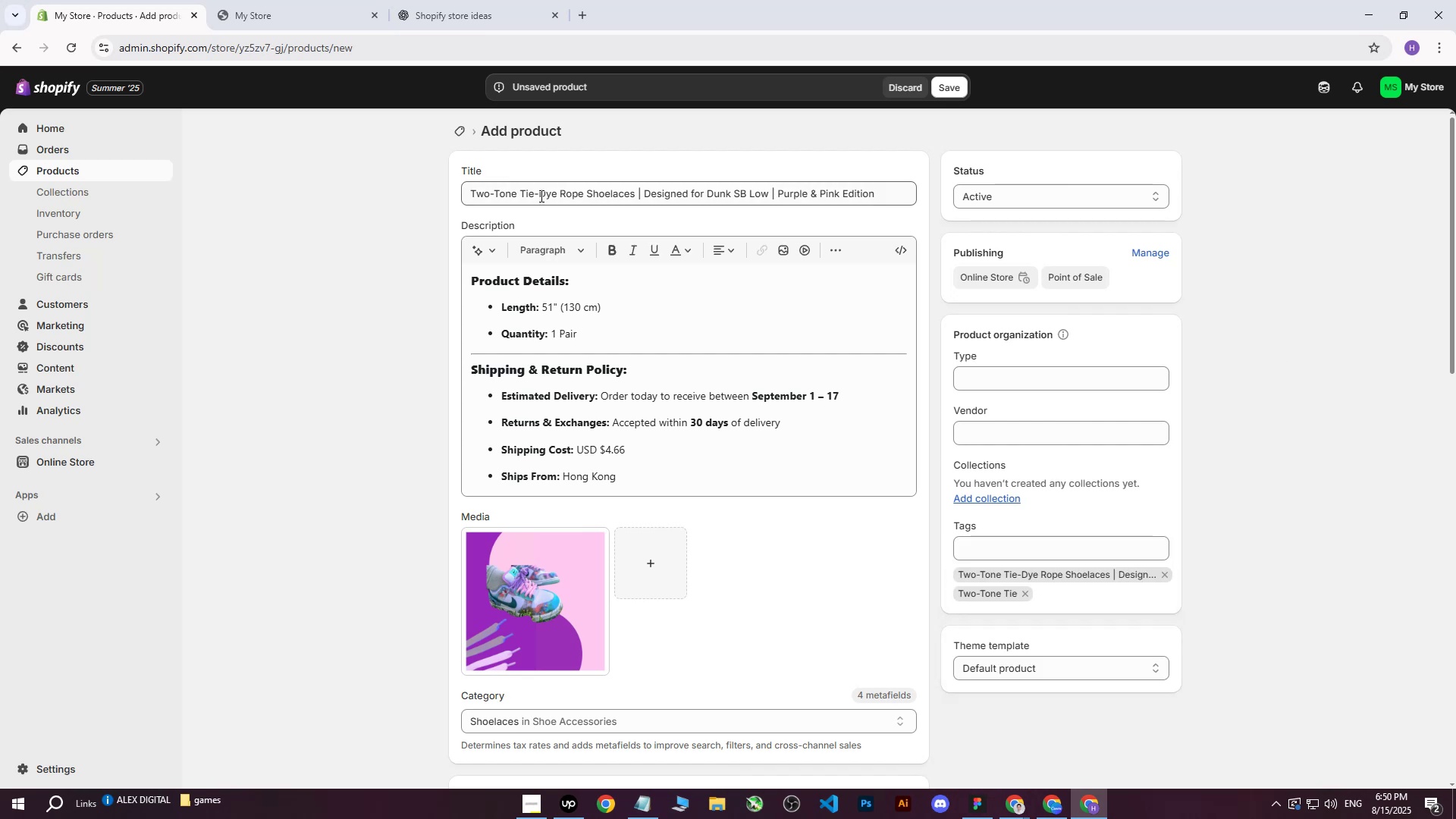 
left_click_drag(start_coordinate=[539, 196], to_coordinate=[635, 199])
 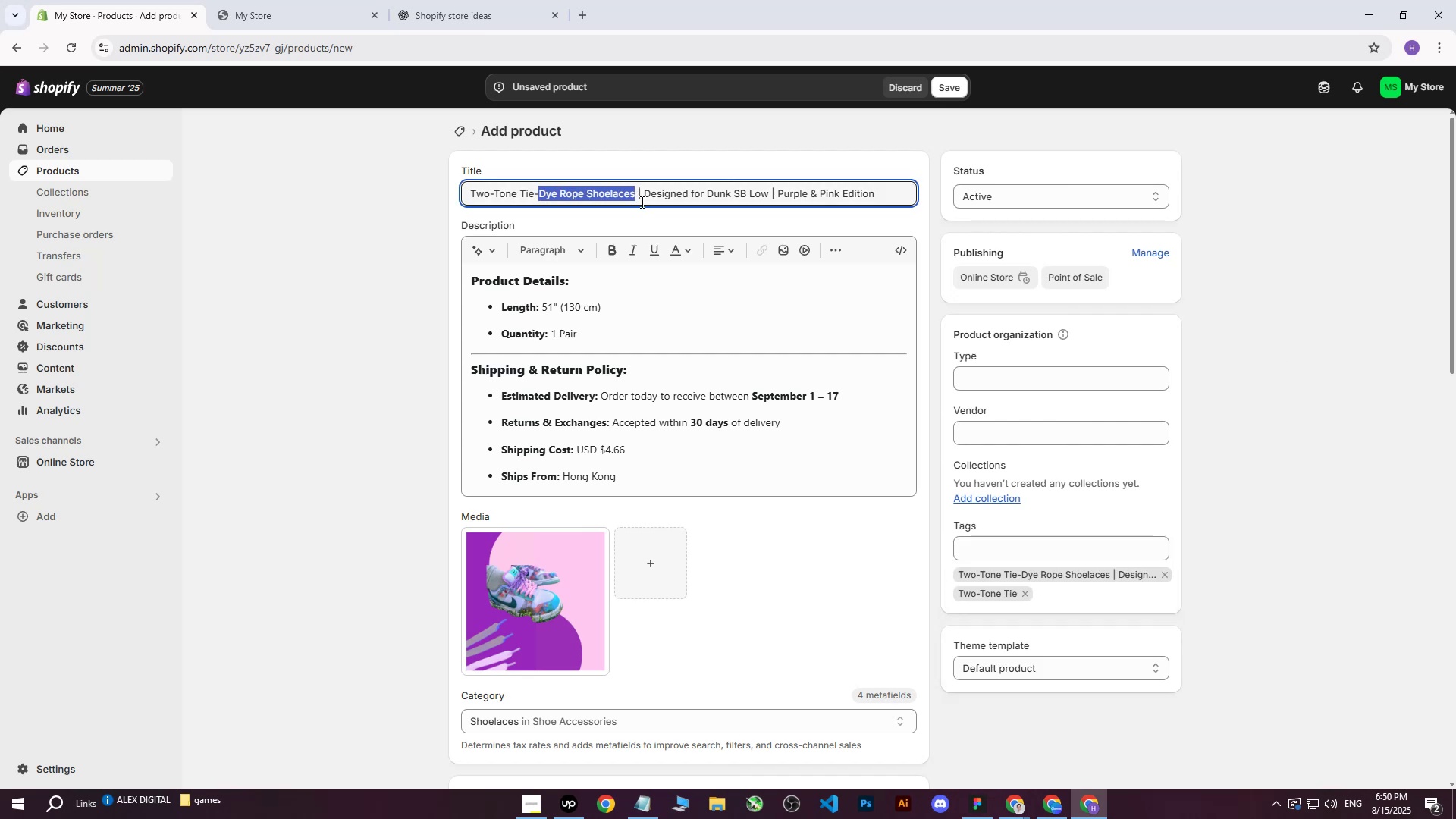 
key(Control+ControlLeft)
 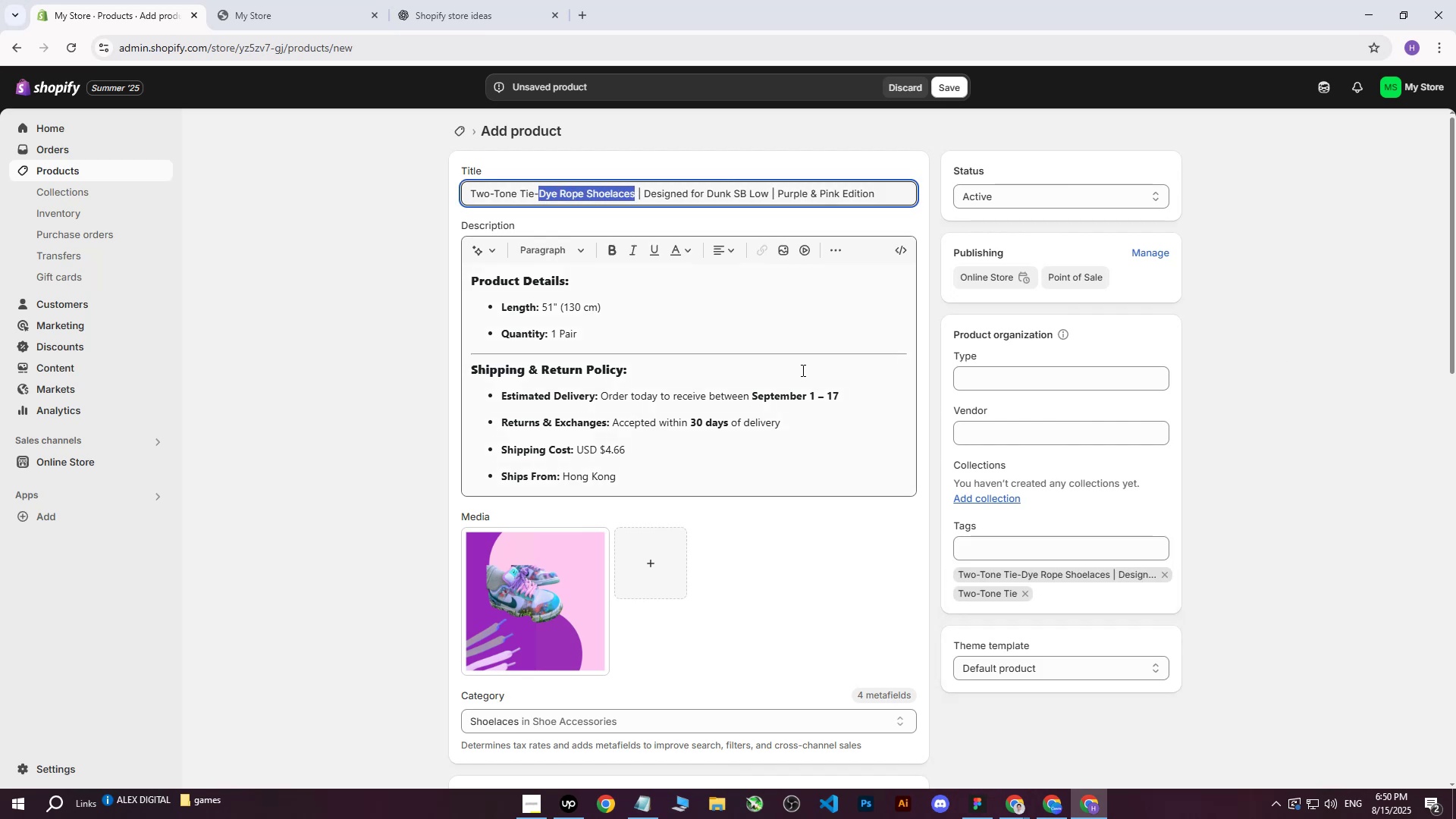 
key(Control+C)
 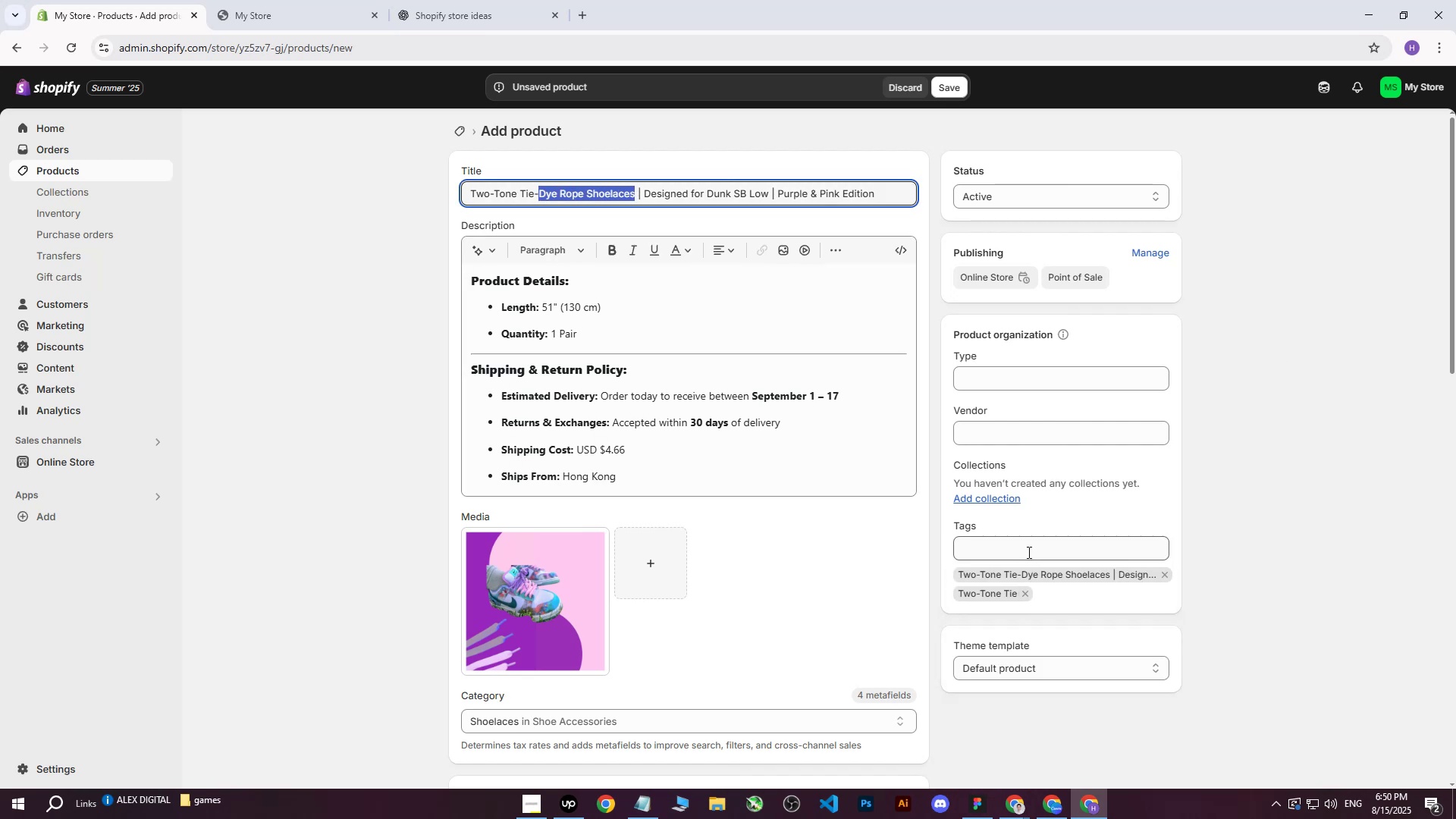 
key(Control+ControlLeft)
 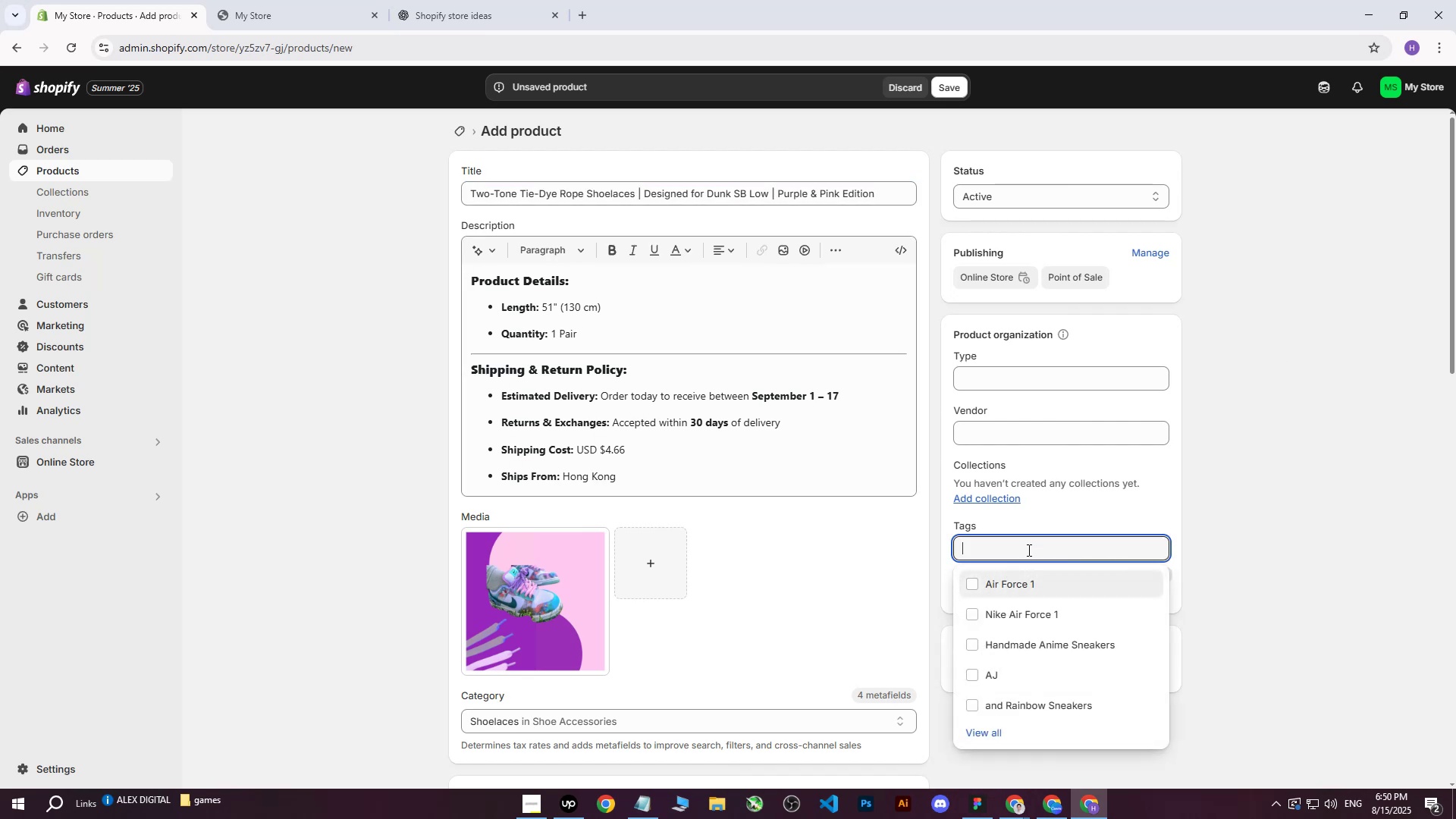 
key(Control+V)
 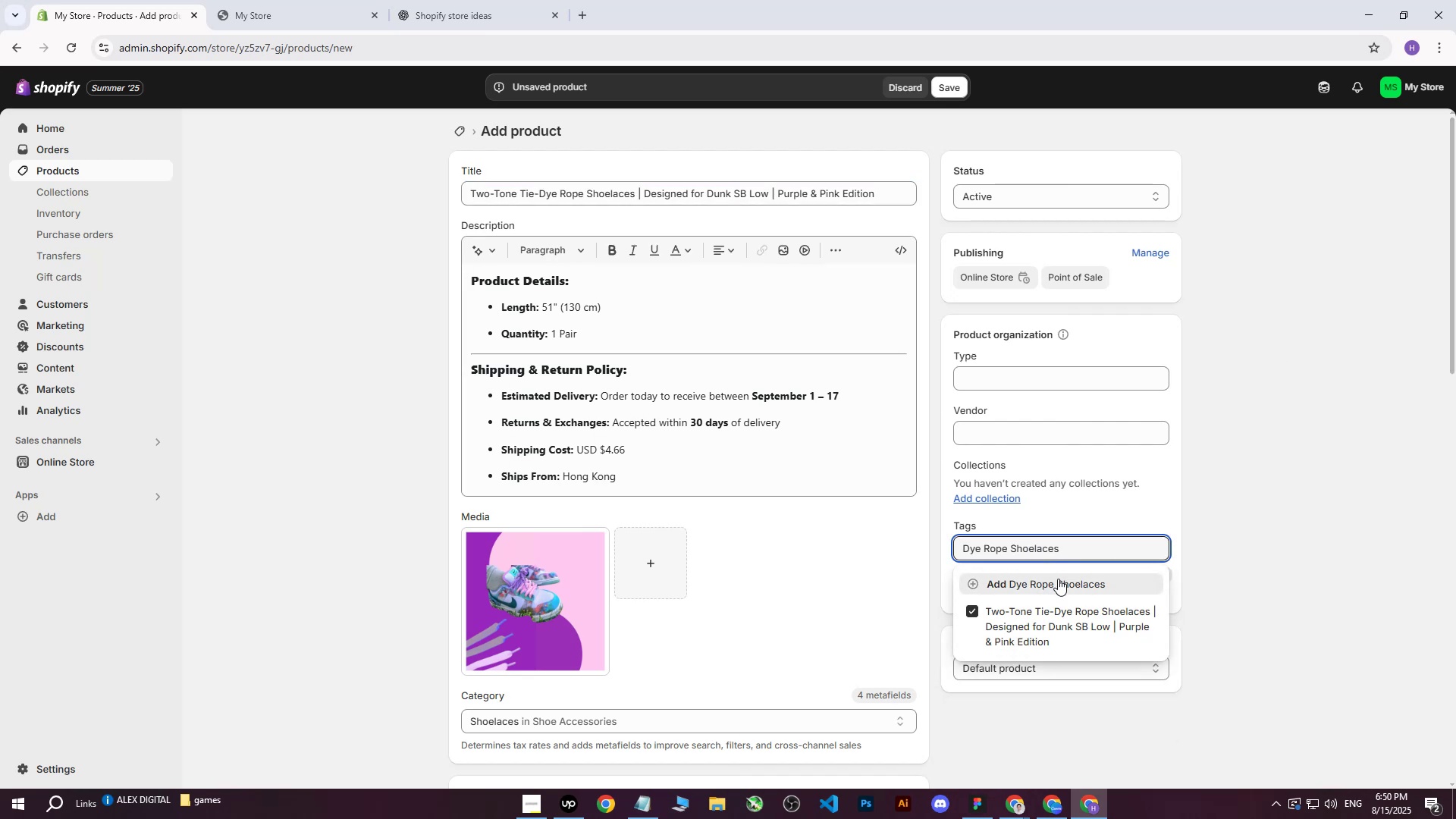 
left_click([1058, 579])
 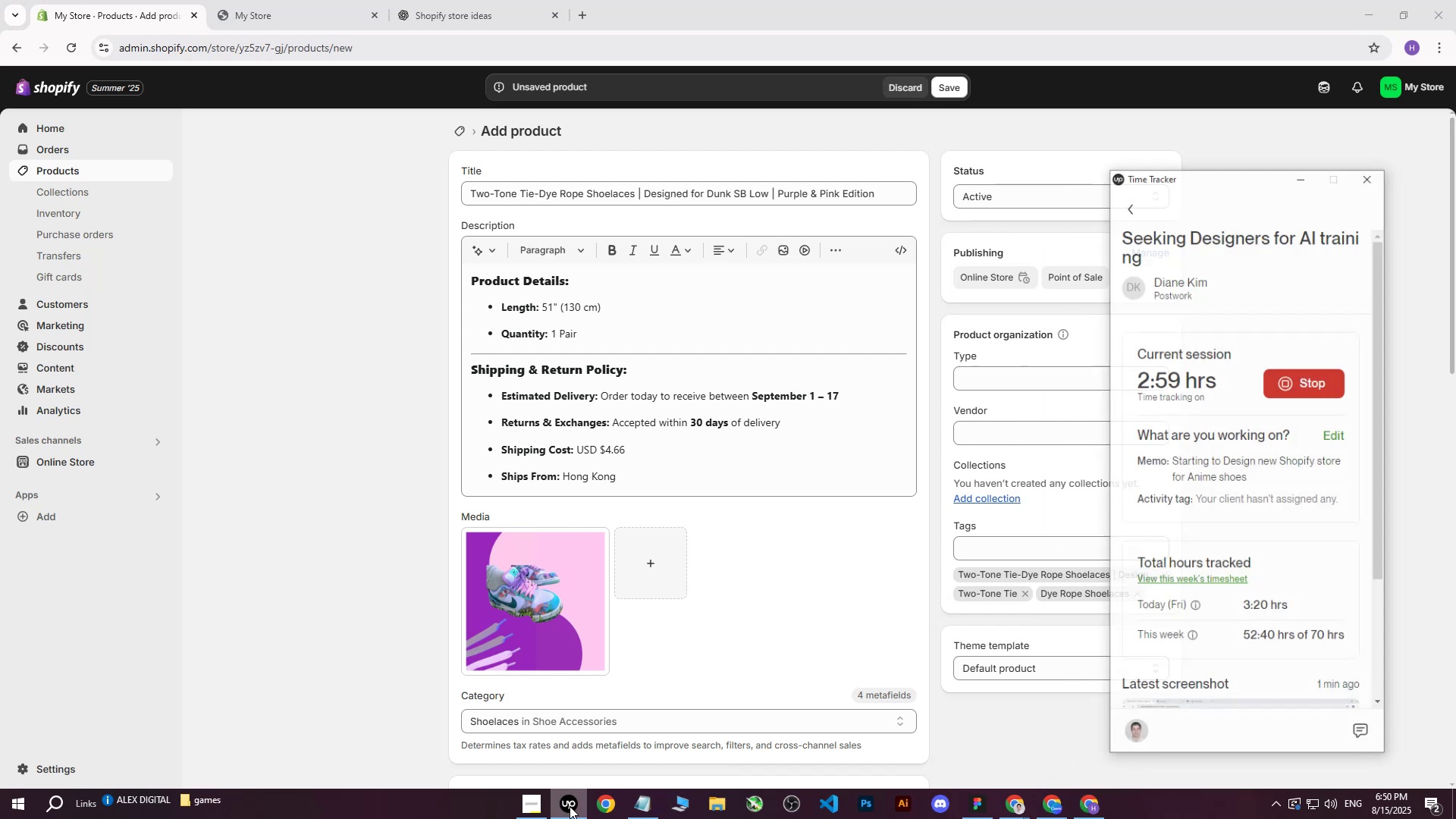 
left_click([570, 806])
 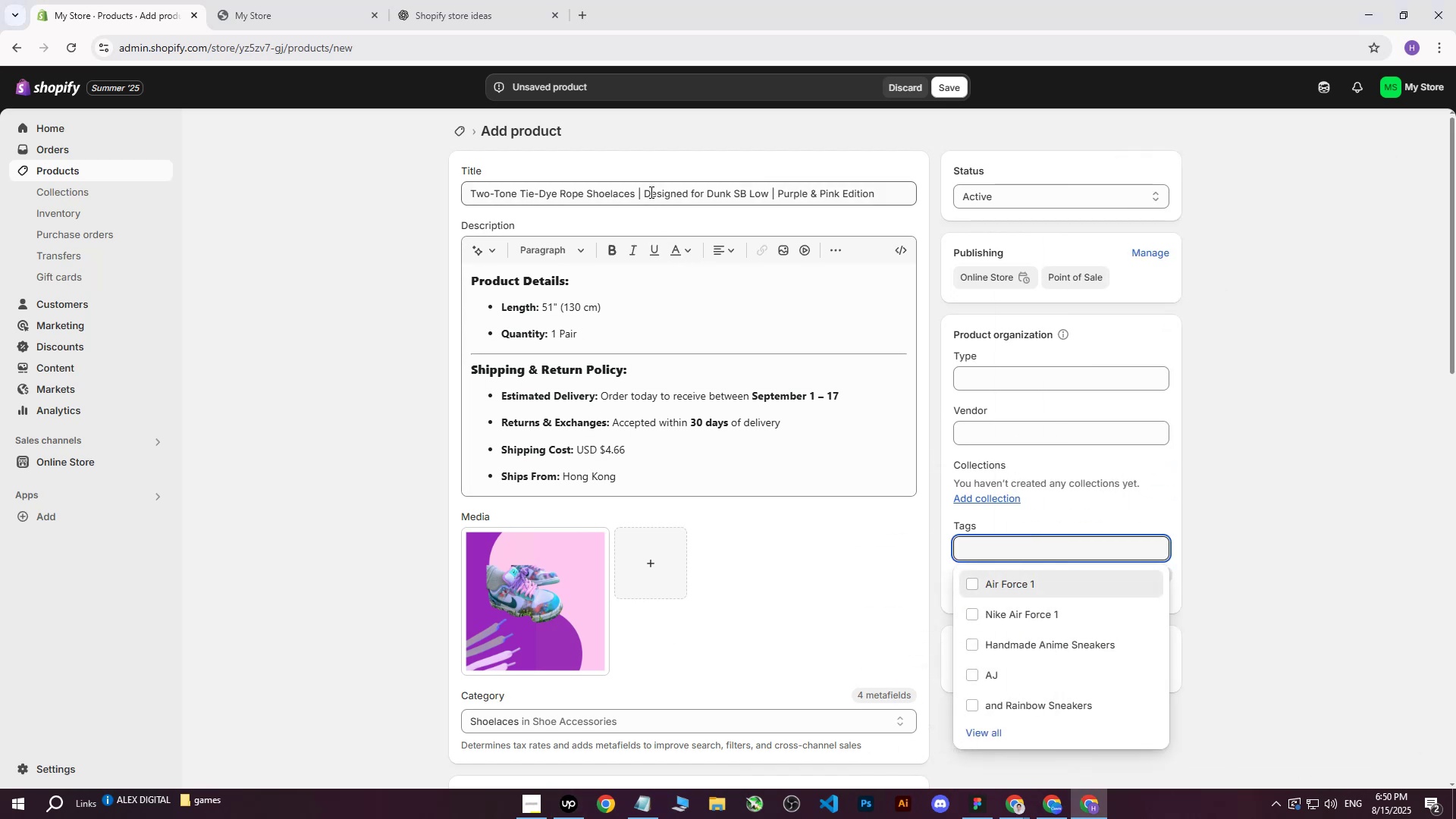 
left_click_drag(start_coordinate=[643, 191], to_coordinate=[765, 196])
 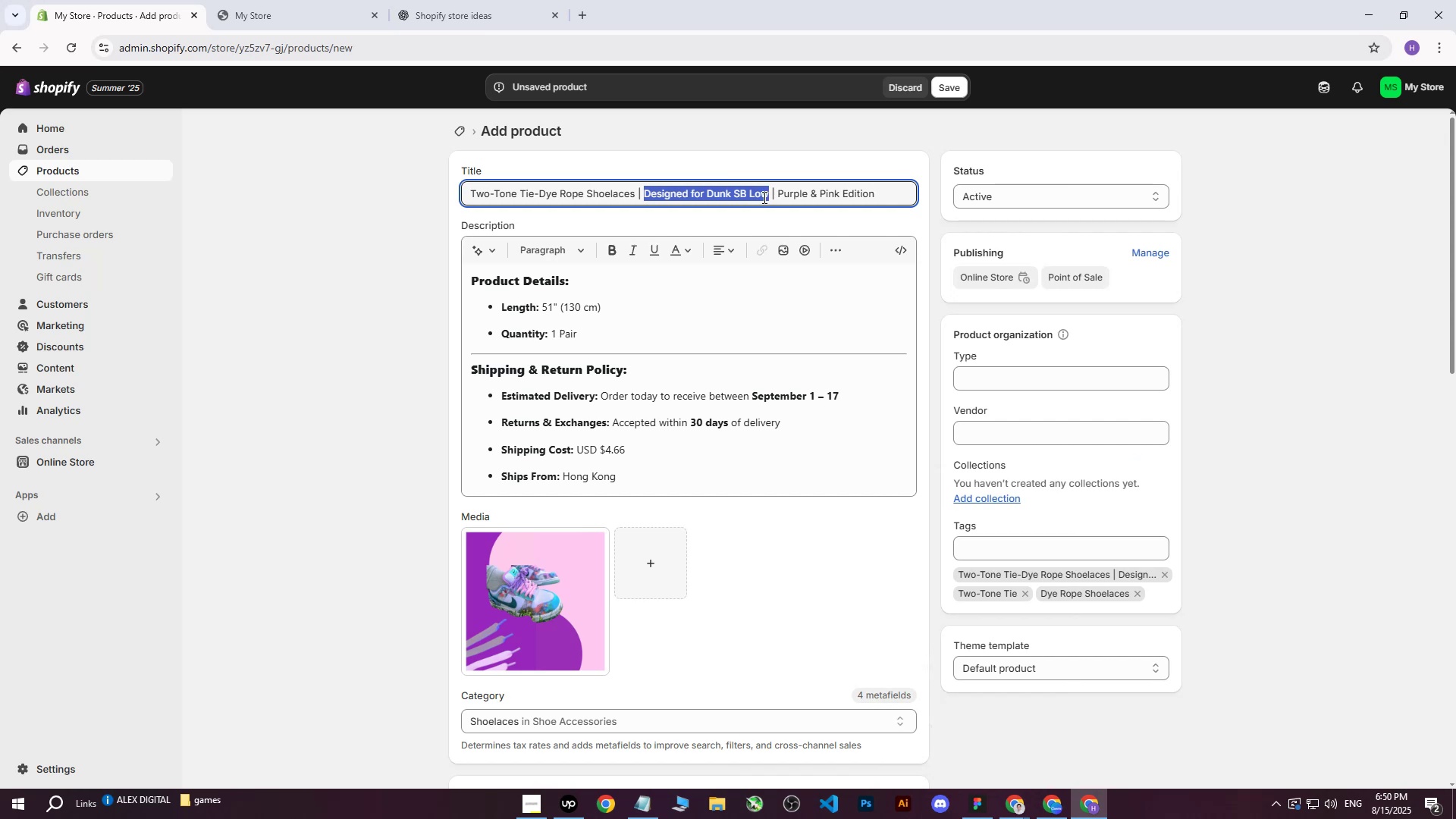 
left_click([763, 197])
 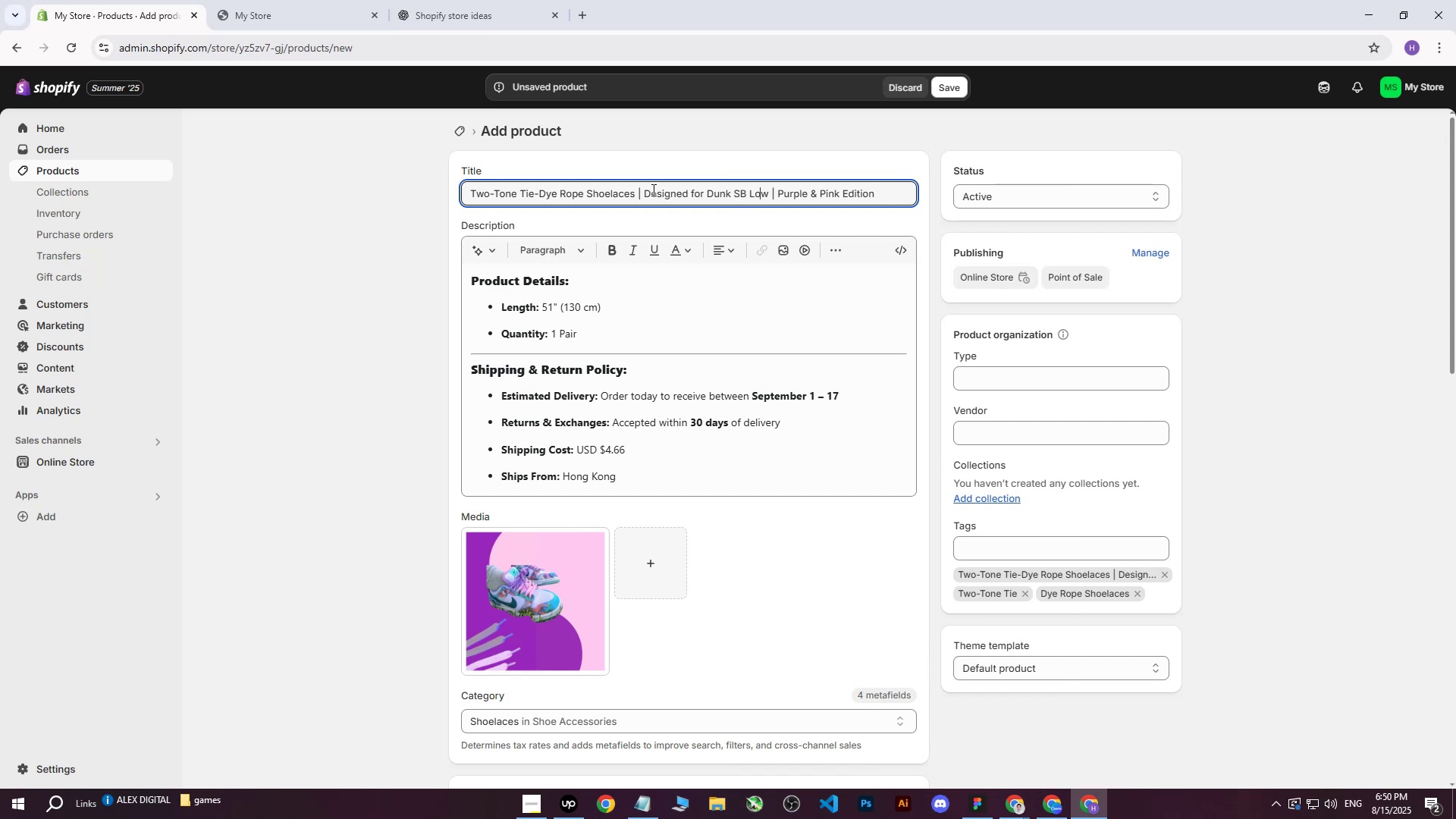 
left_click([649, 193])
 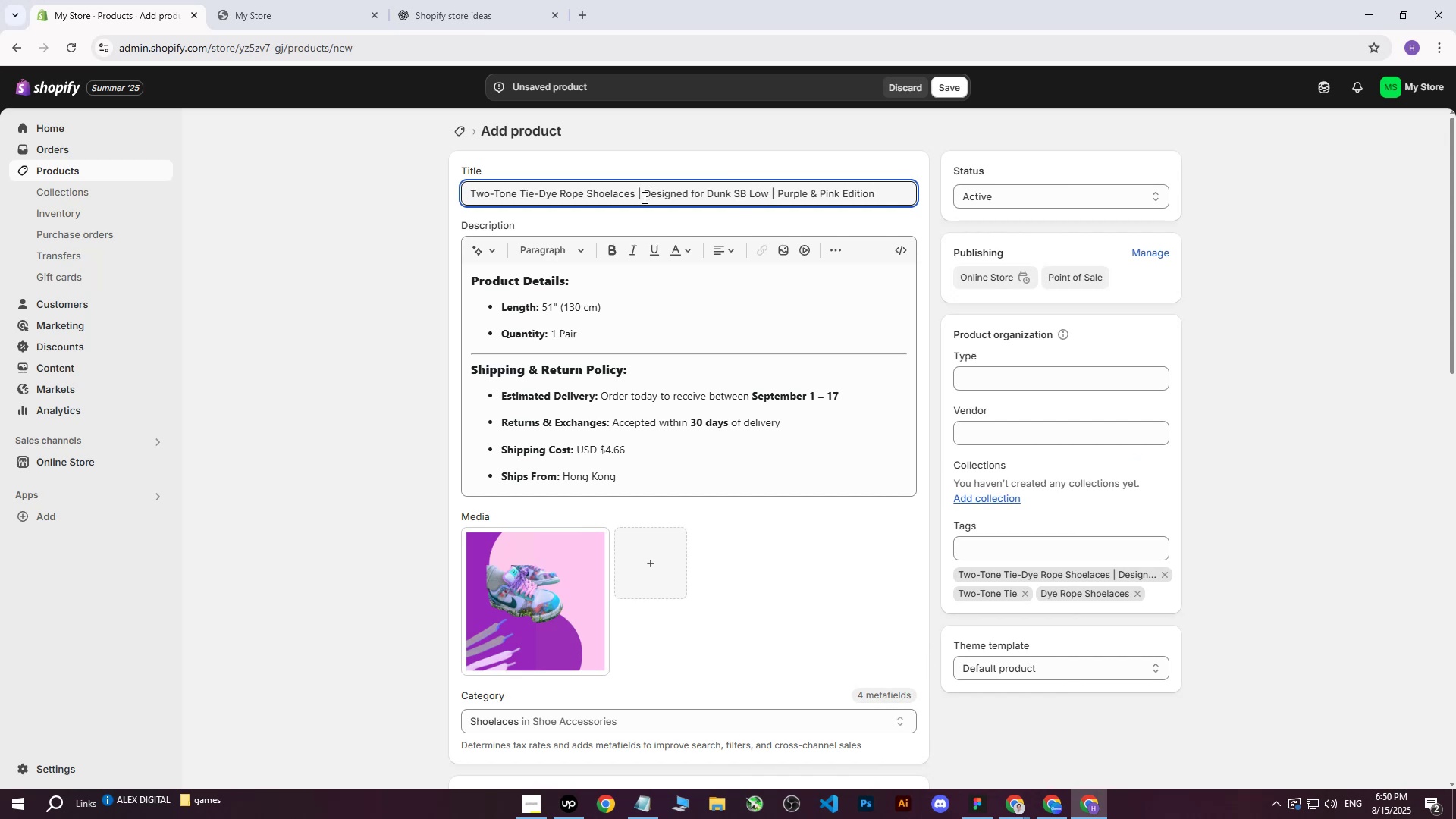 
left_click_drag(start_coordinate=[643, 197], to_coordinate=[768, 196])
 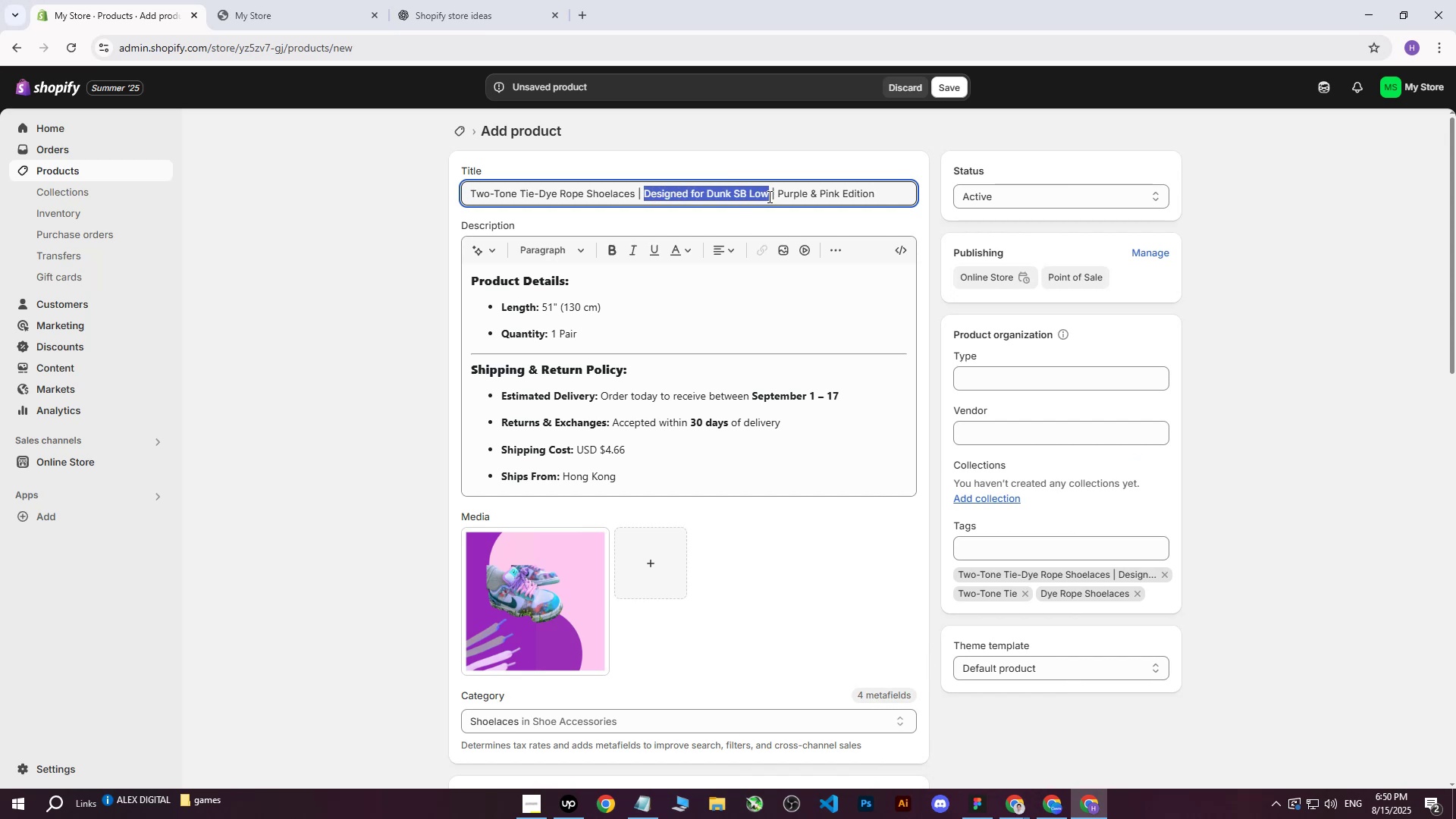 
key(Control+ControlLeft)
 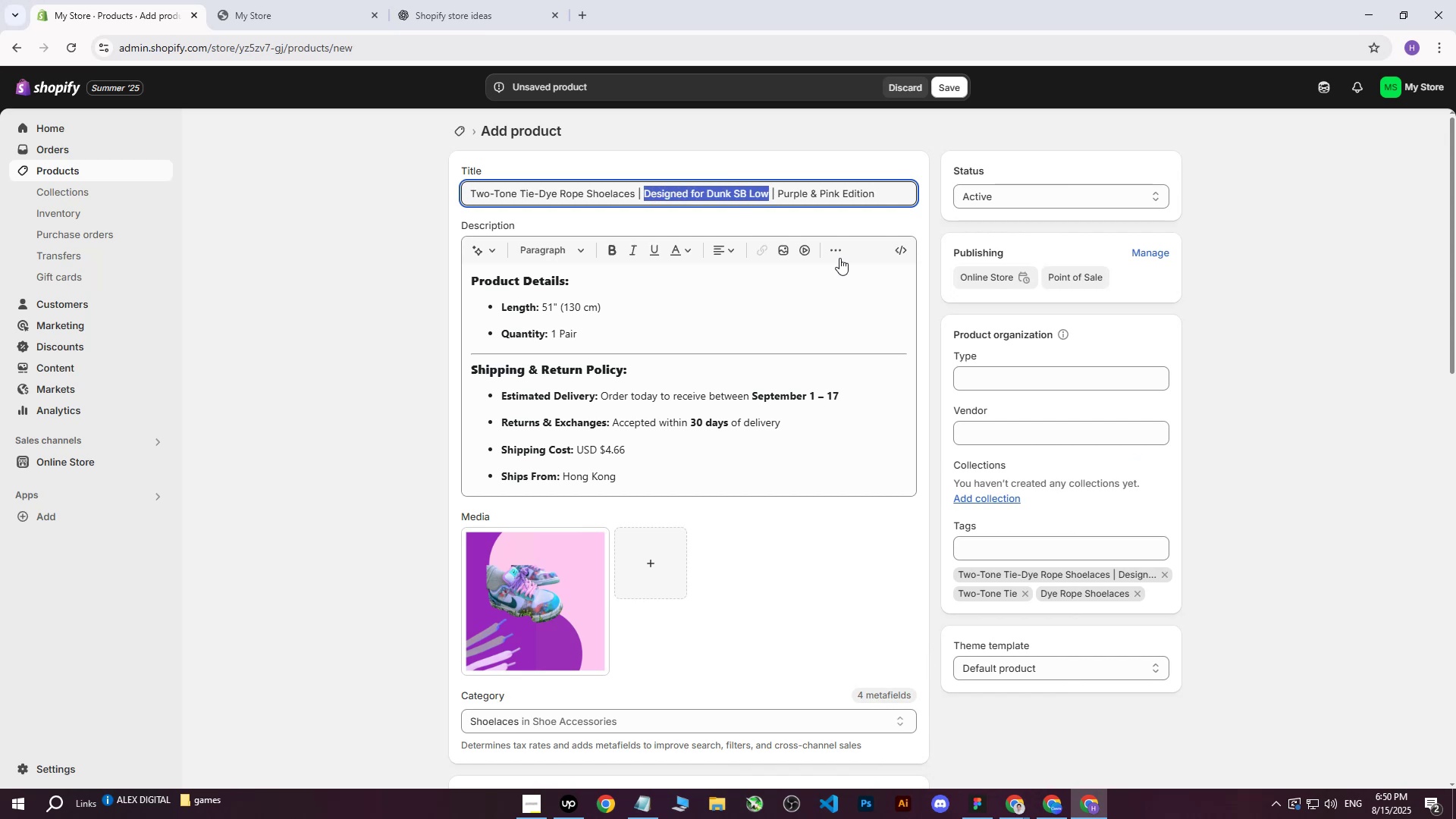 
key(Control+C)
 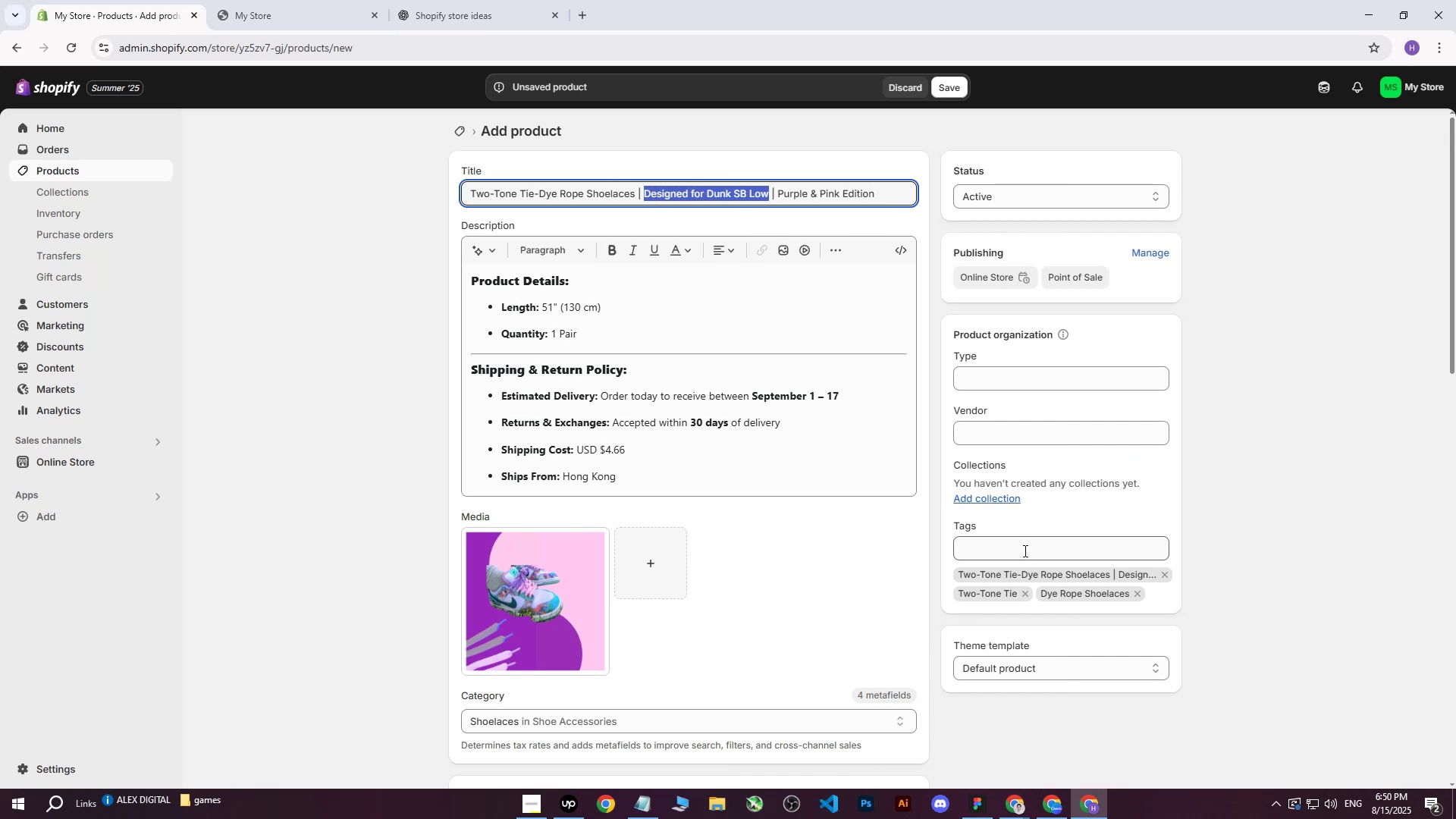 
key(Control+ControlLeft)
 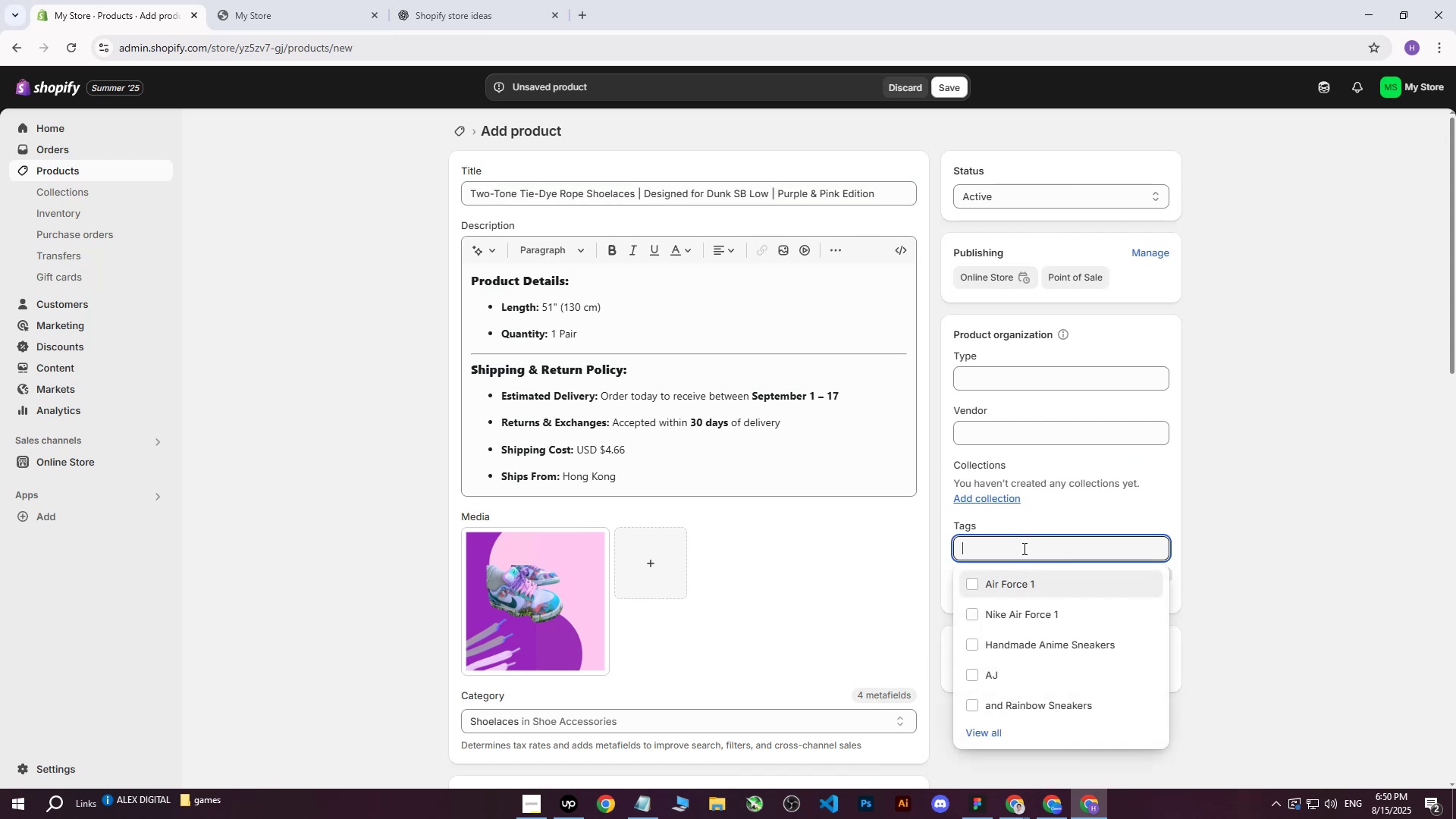 
key(Control+V)
 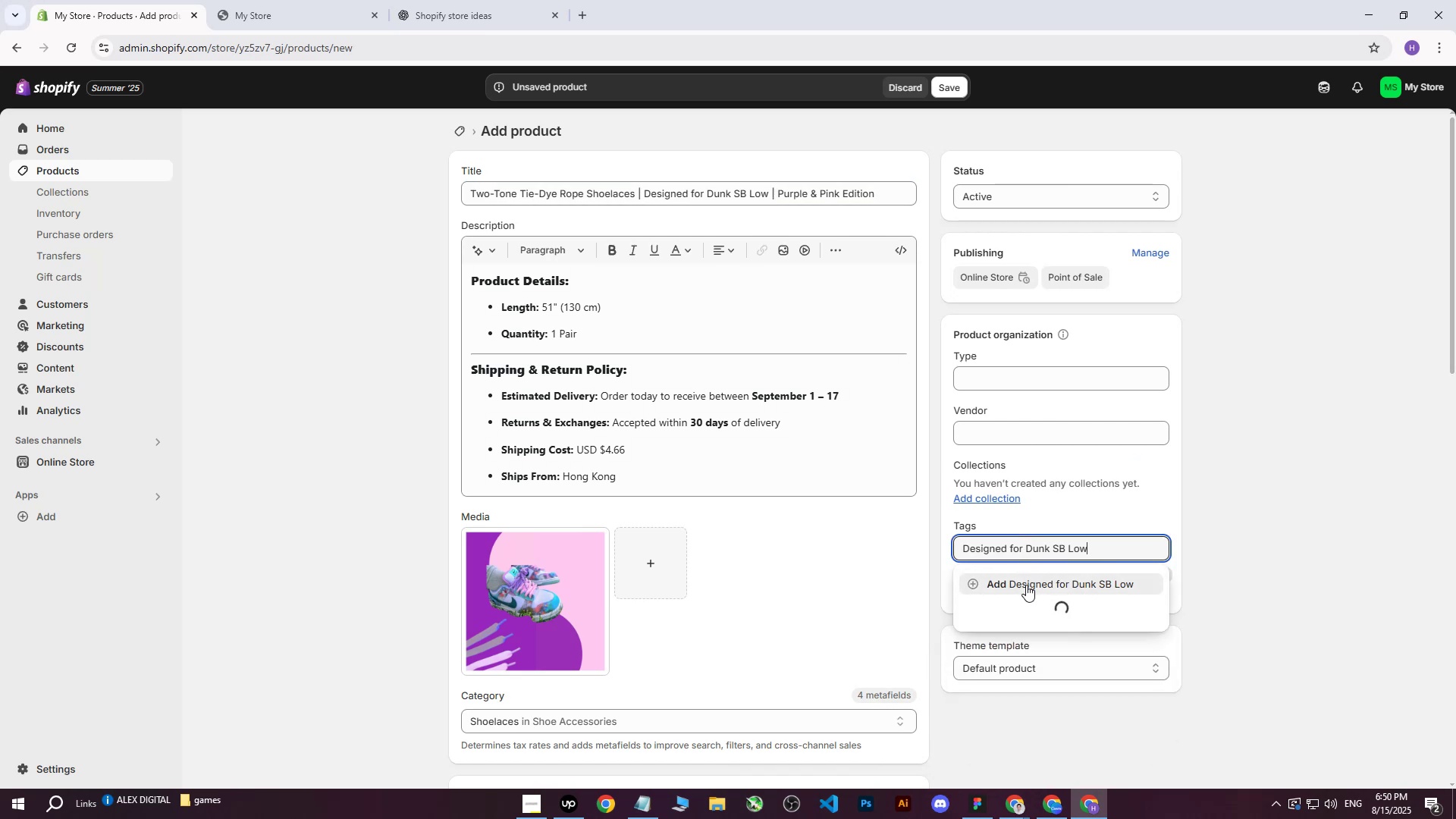 
left_click([1026, 585])
 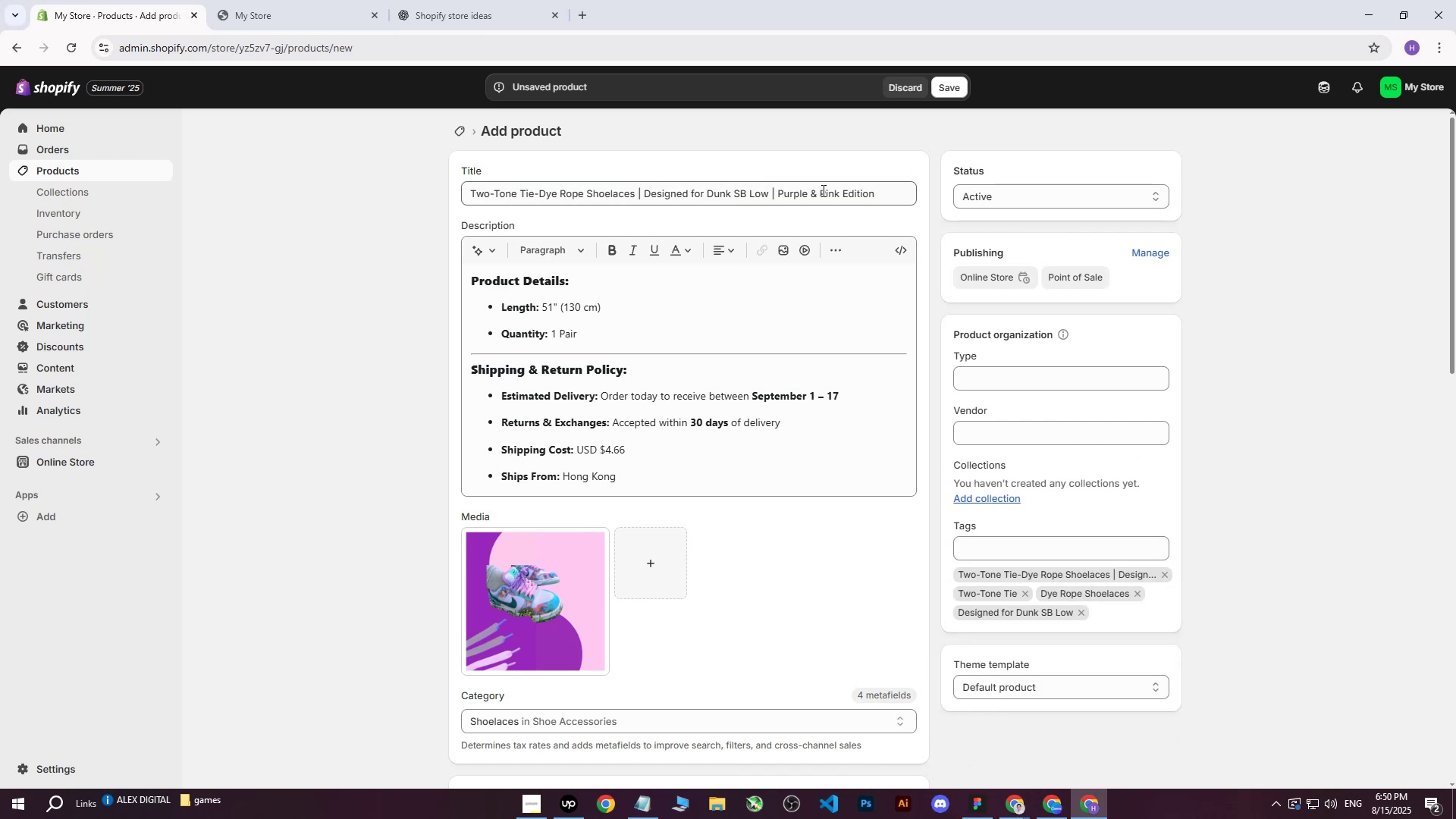 
left_click_drag(start_coordinate=[886, 196], to_coordinate=[780, 203])
 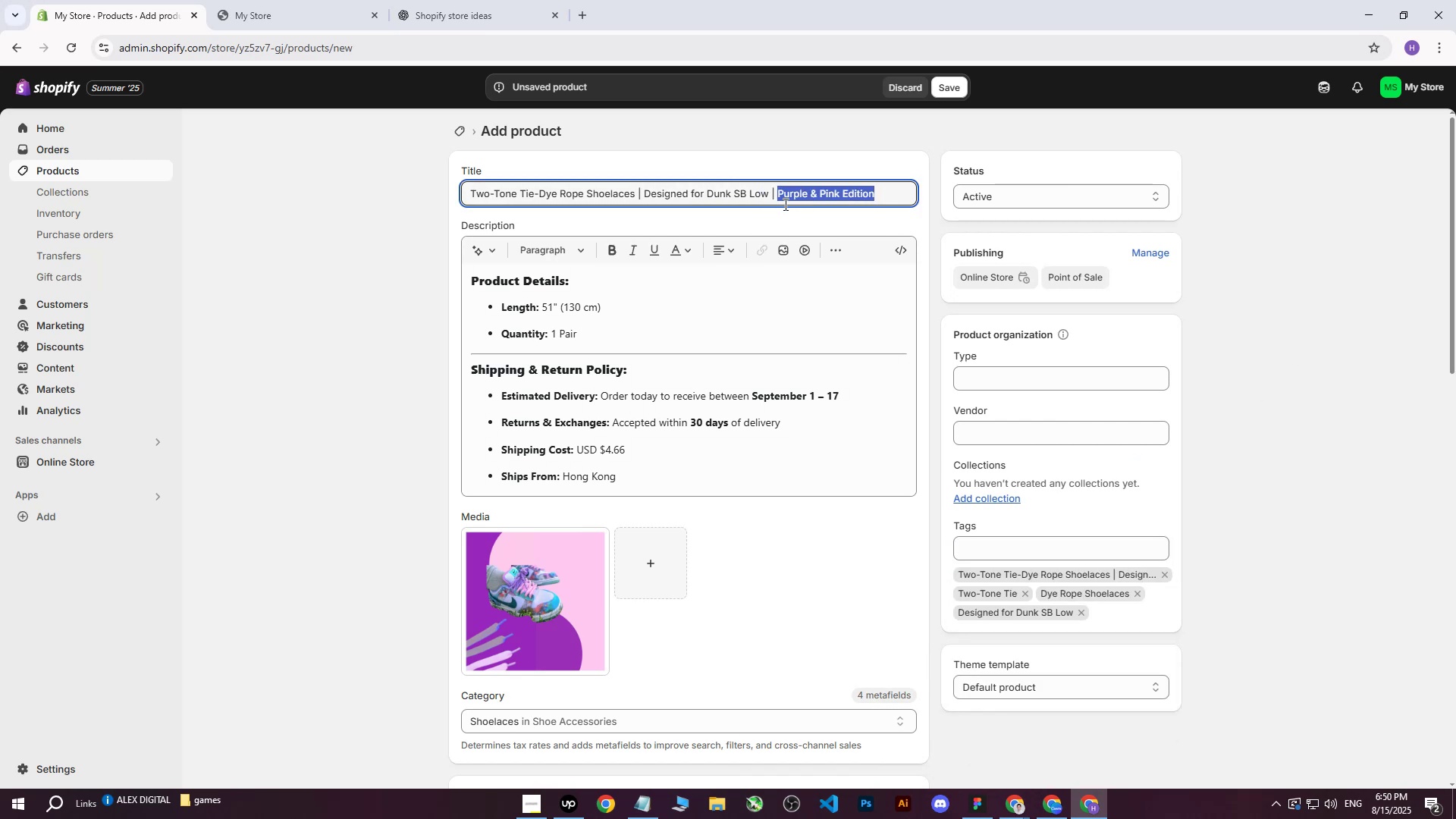 
key(Control+ControlLeft)
 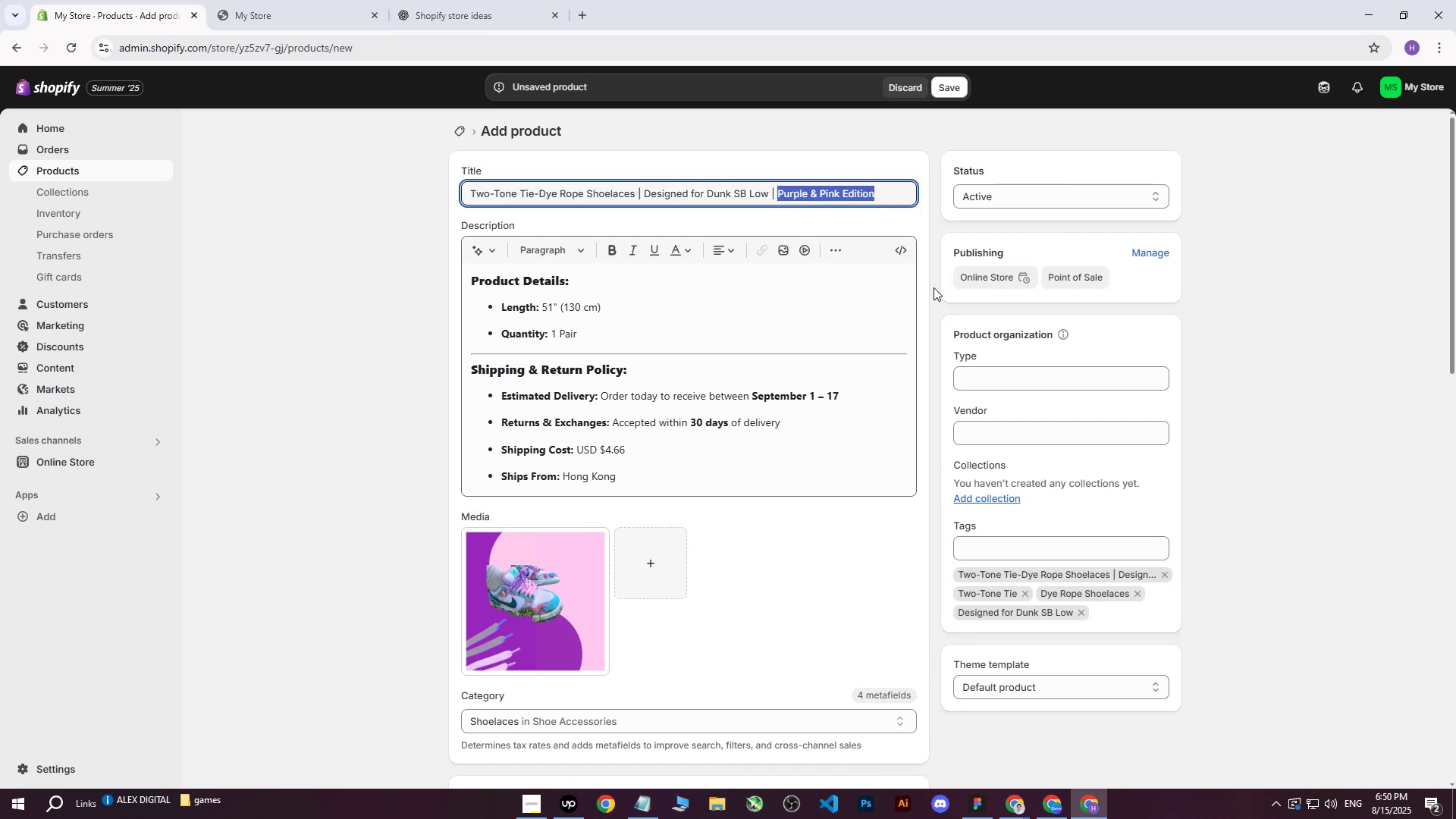 
key(Control+C)
 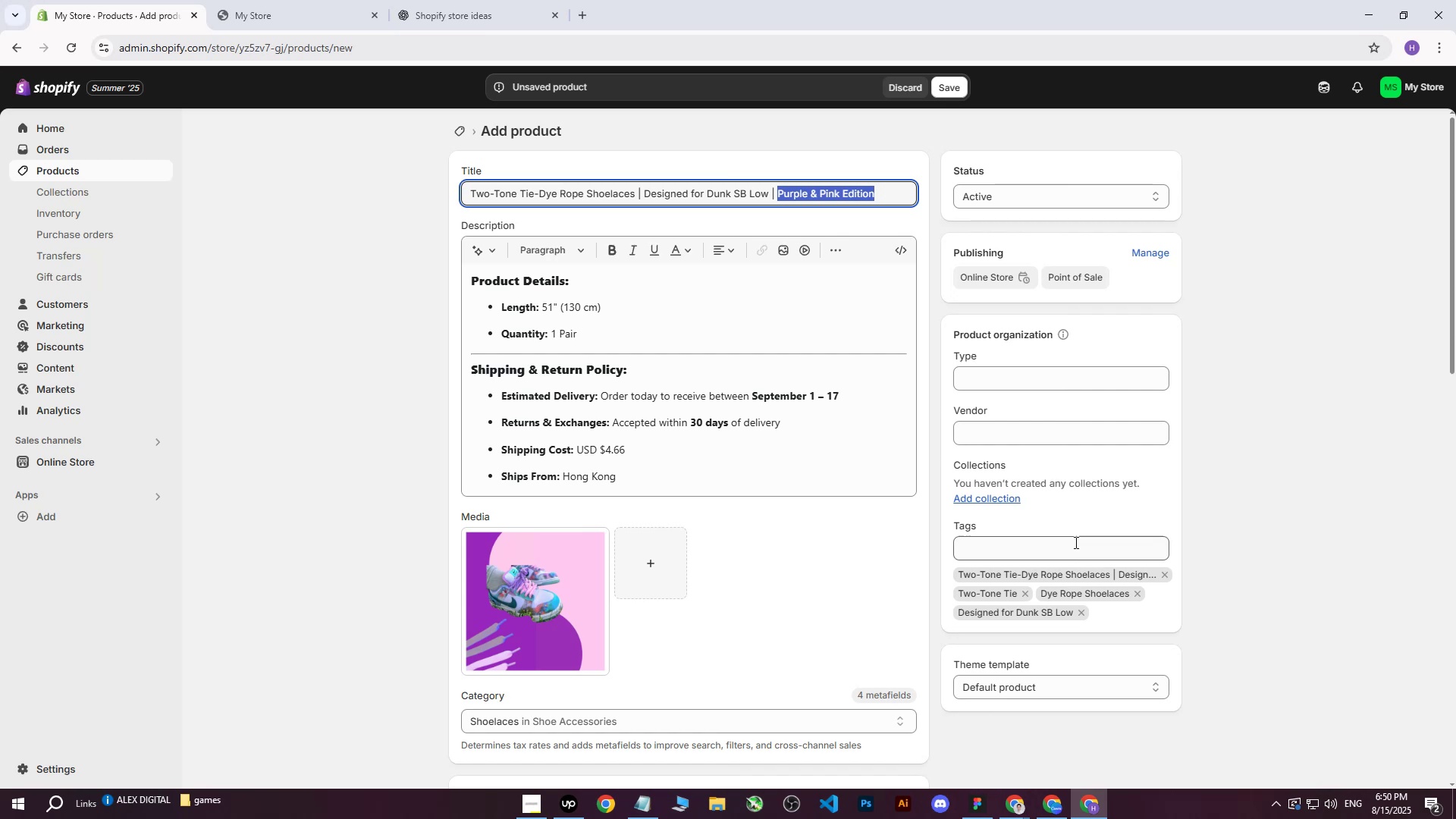 
key(Control+ControlLeft)
 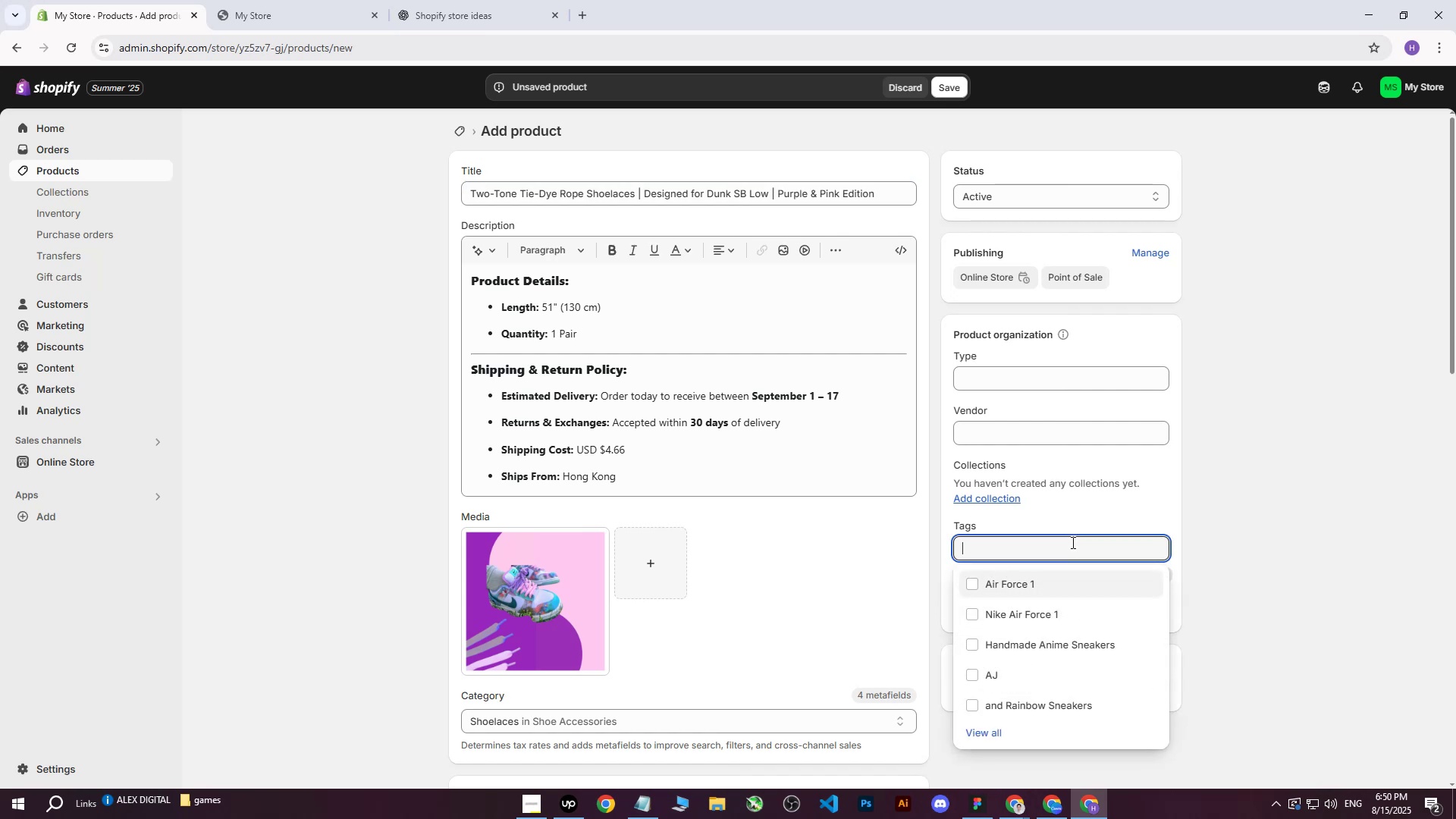 
key(Control+V)
 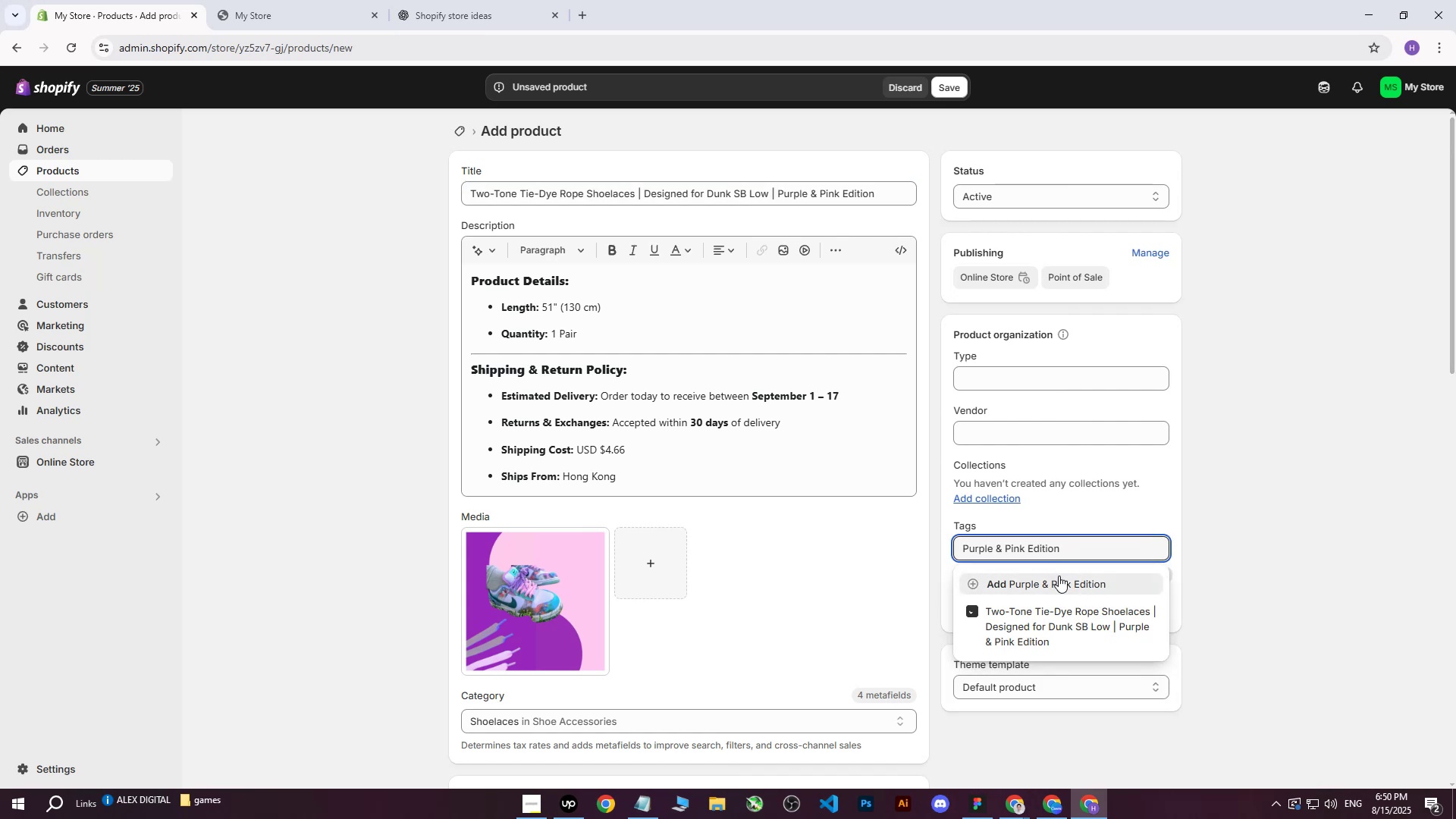 
left_click([1058, 576])
 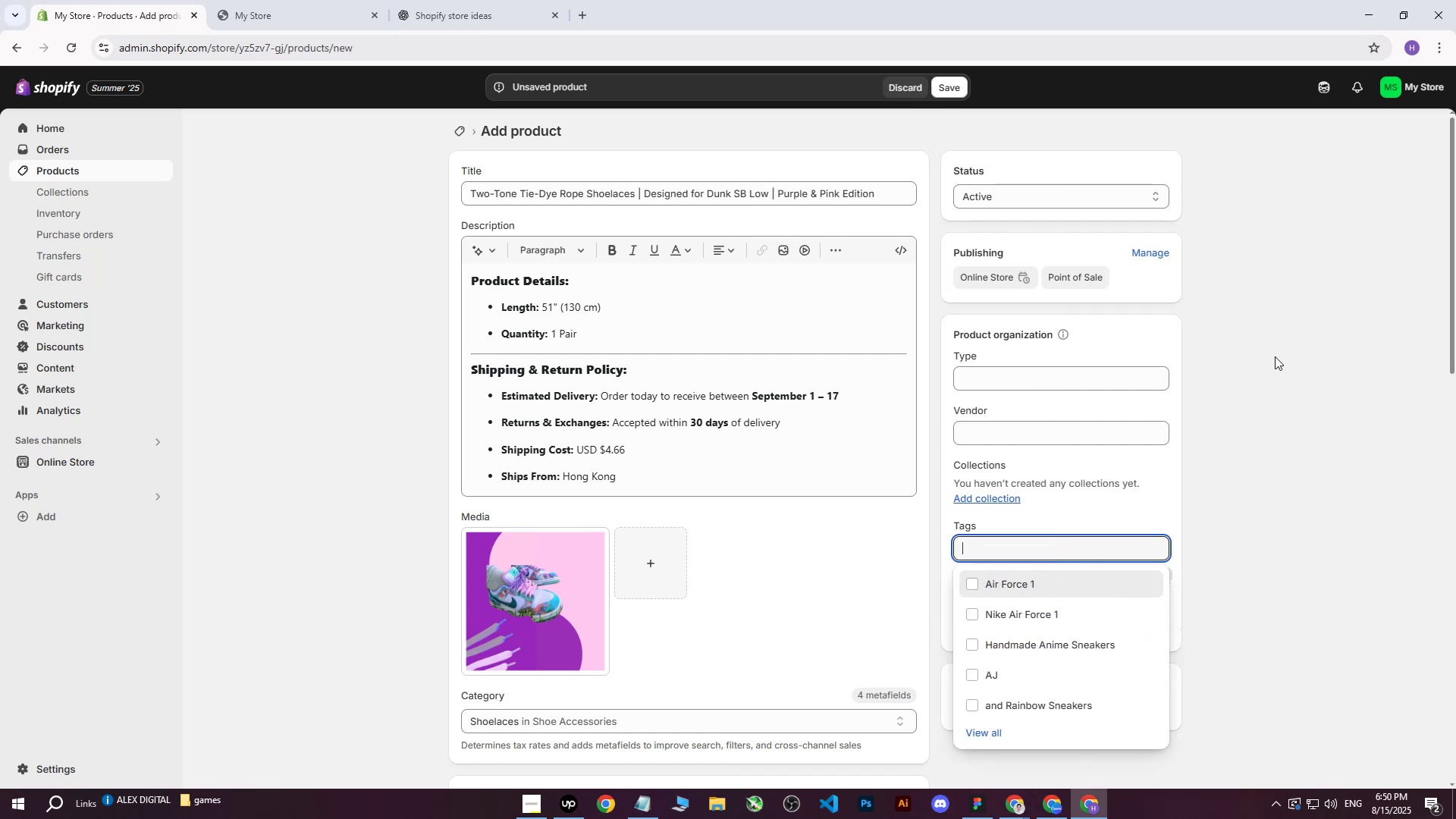 
left_click([1275, 356])
 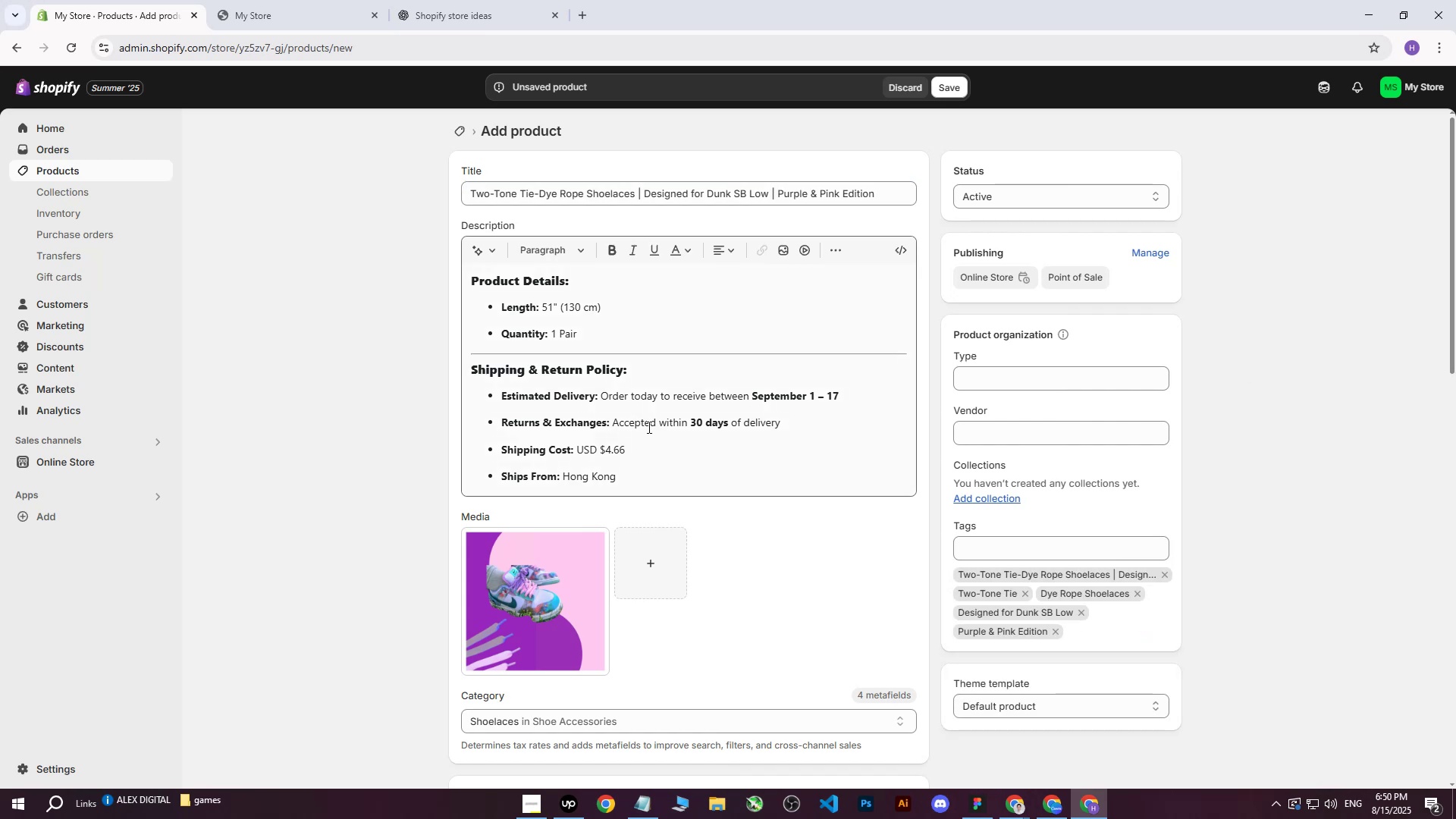 
scroll: coordinate [648, 427], scroll_direction: up, amount: 1.0
 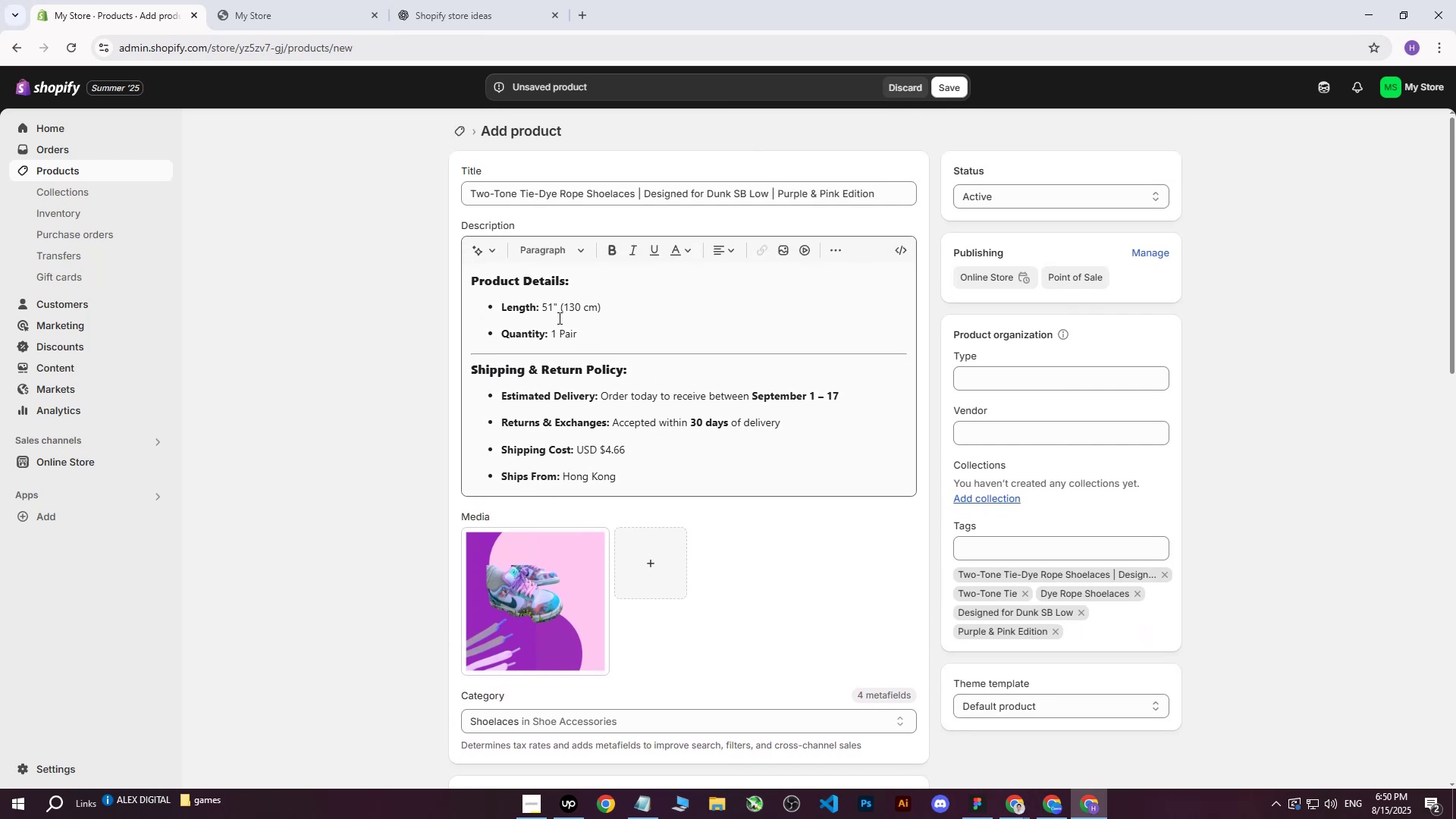 
scroll: coordinate [568, 349], scroll_direction: down, amount: 3.0
 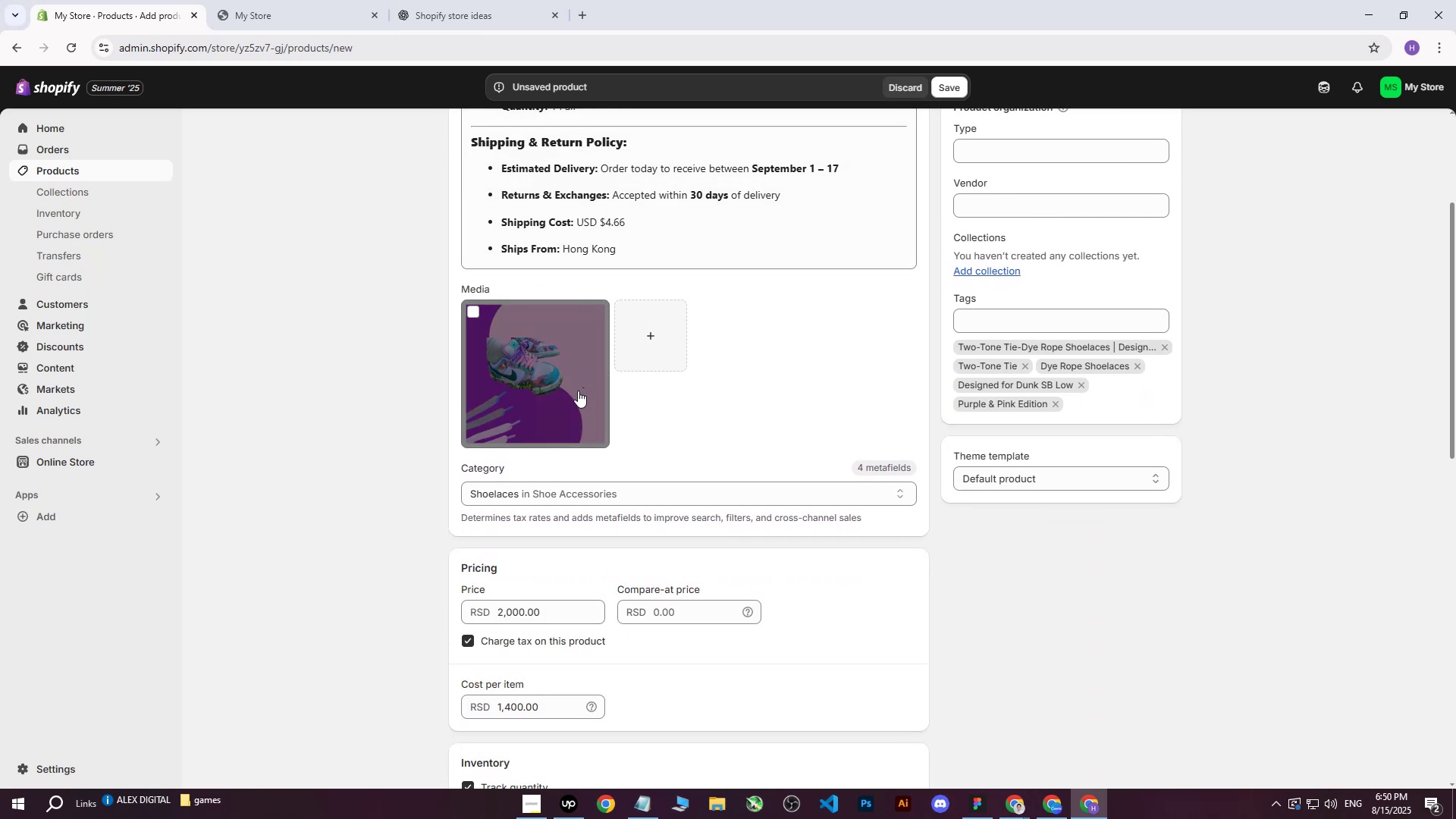 
left_click([579, 393])
 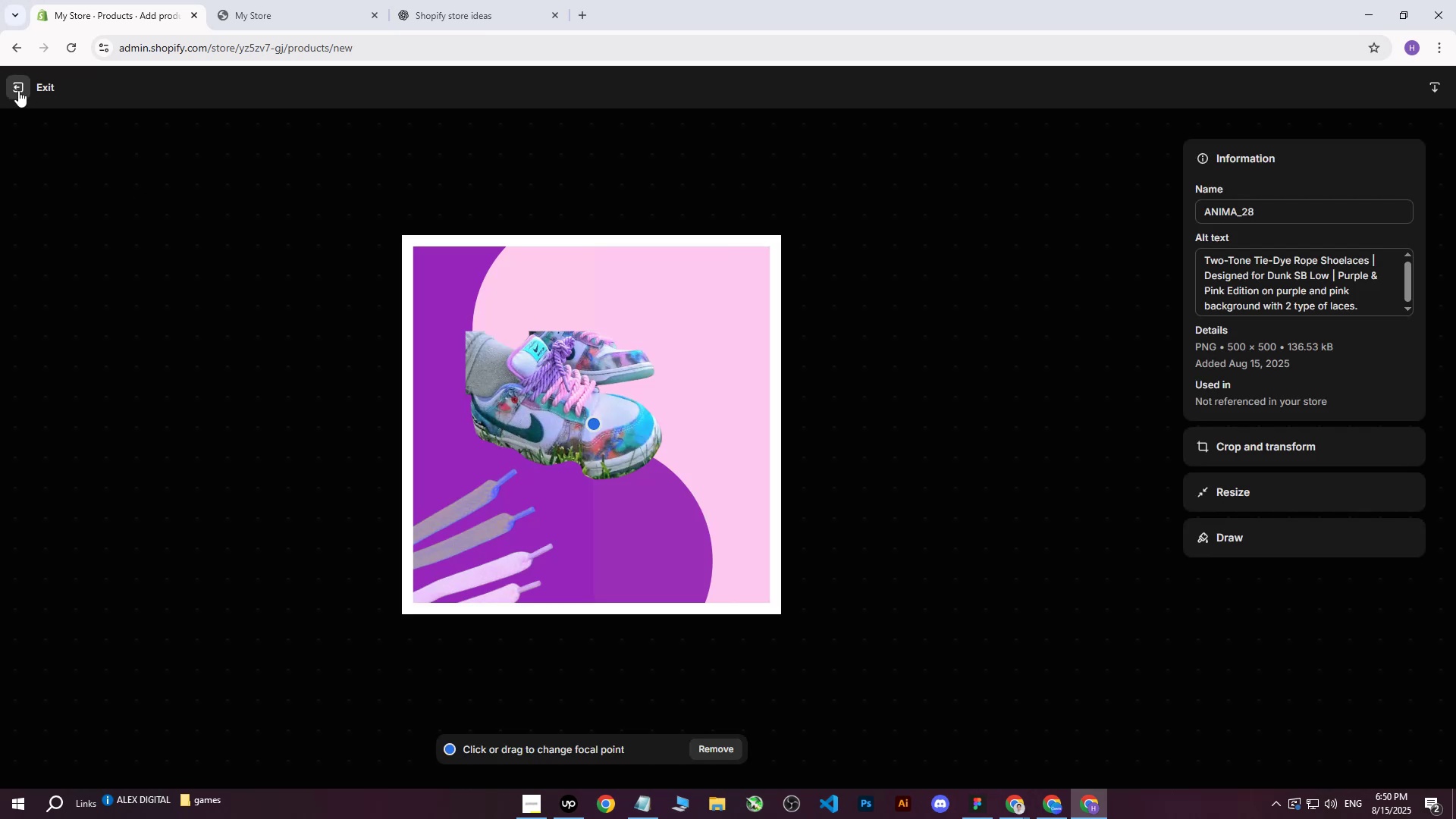 
left_click([18, 90])
 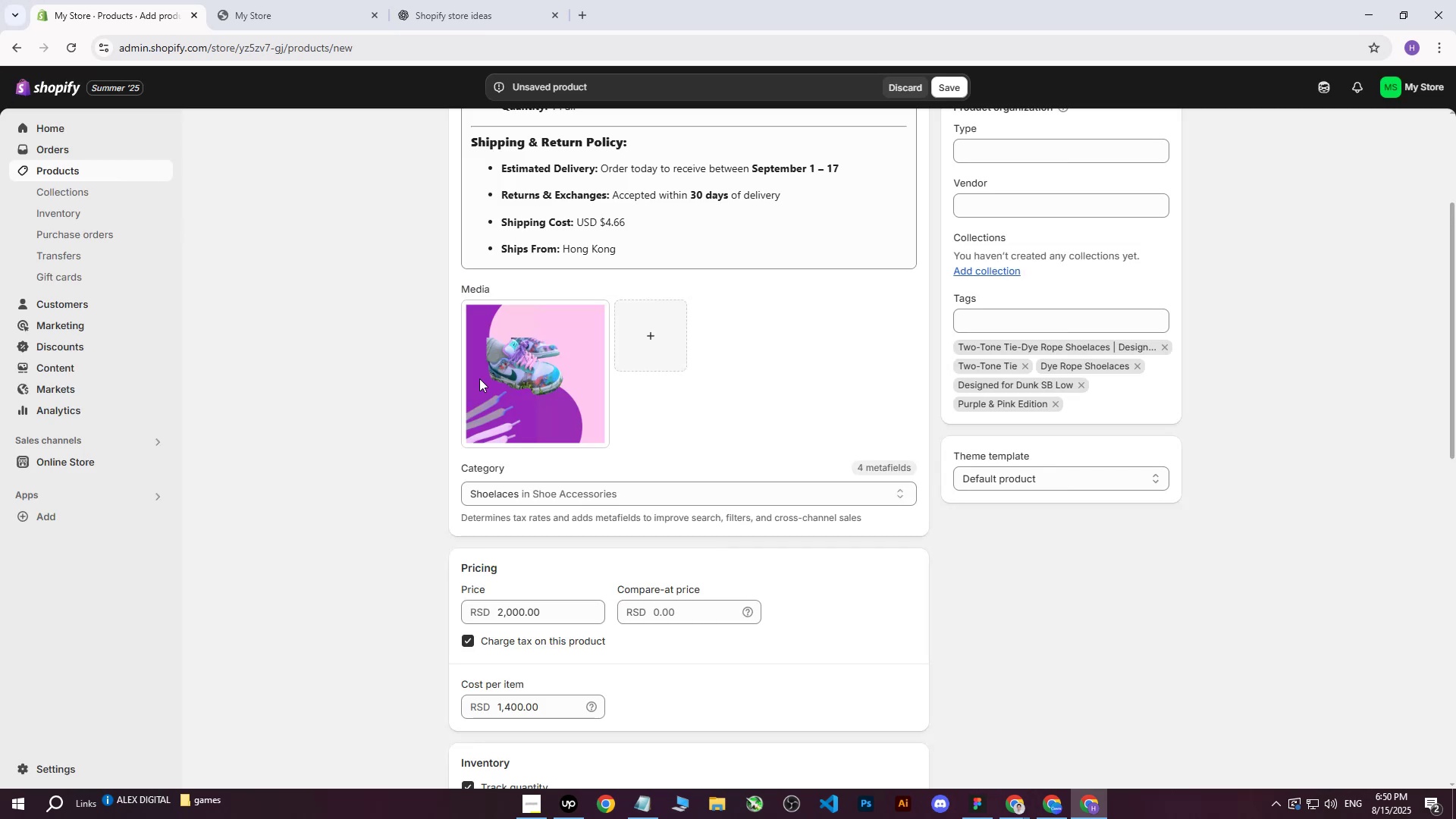 
scroll: coordinate [554, 438], scroll_direction: down, amount: 11.0
 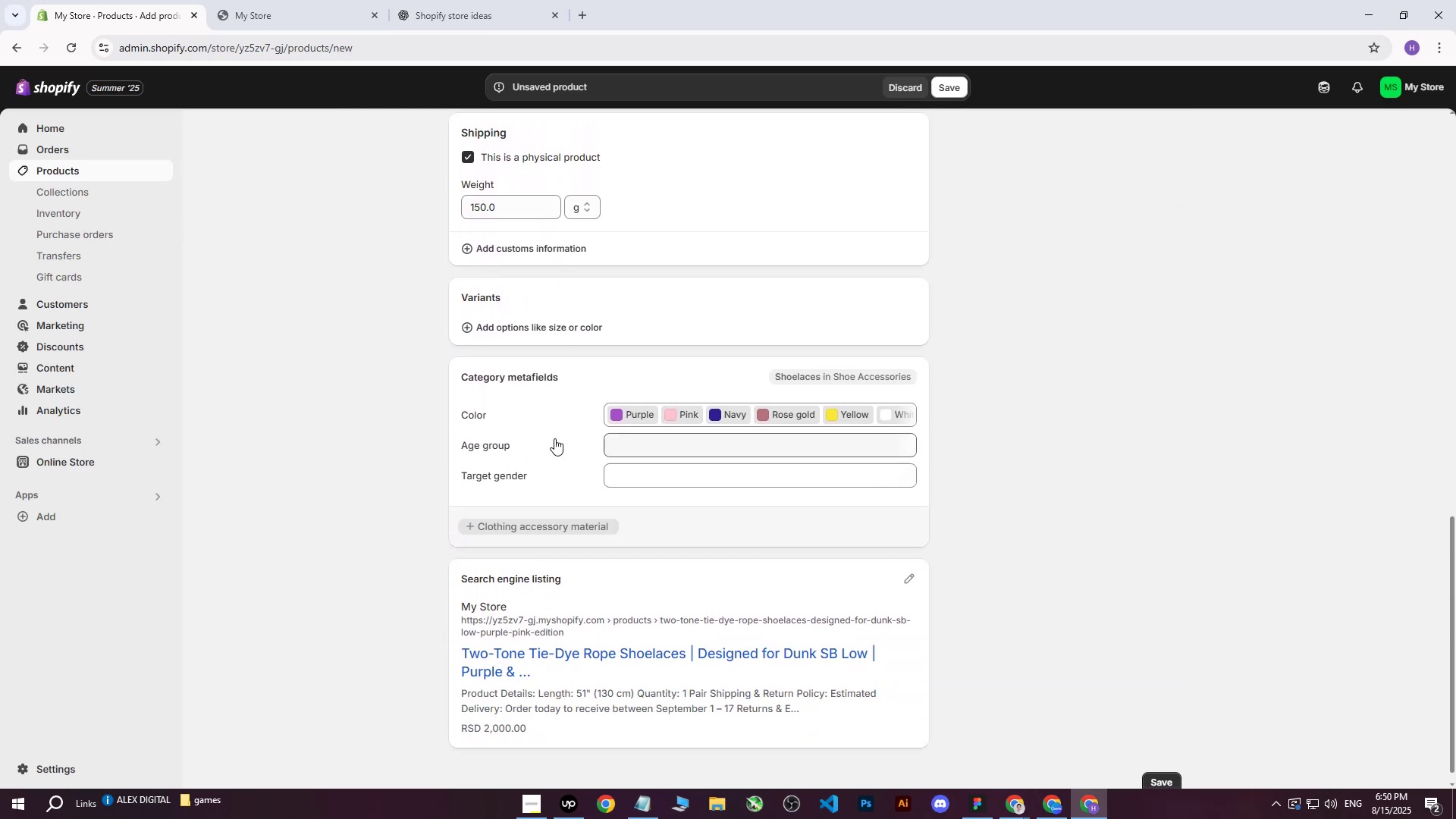 
scroll: coordinate [554, 438], scroll_direction: up, amount: 17.0
 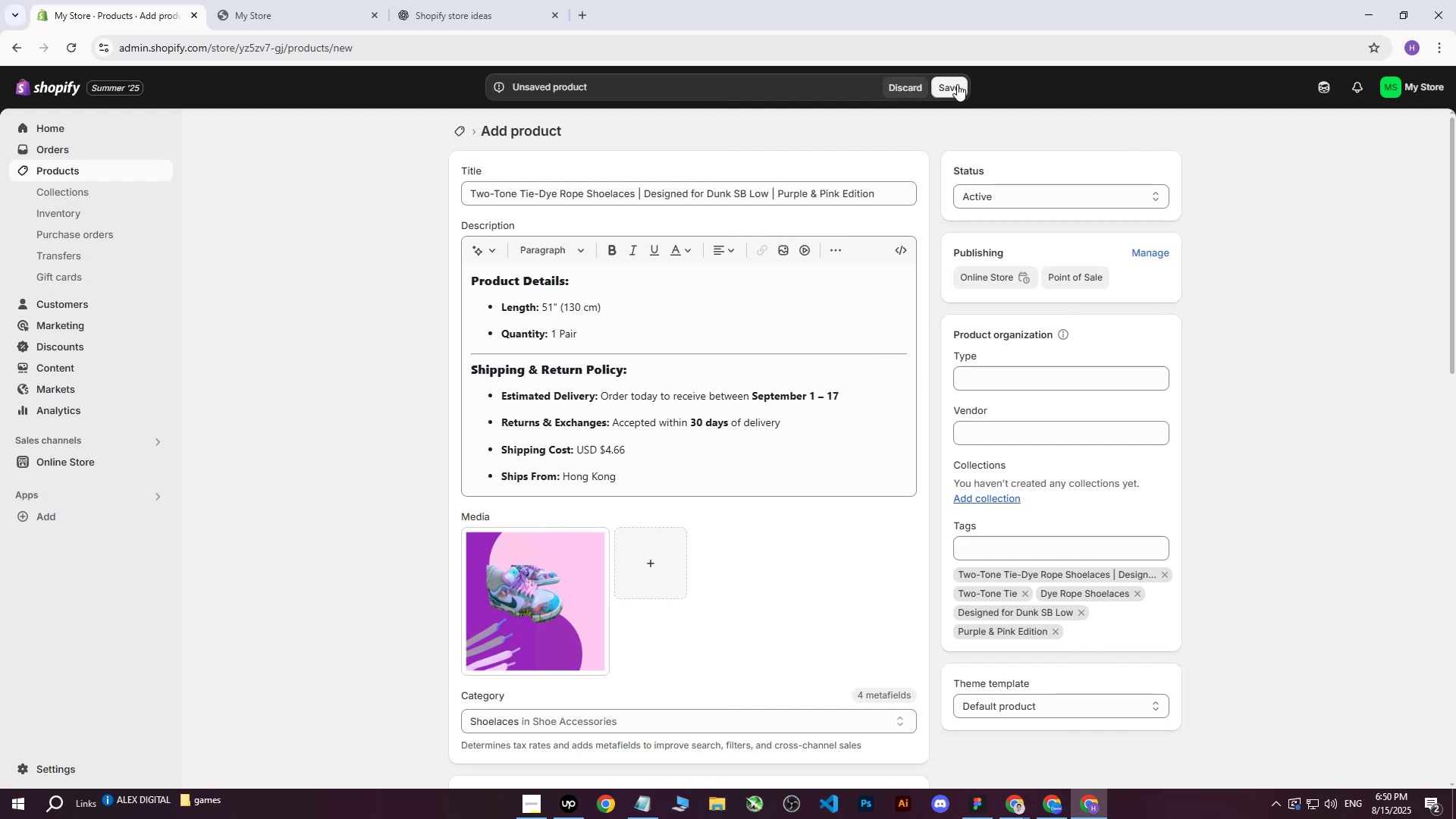 
left_click([957, 84])
 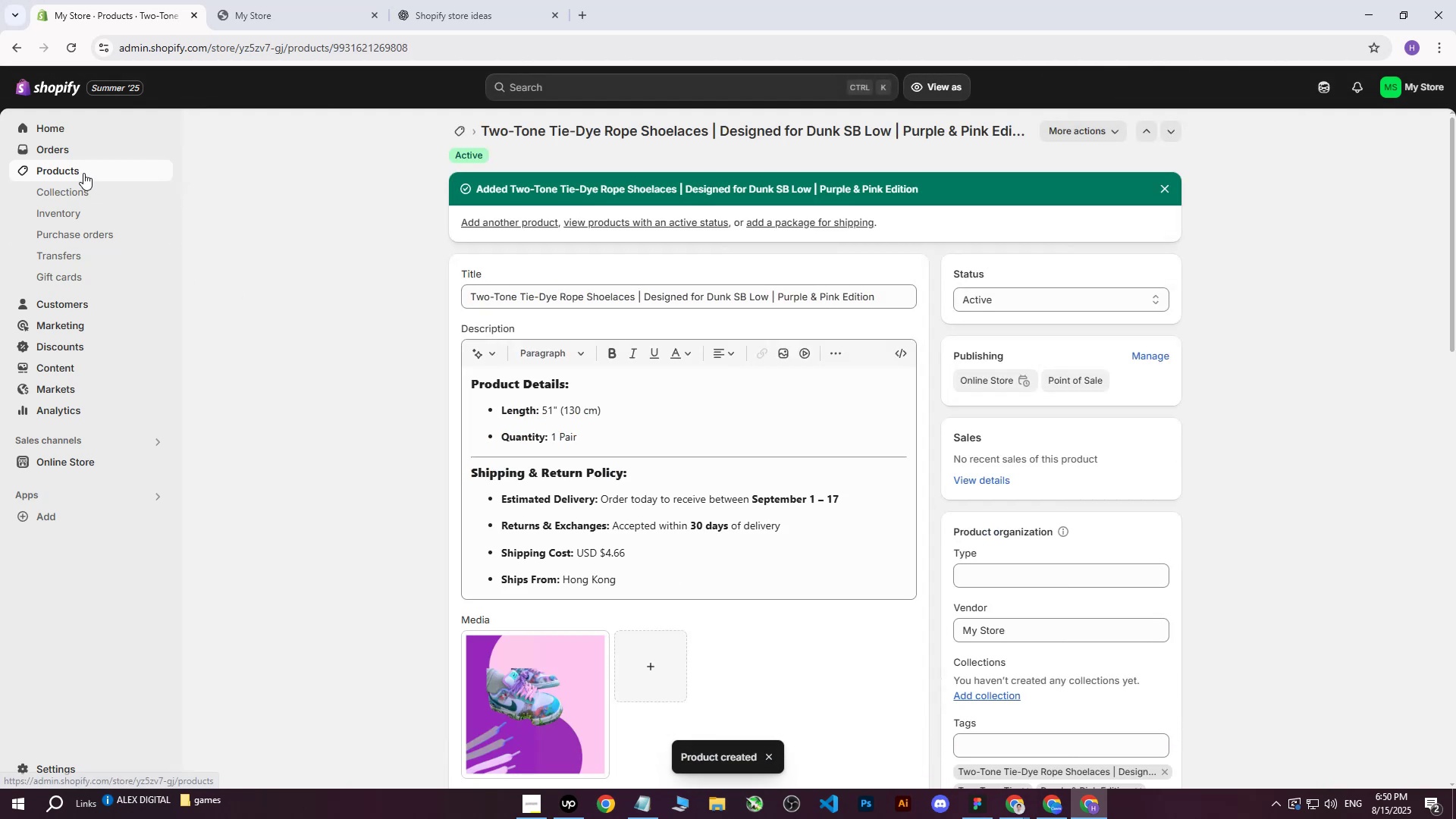 
left_click([74, 169])
 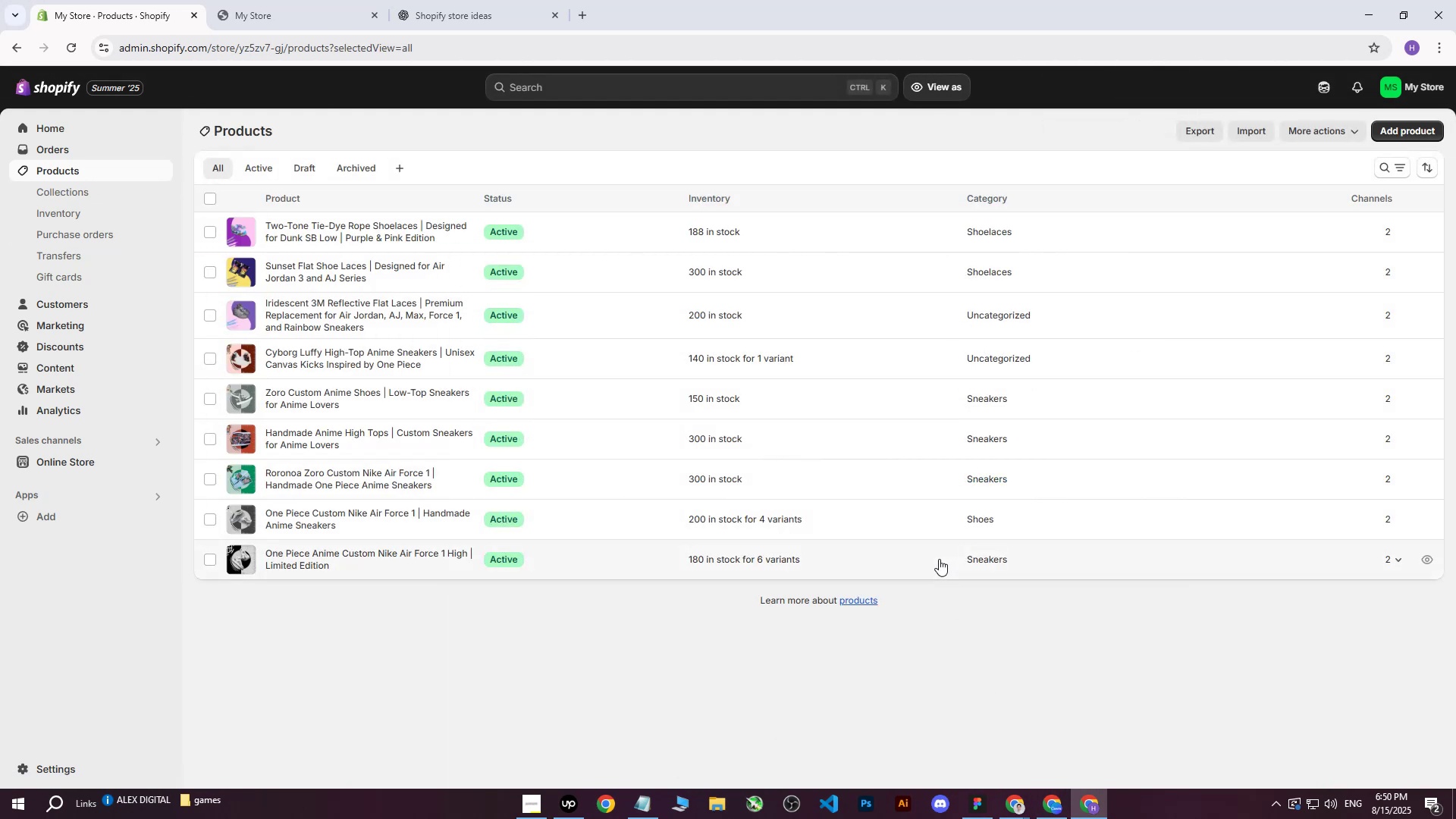 
wait(8.25)
 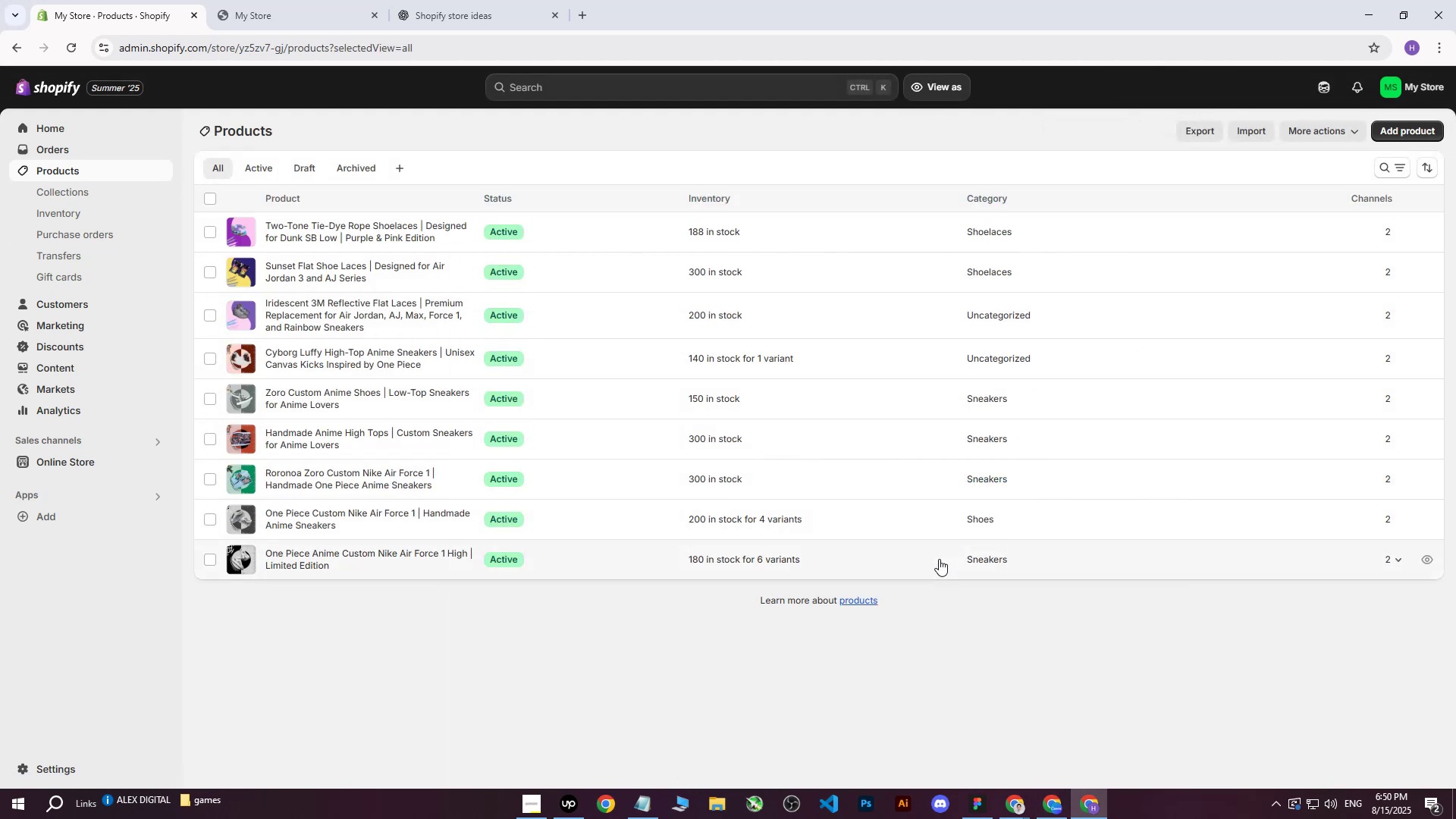 
double_click([937, 751])
 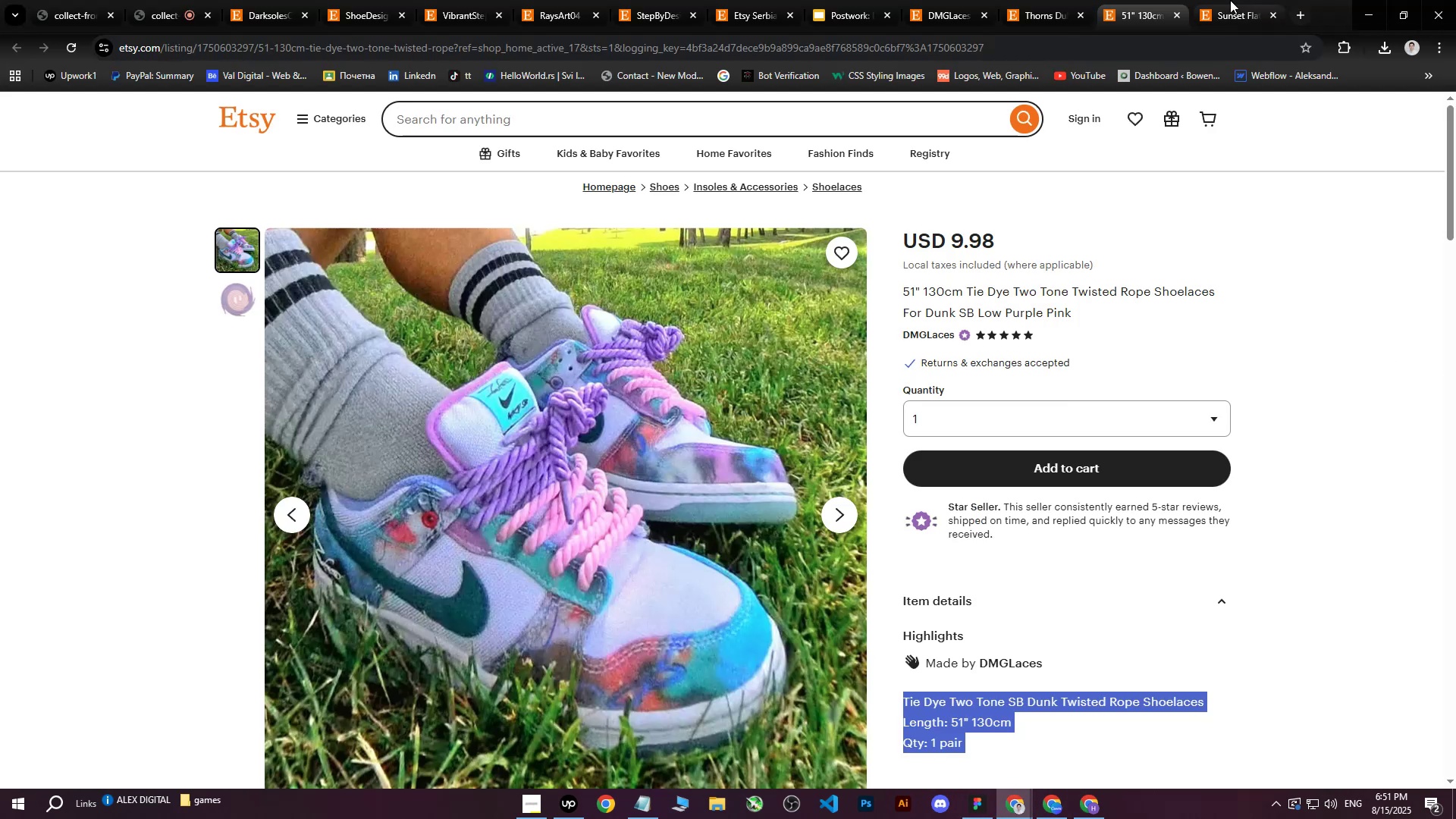 
left_click([1223, 0])
 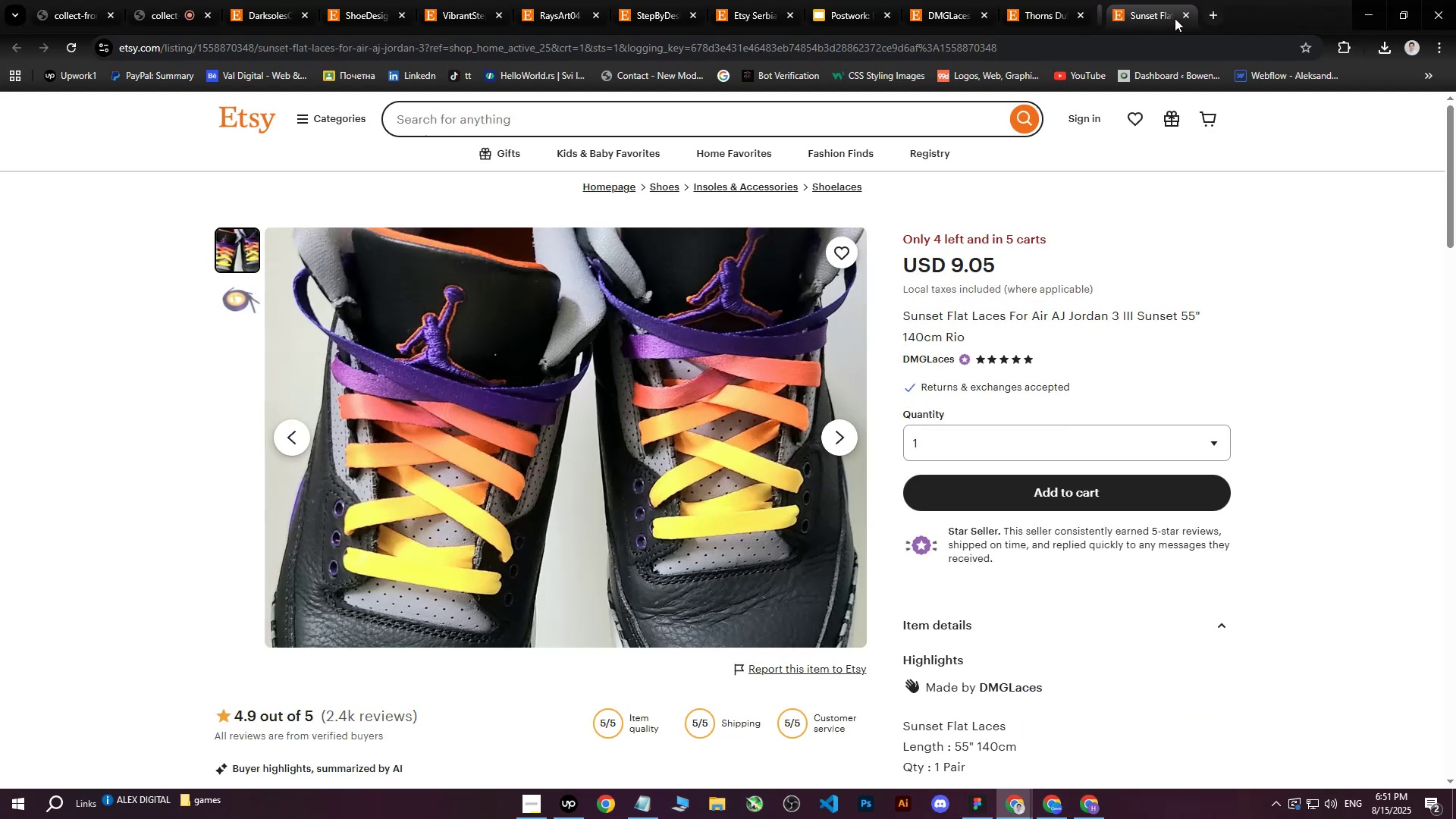 
double_click([1175, 18])
 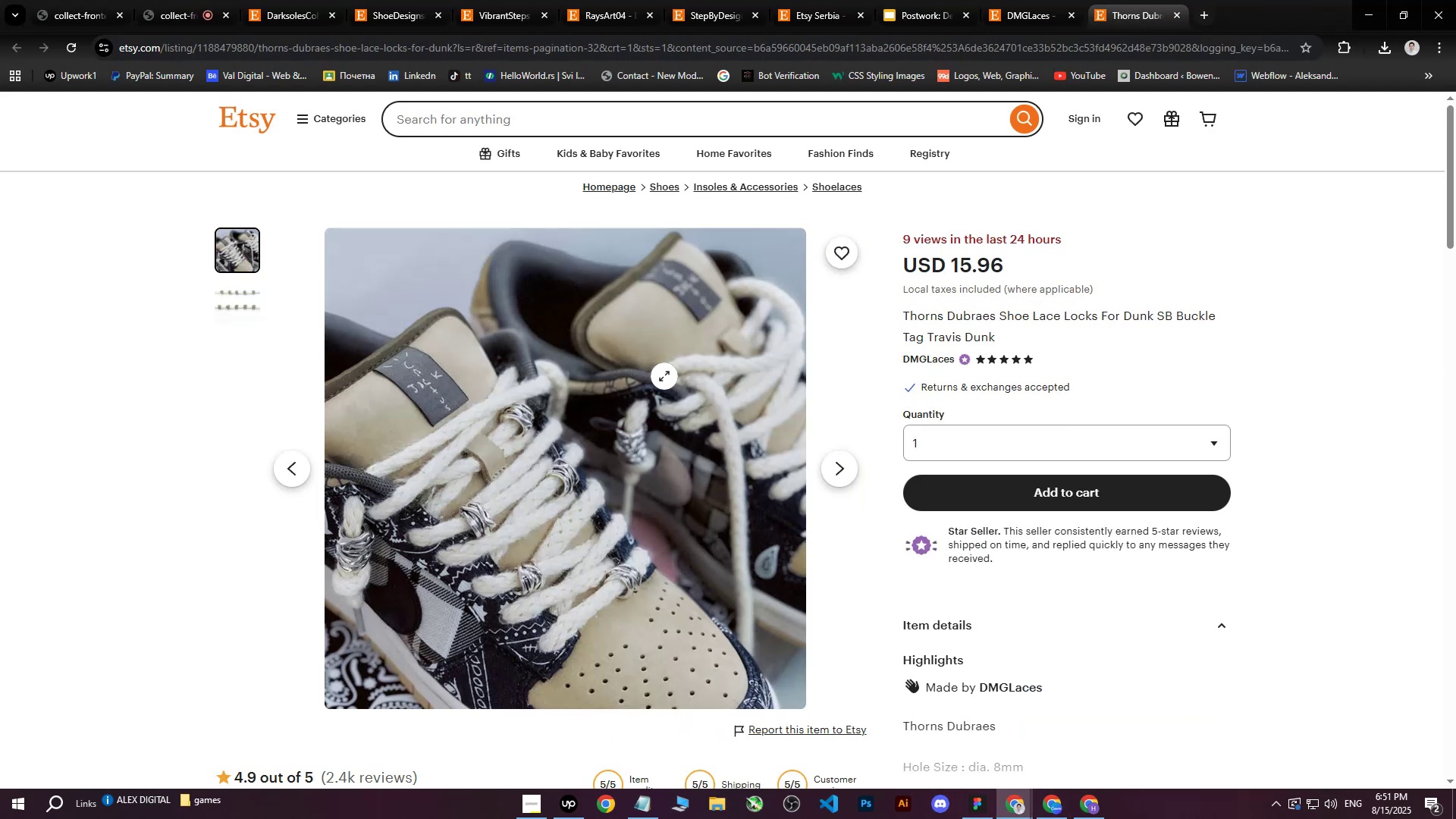 
right_click([604, 411])
 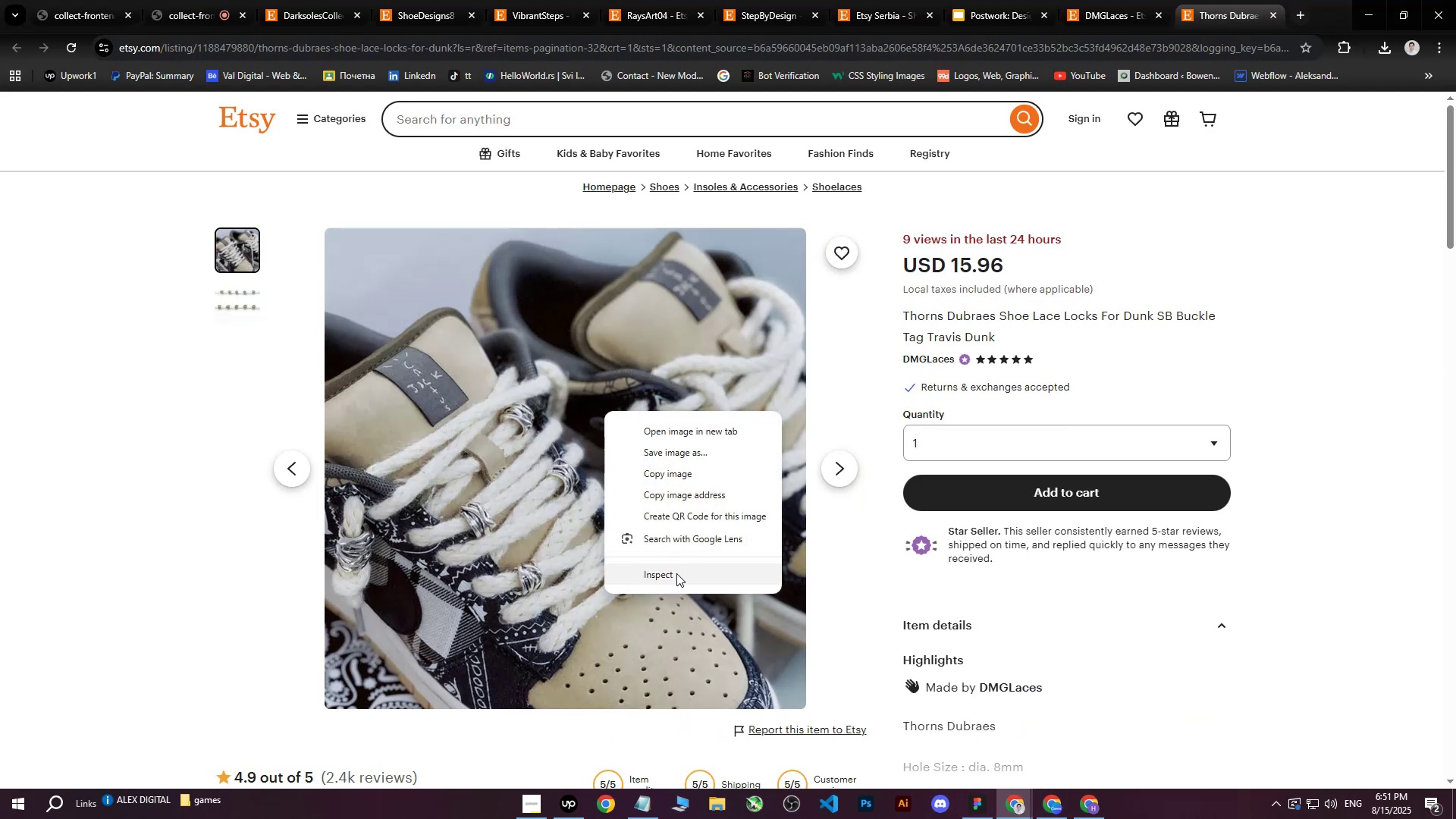 
left_click([676, 573])
 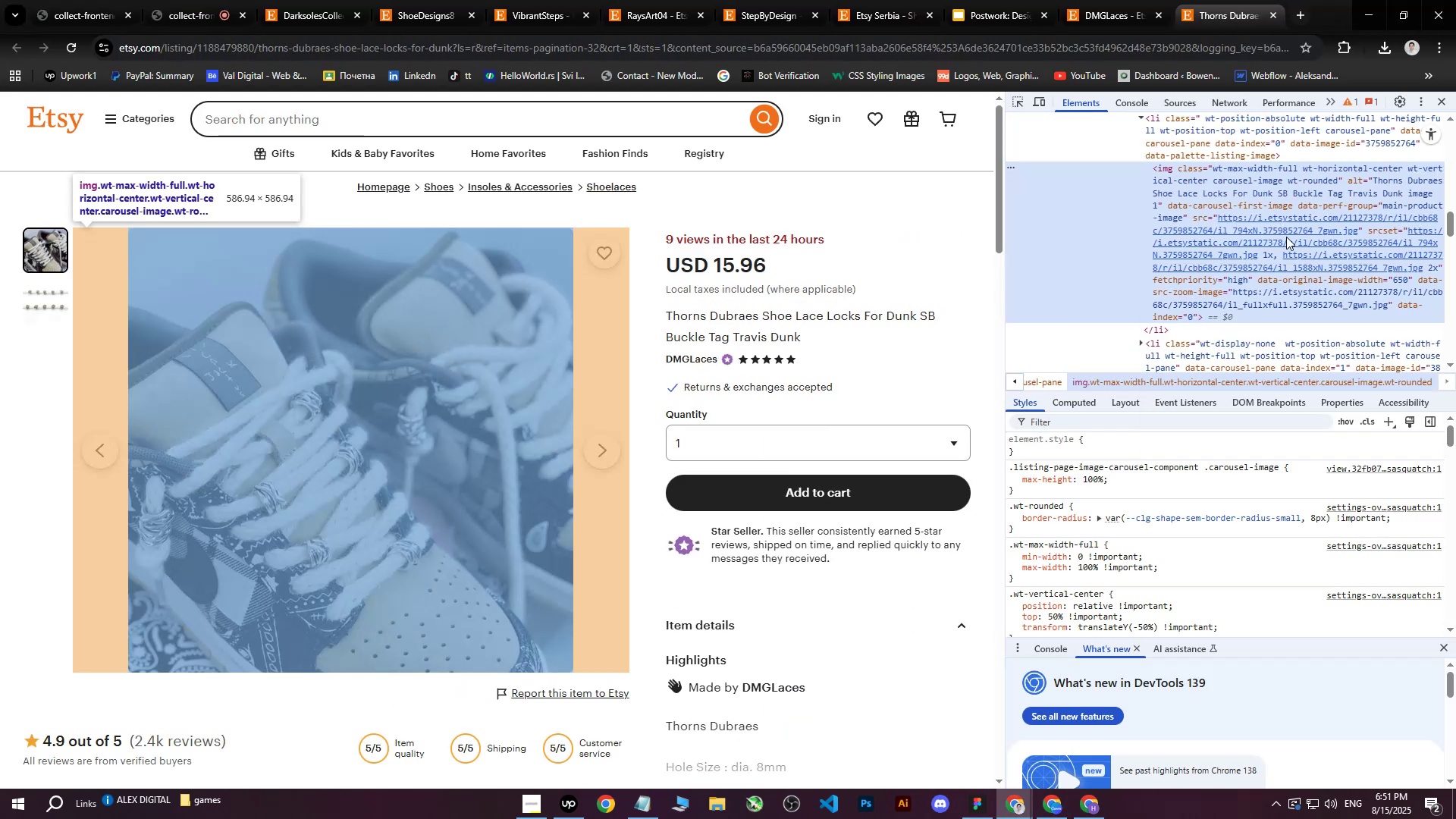 
double_click([1294, 252])
 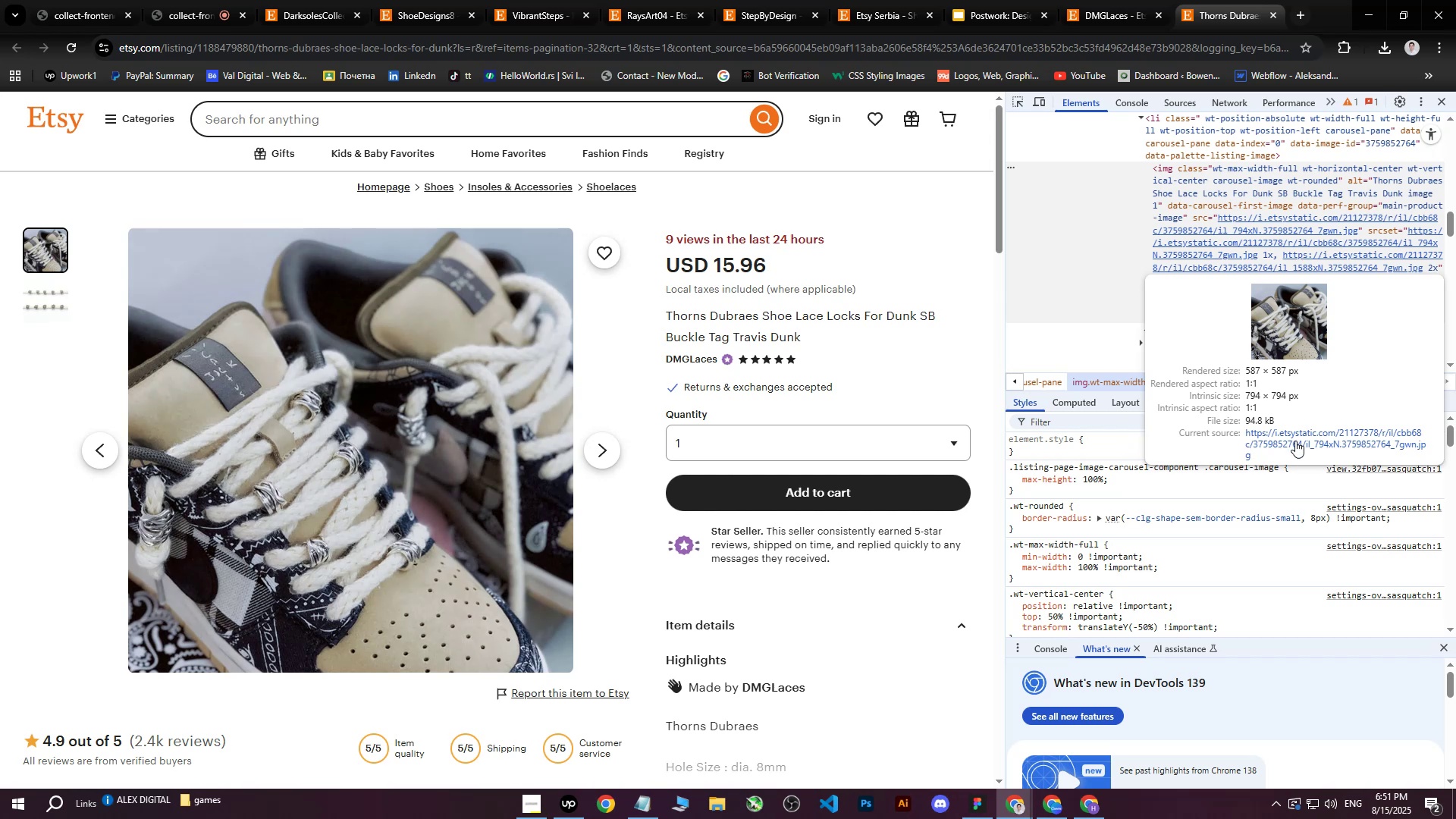 
left_click([1295, 441])
 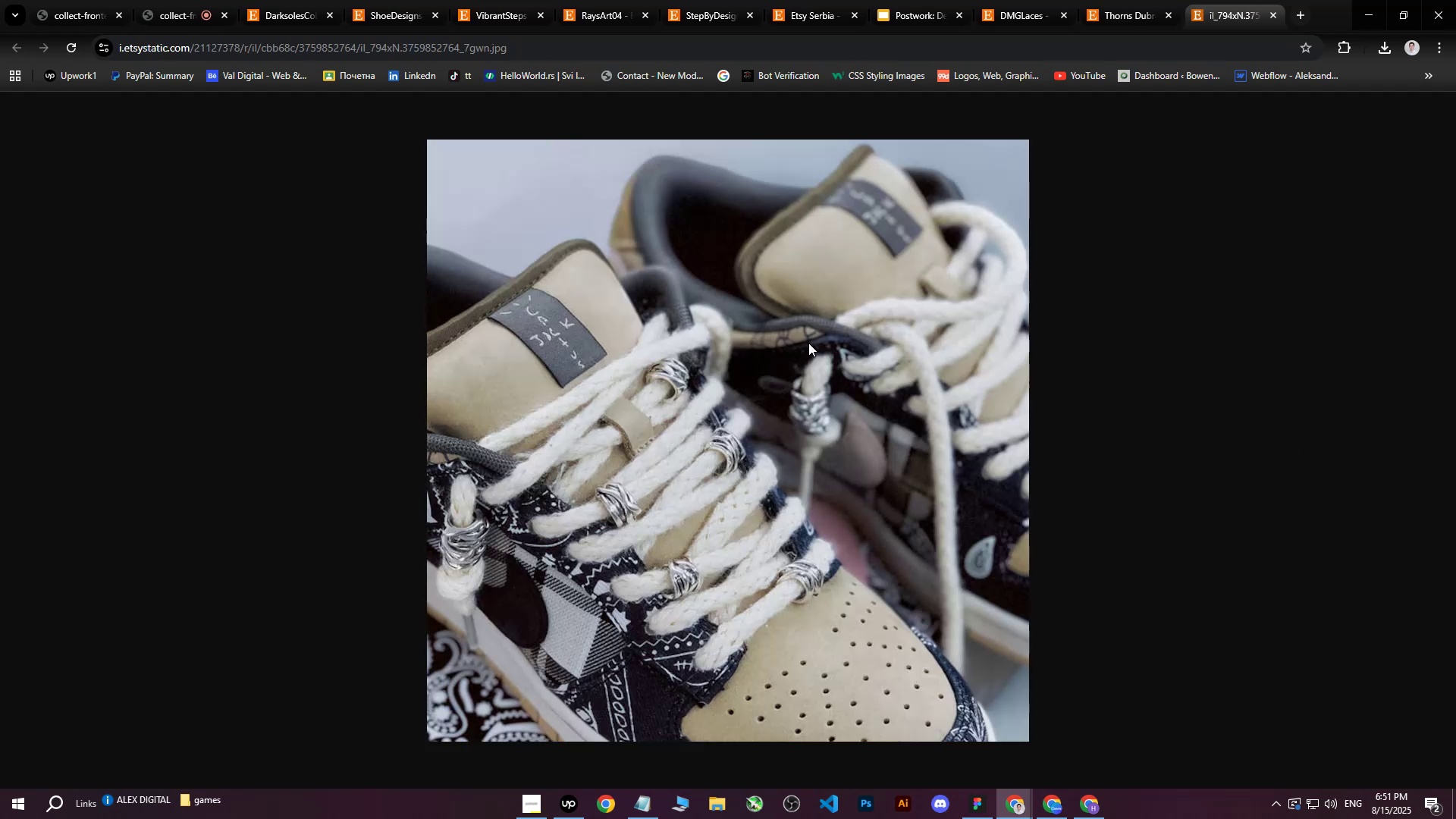 
right_click([754, 351])
 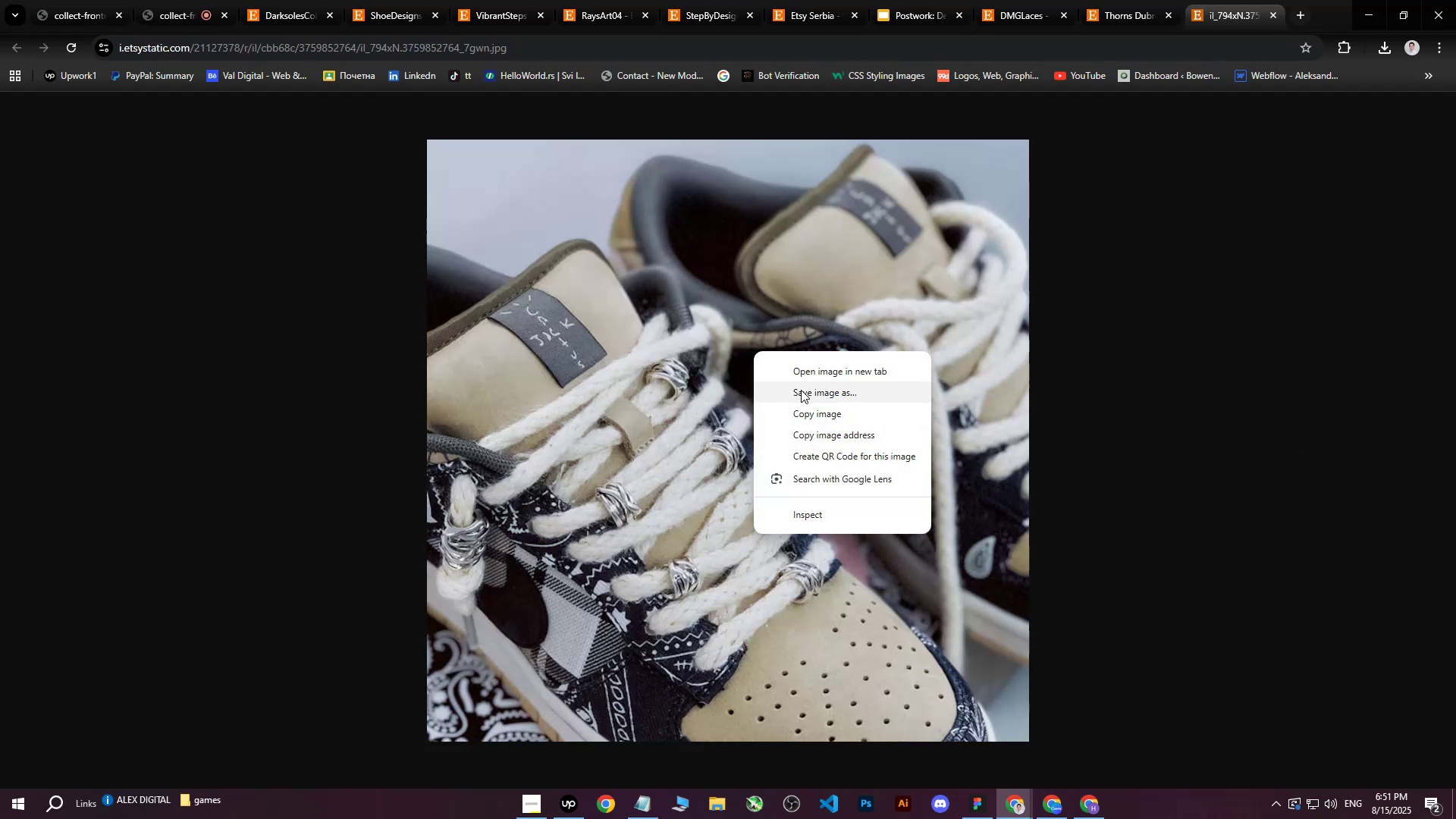 
left_click([801, 390])
 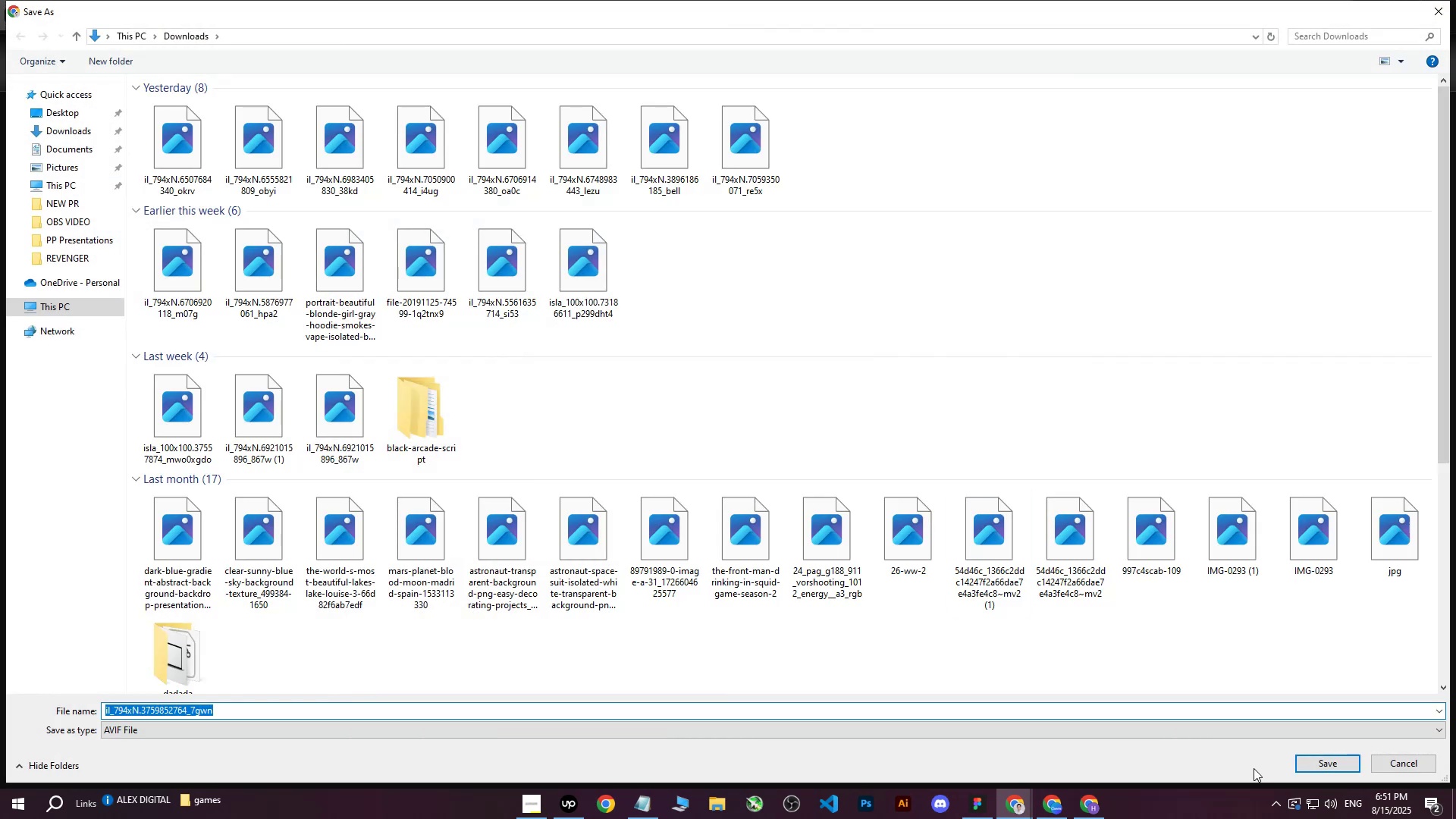 
left_click([1303, 758])
 